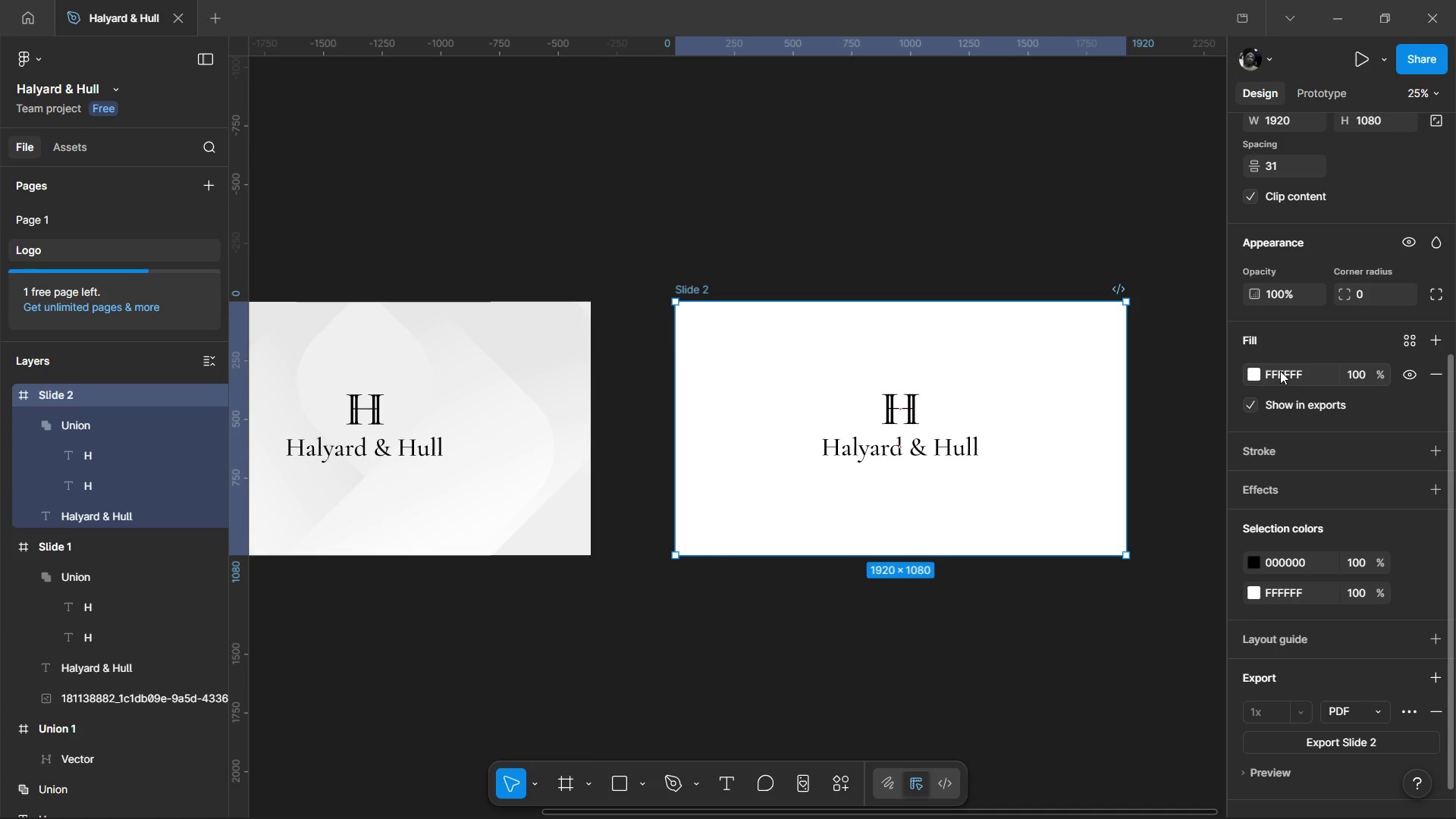 
left_click([1280, 371])
 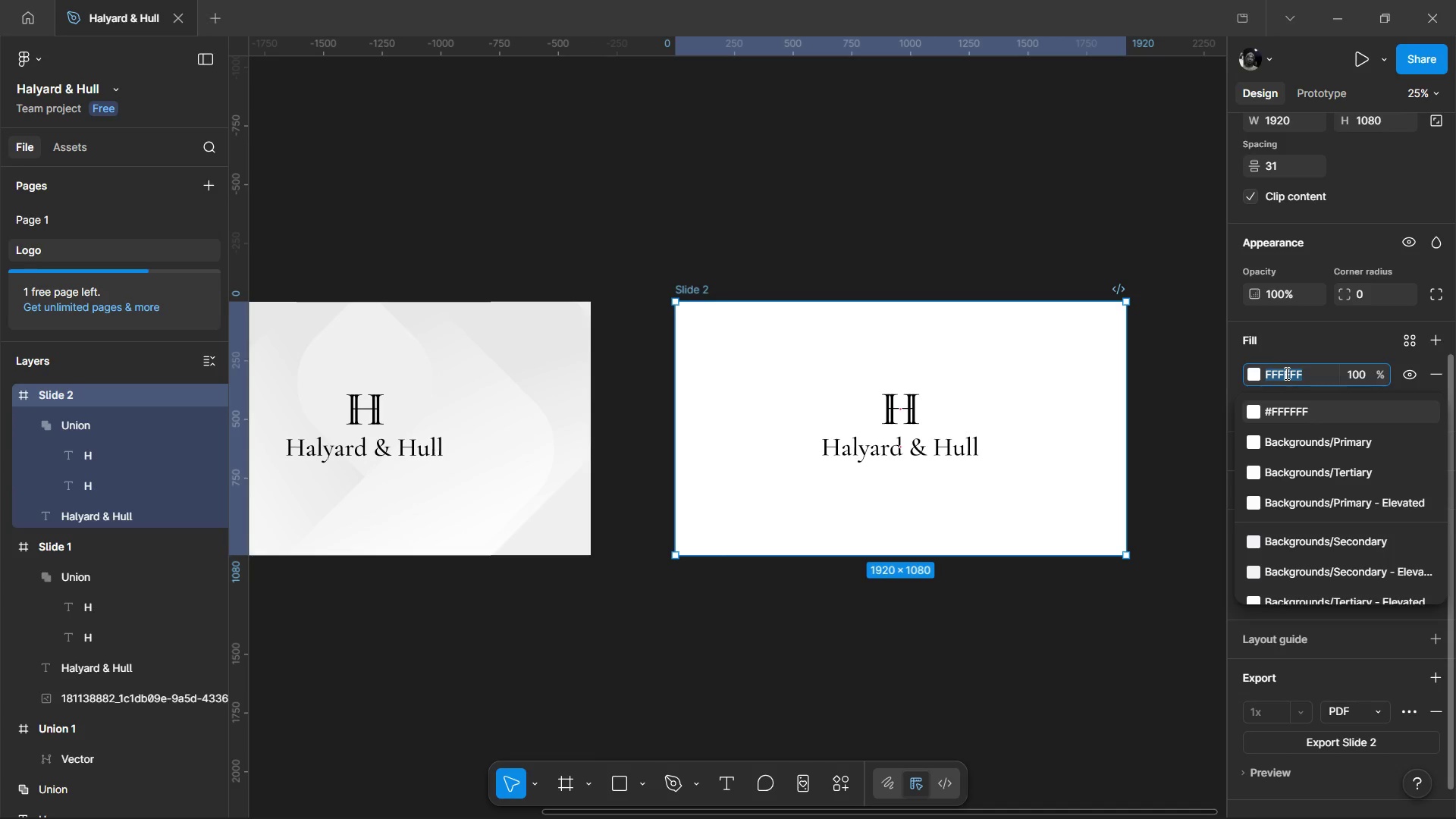 
type(ced4db)
 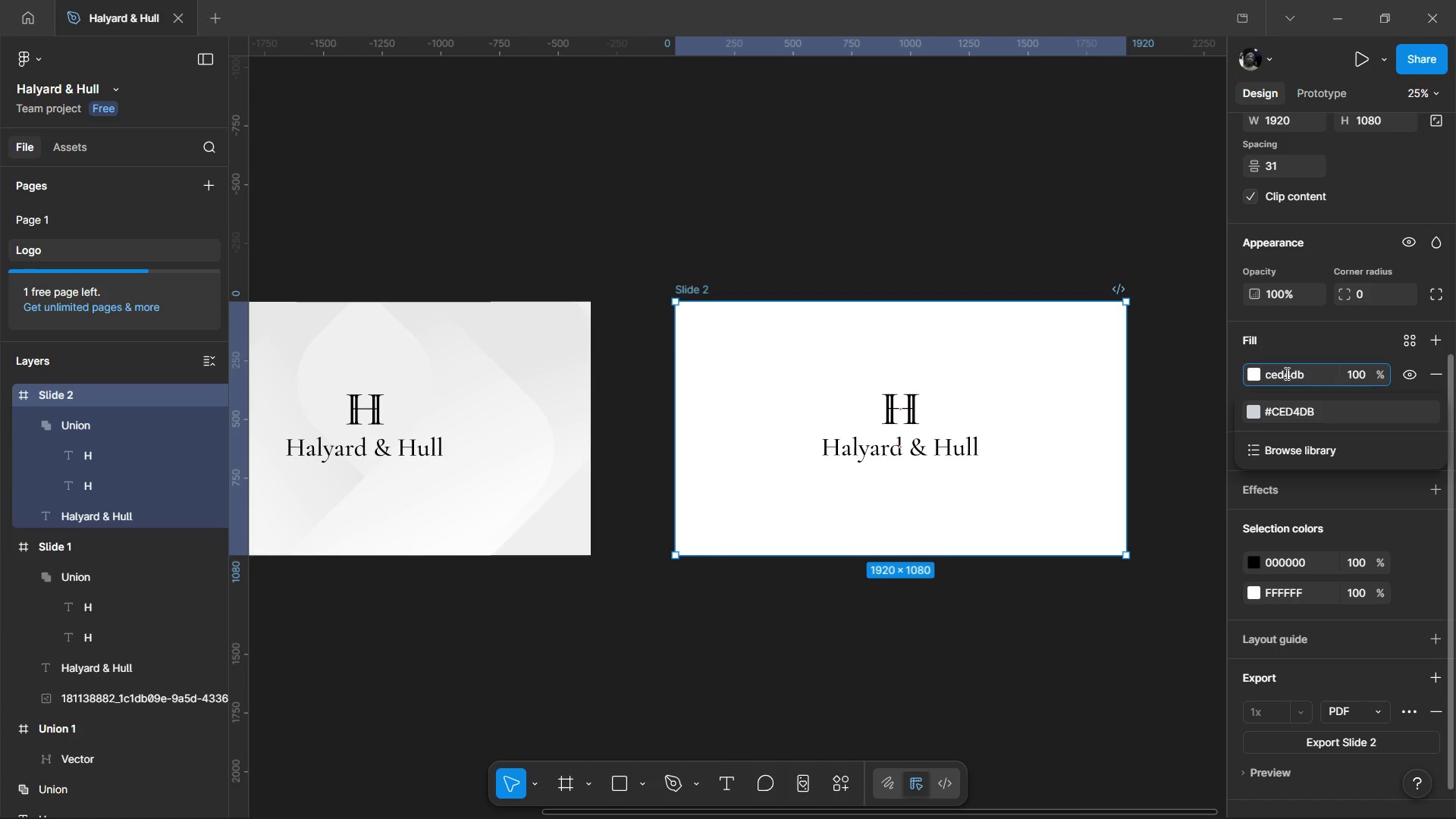 
key(Enter)
 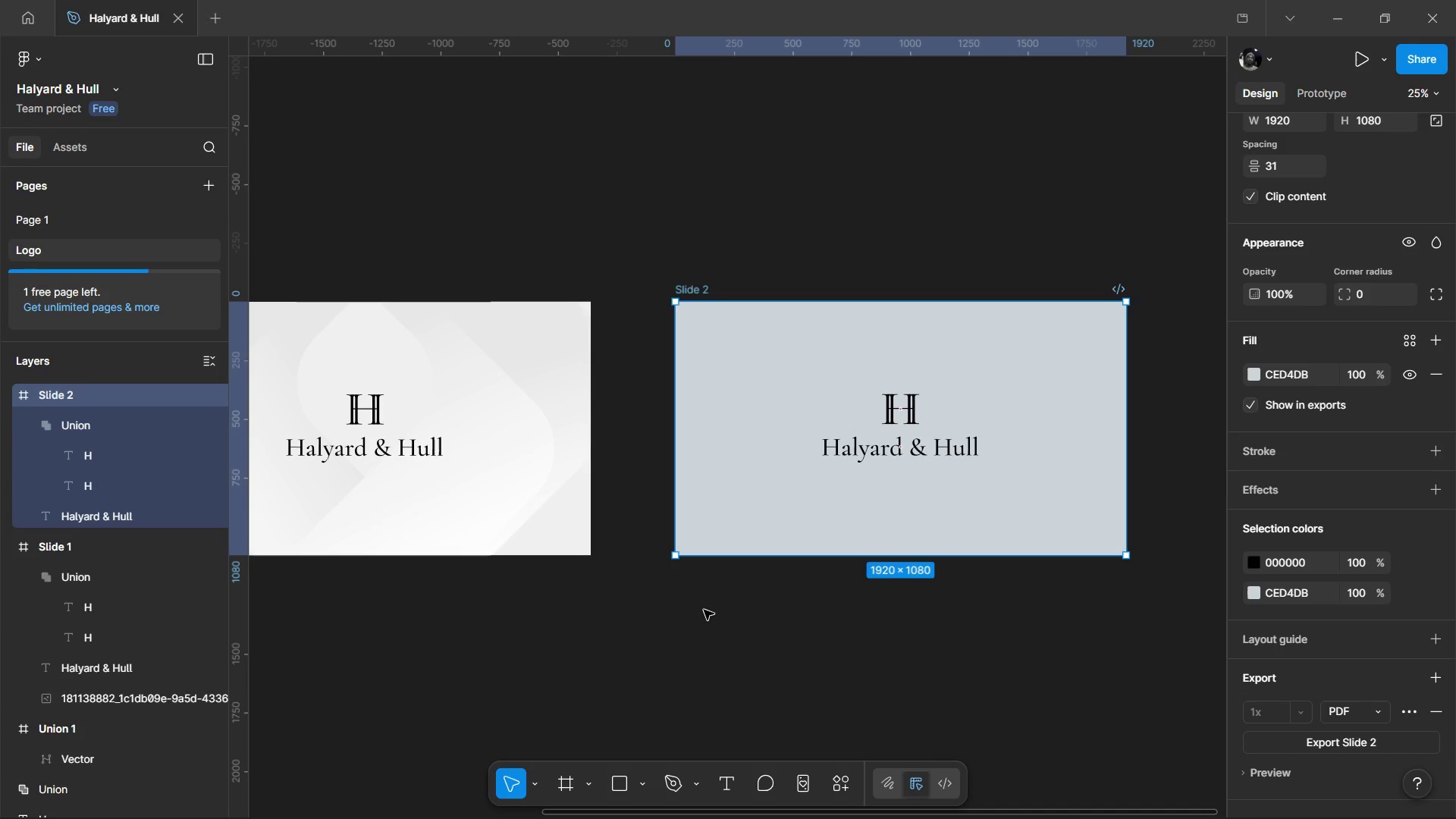 
hold_key(key=ControlLeft, duration=0.62)
scroll: coordinate [757, 552], scroll_direction: up, amount: 3.0
 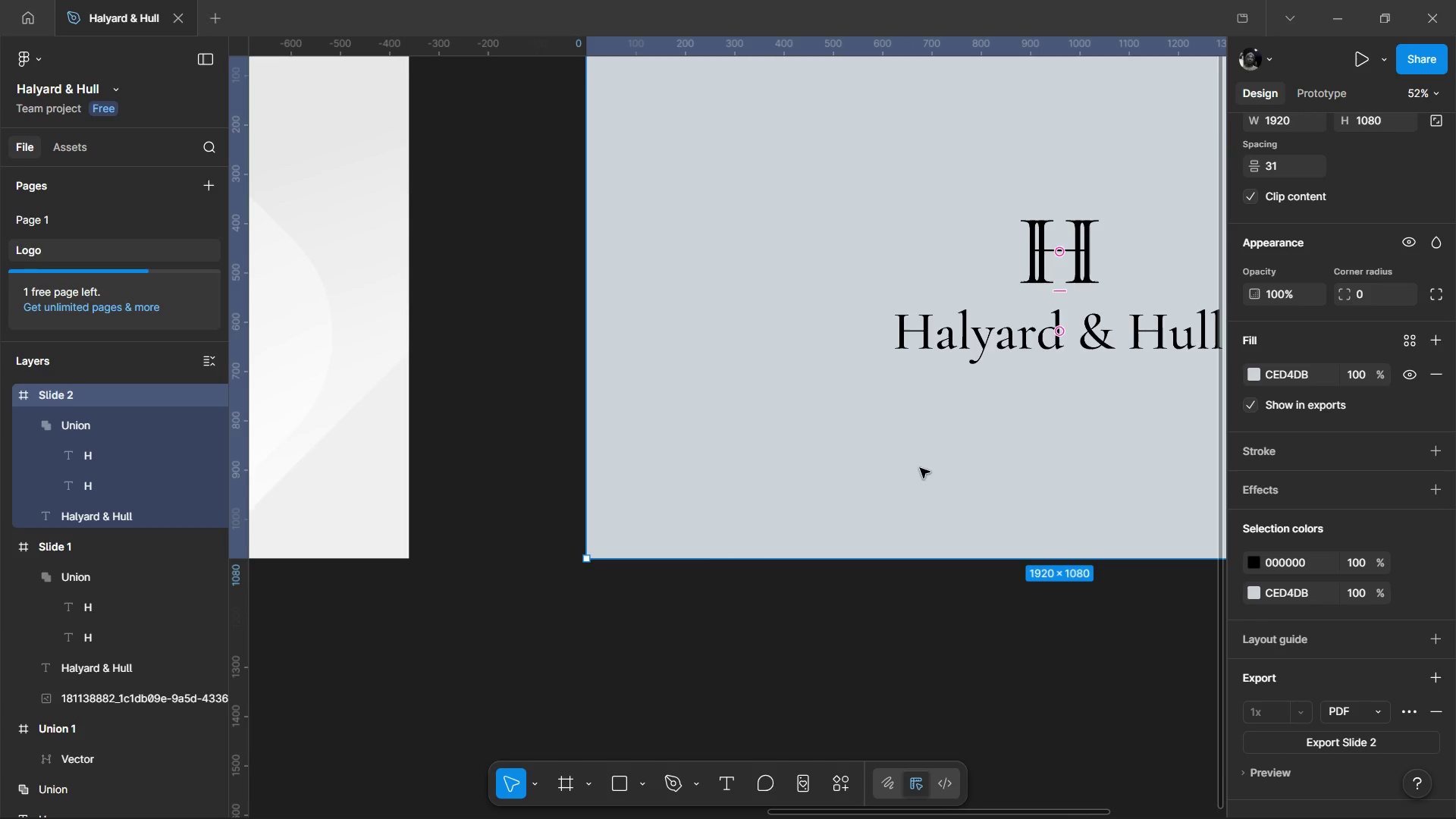 
scroll: coordinate [921, 470], scroll_direction: down, amount: 1.0
 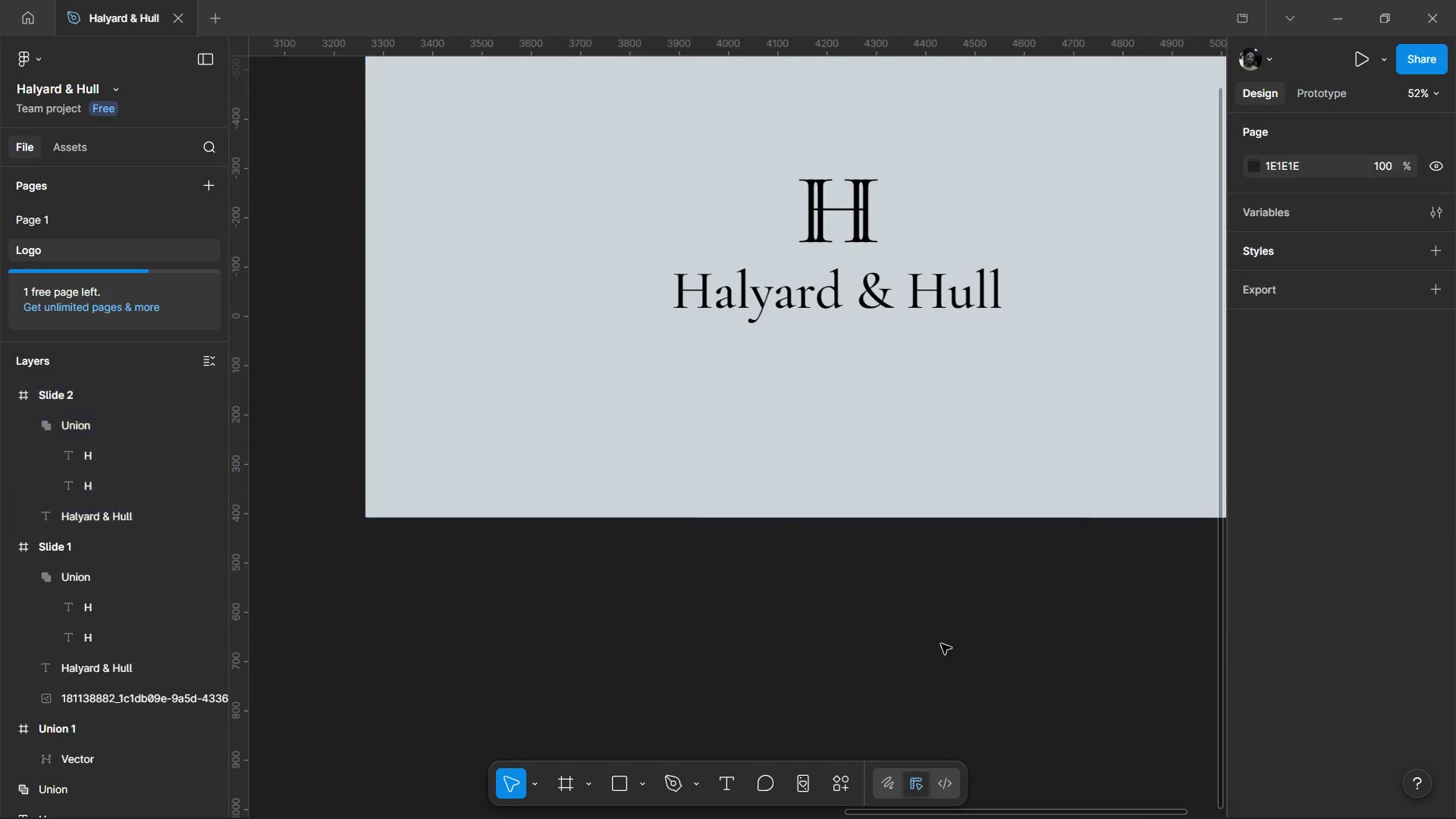 
left_click_drag(start_coordinate=[1052, 633], to_coordinate=[689, 152])
 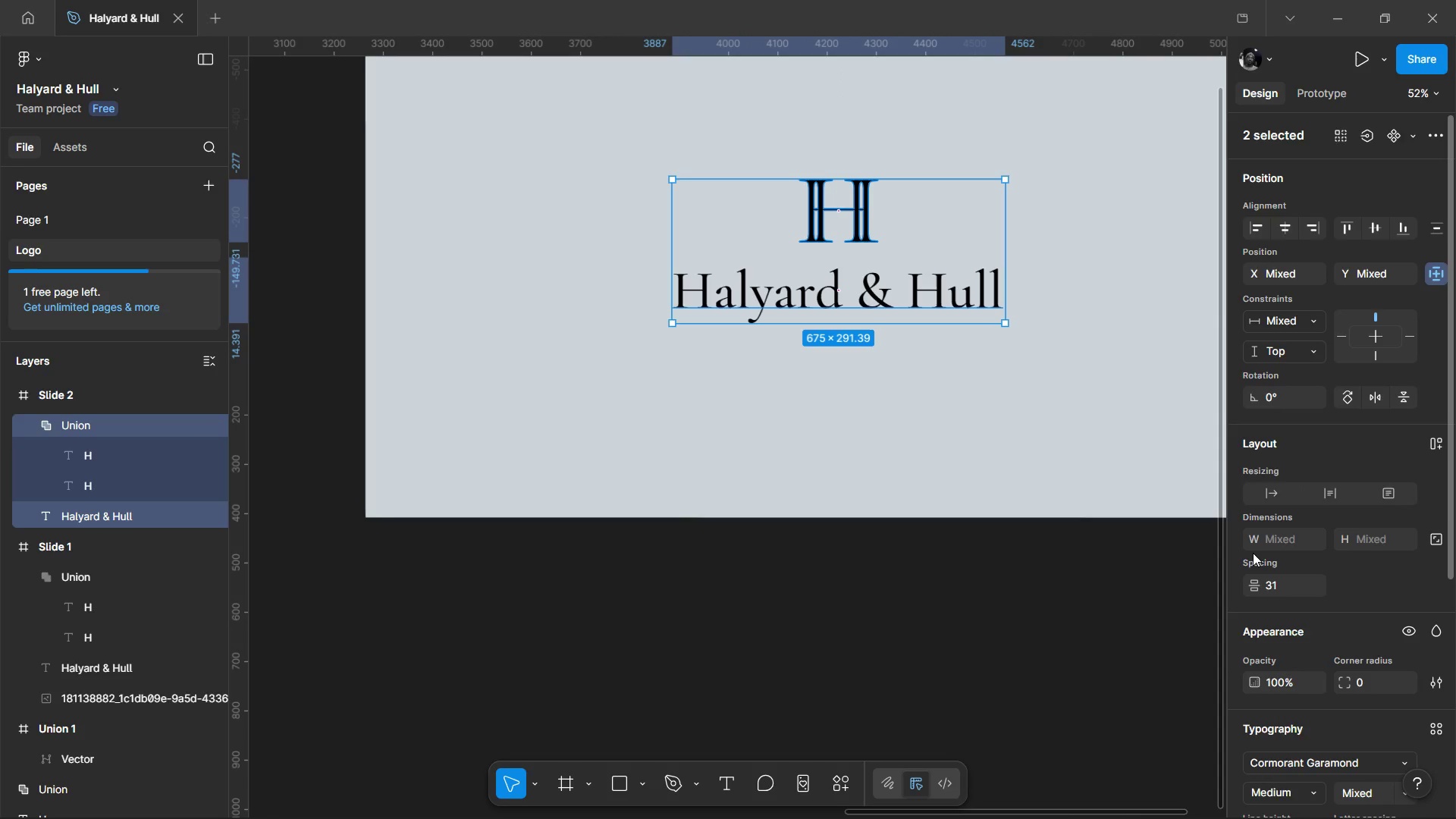 
scroll: coordinate [1253, 553], scroll_direction: down, amount: 4.0
 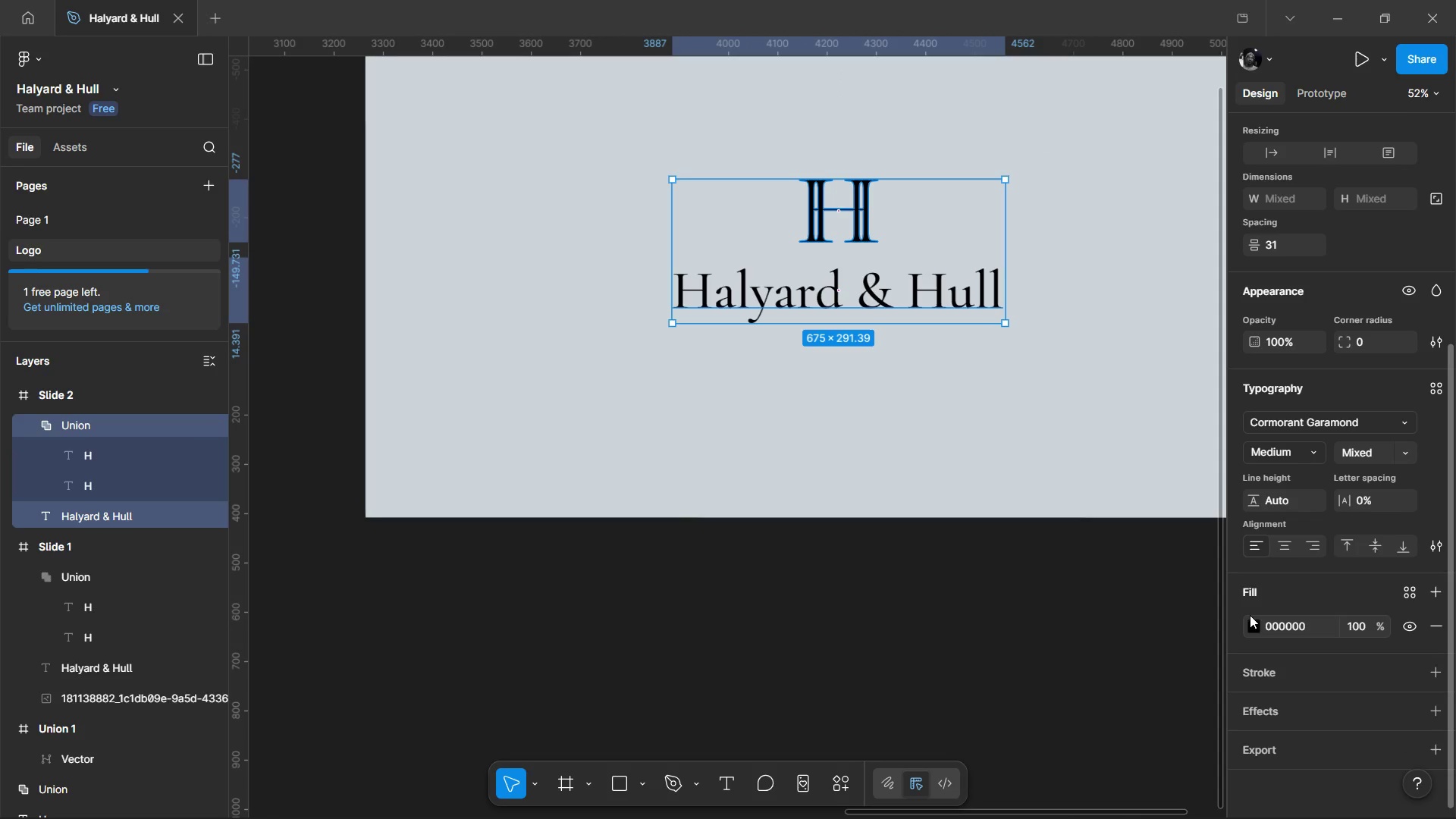 
left_click([1250, 616])
 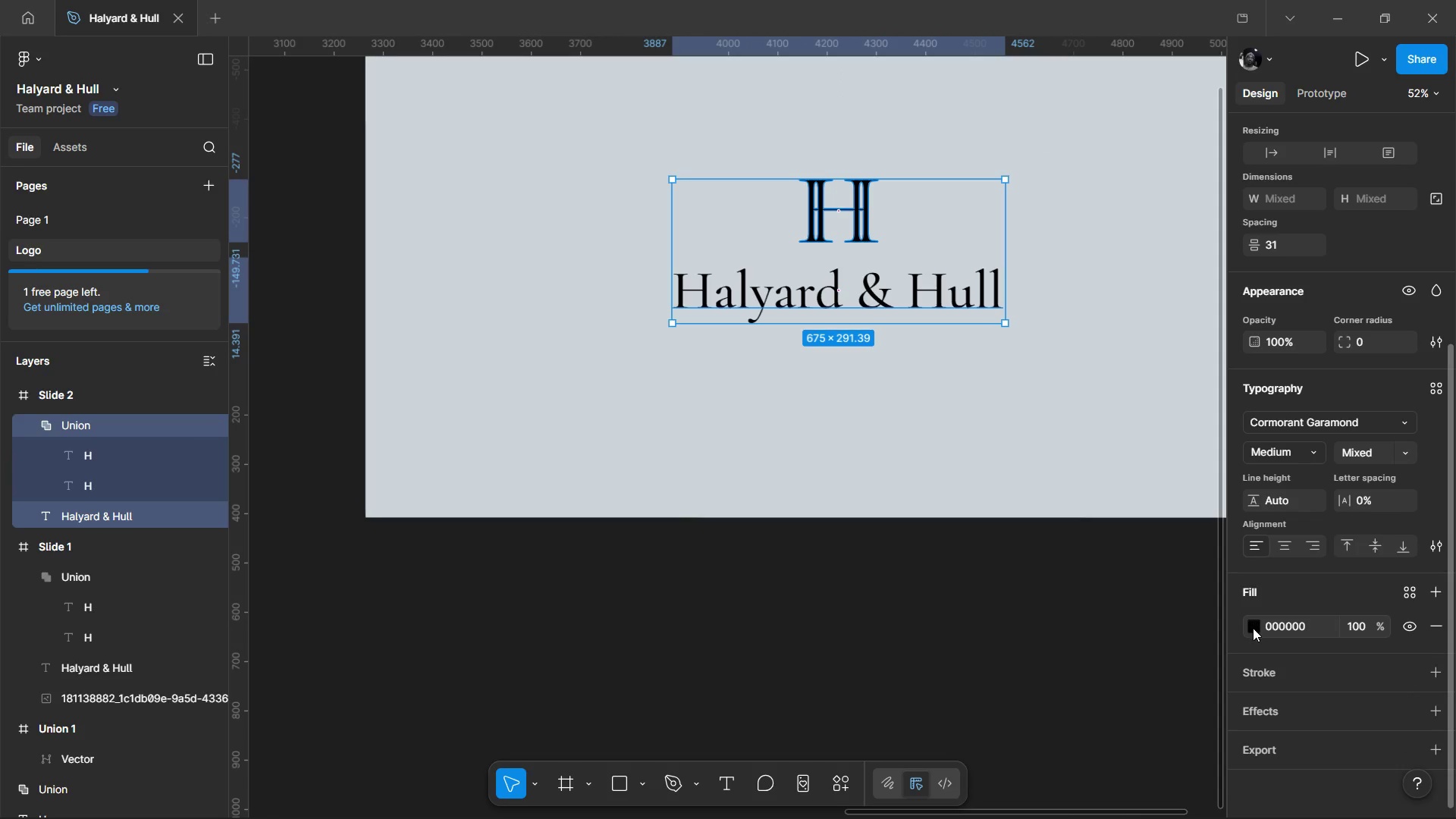 
left_click([1254, 629])
 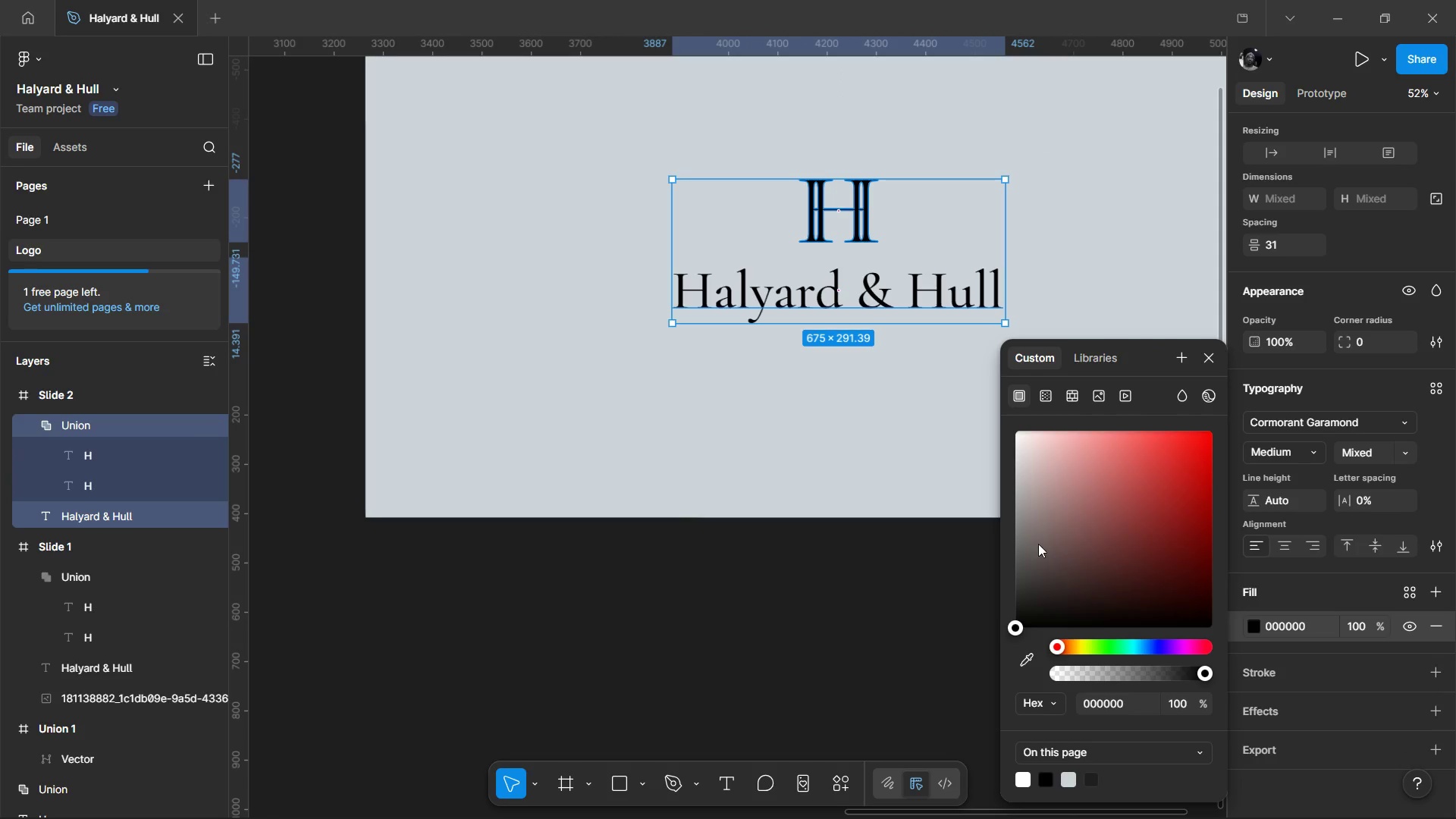 
left_click_drag(start_coordinate=[1035, 541], to_coordinate=[846, 252])
 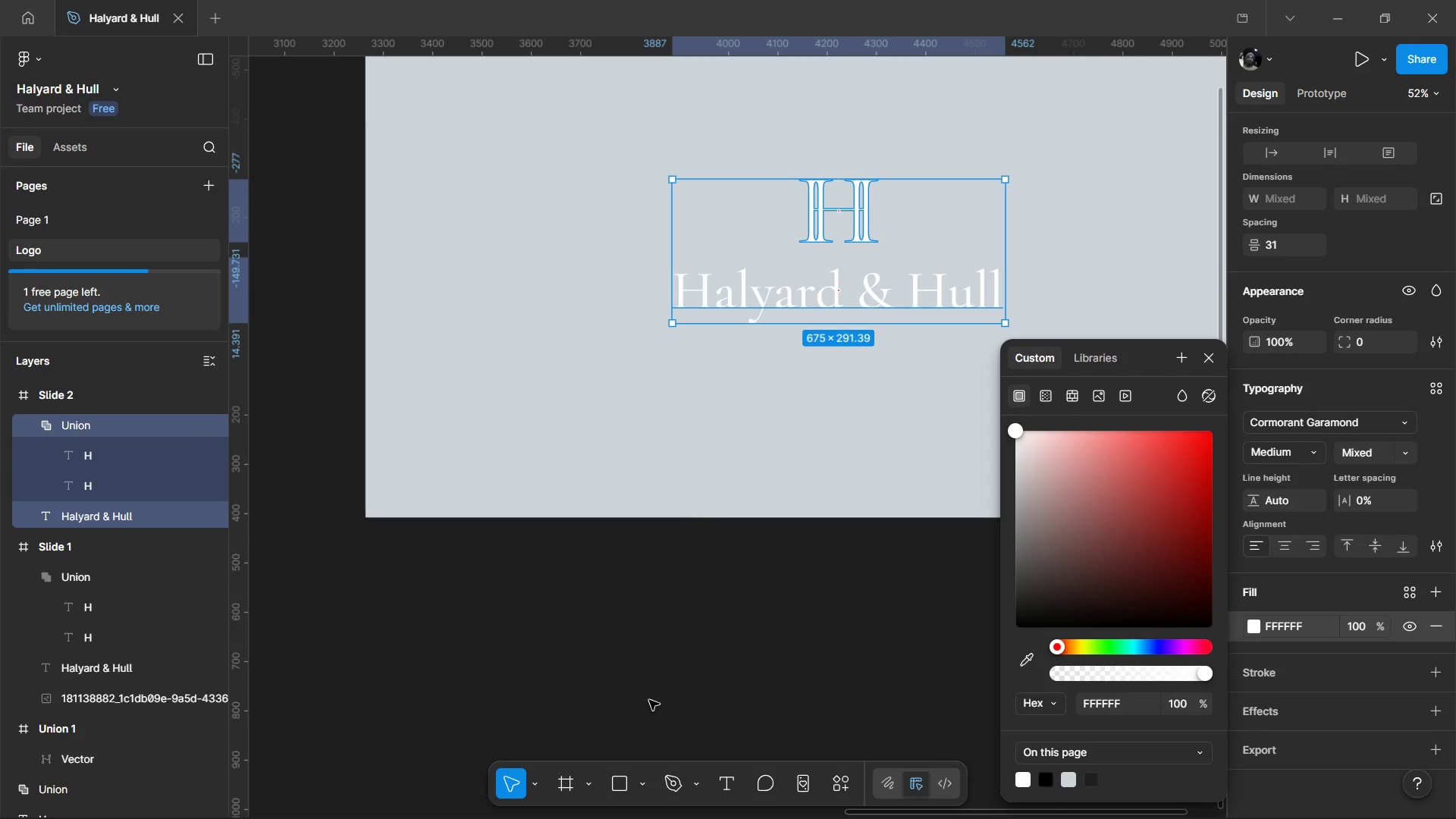 
left_click([649, 700])
 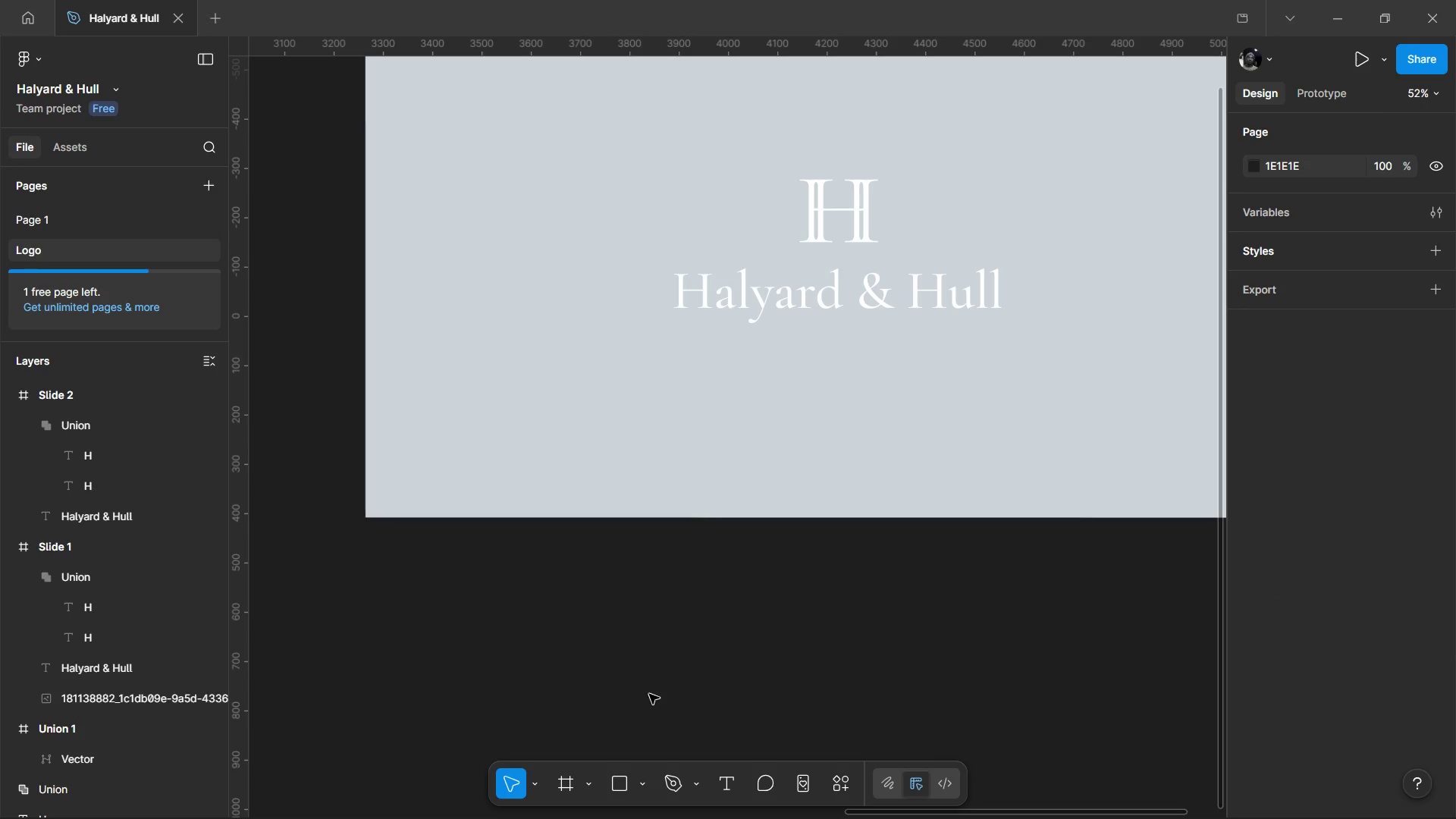 
hold_key(key=ControlLeft, duration=0.61)
 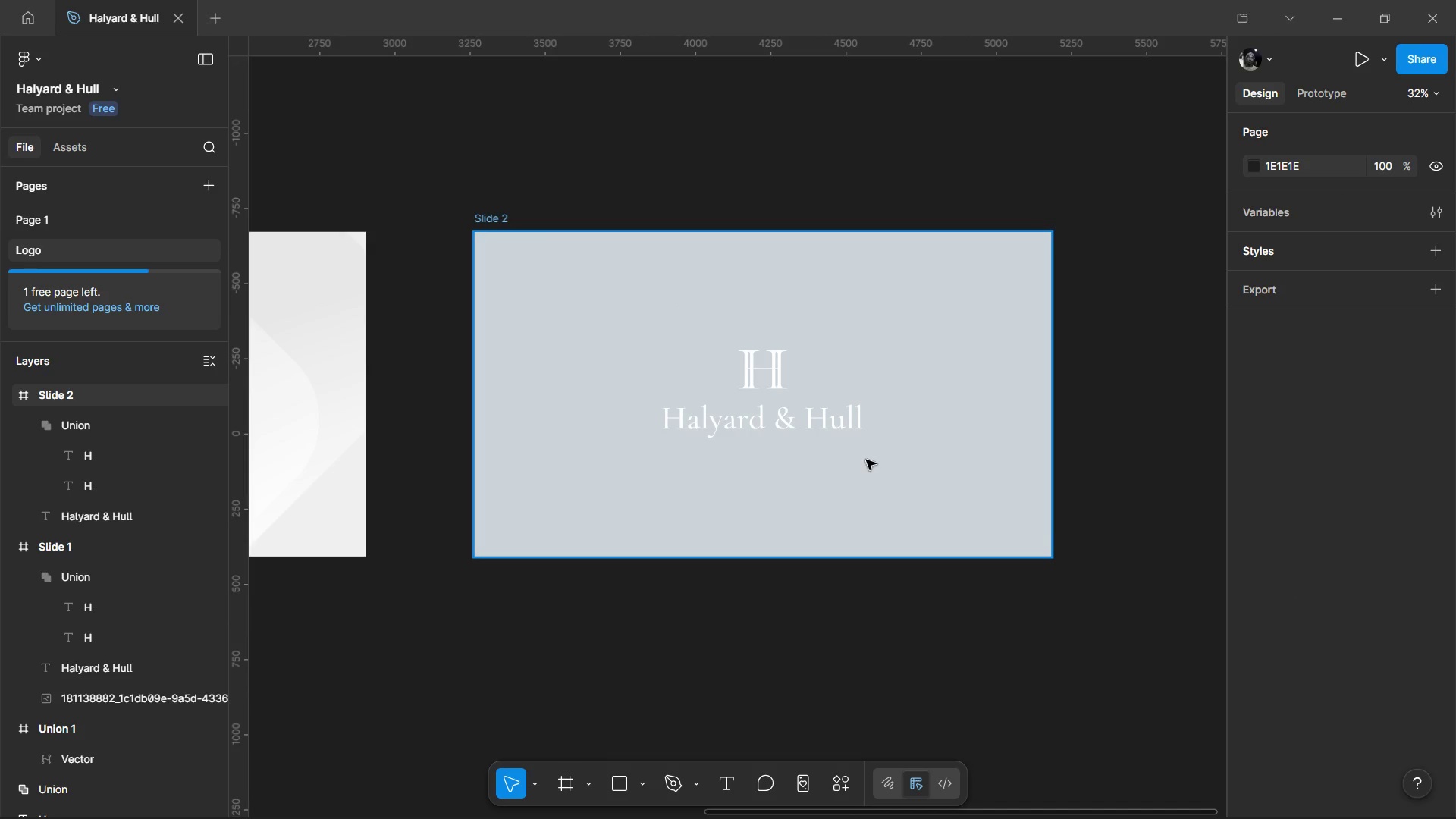 
hold_key(key=ControlLeft, duration=1.55)
 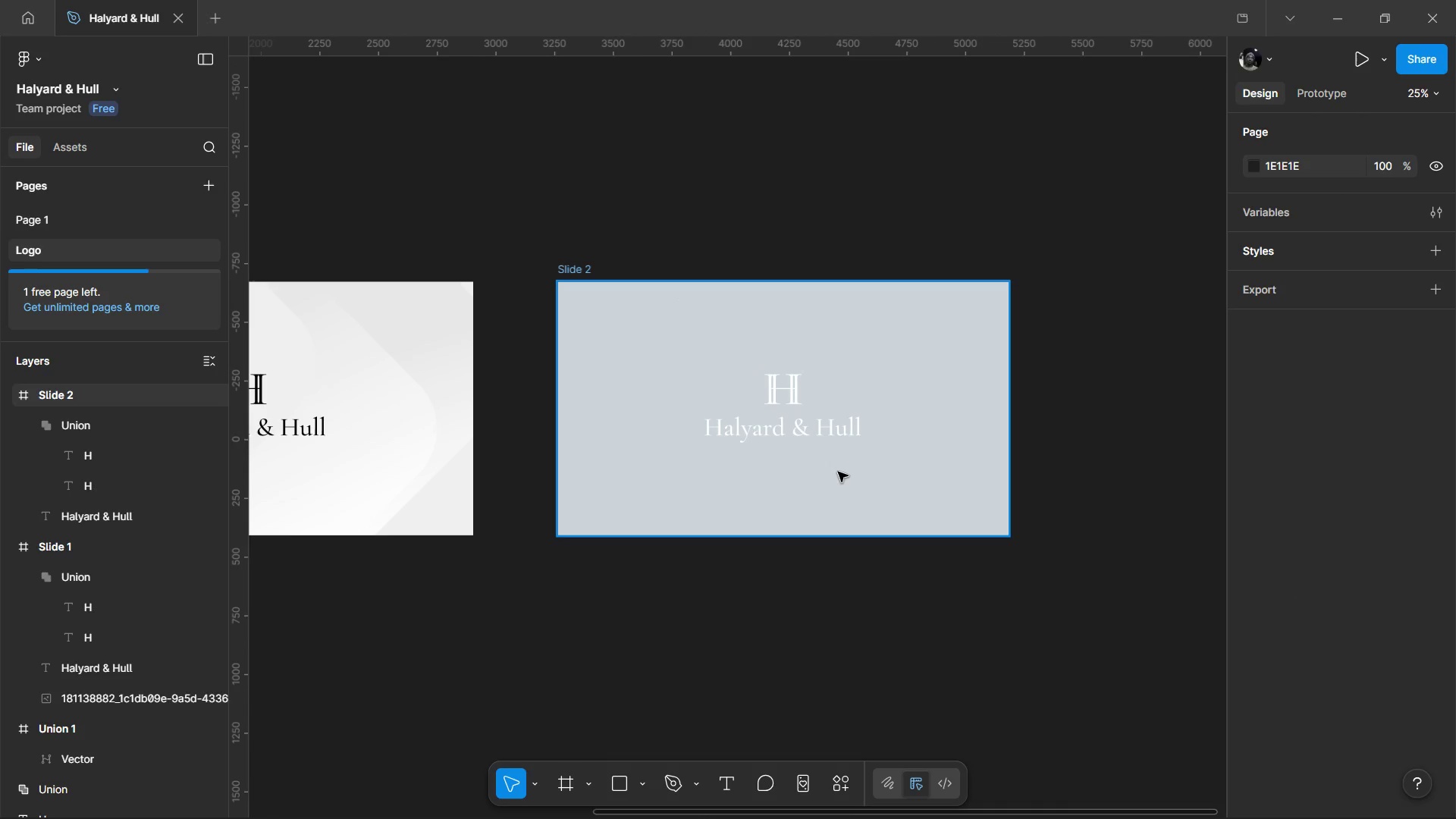 
scroll: coordinate [645, 617], scroll_direction: down, amount: 2.0
 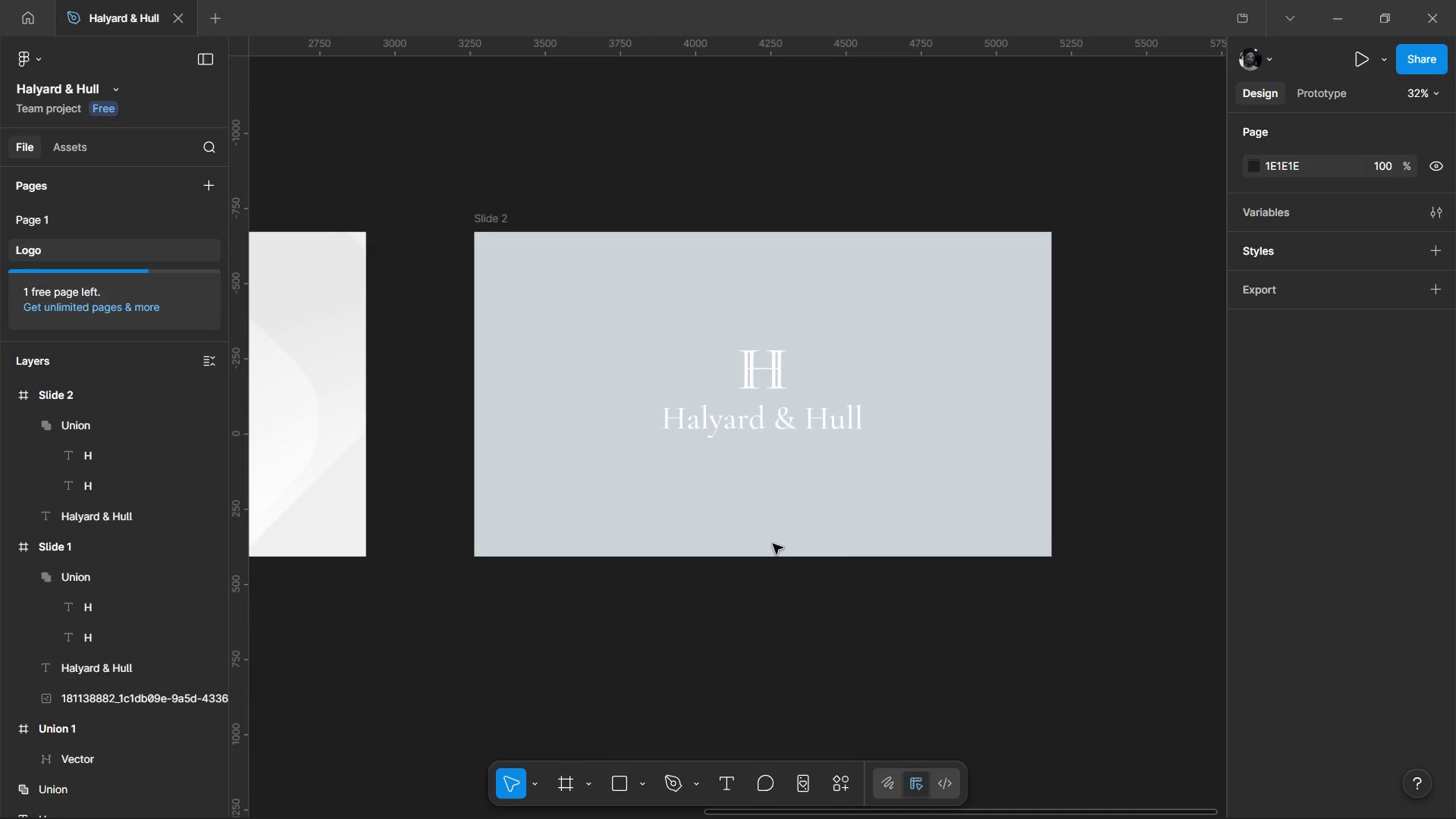 
scroll: coordinate [867, 457], scroll_direction: up, amount: 1.0
 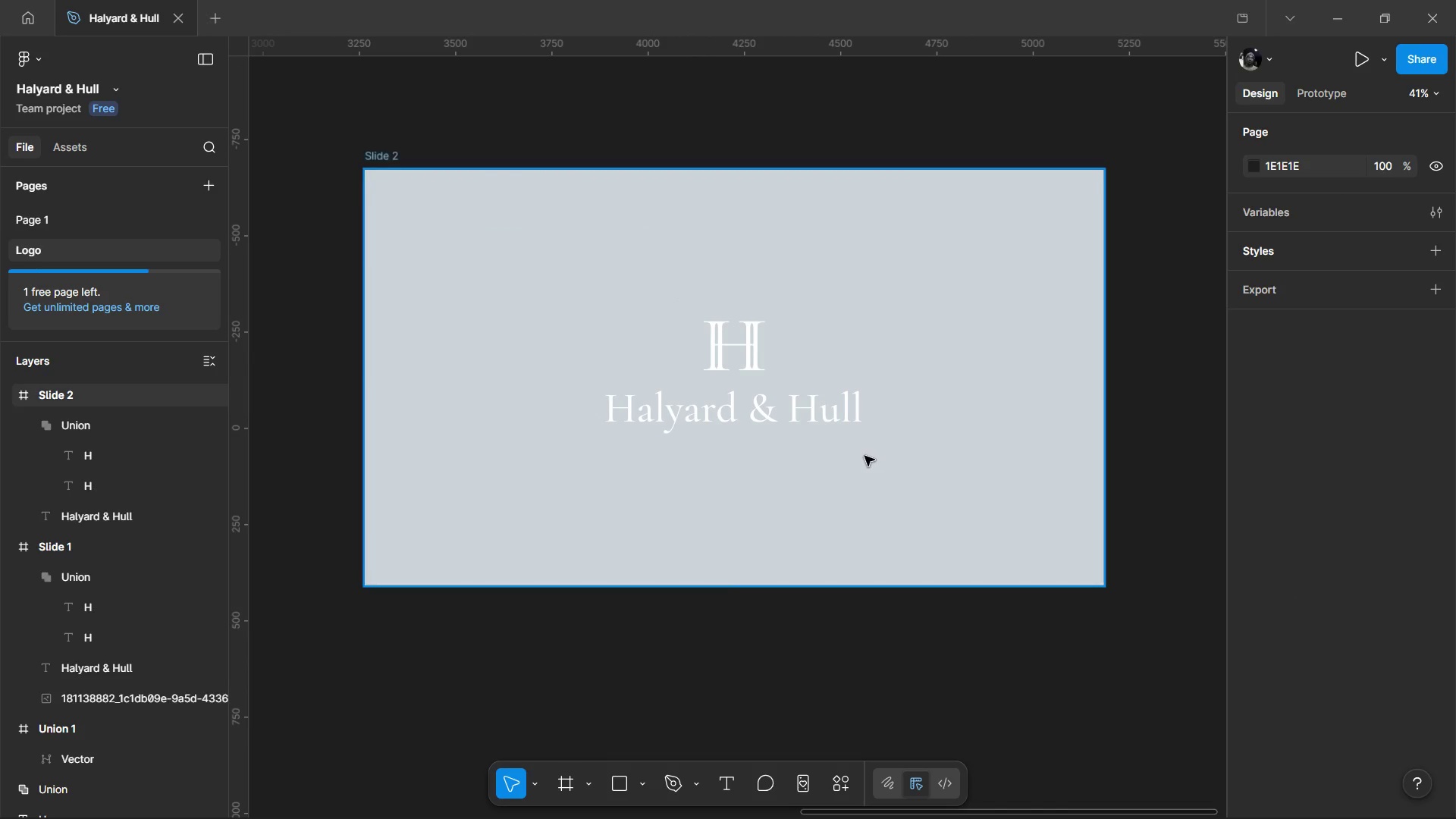 
hold_key(key=ControlLeft, duration=0.64)
scroll: coordinate [858, 458], scroll_direction: down, amount: 2.0
 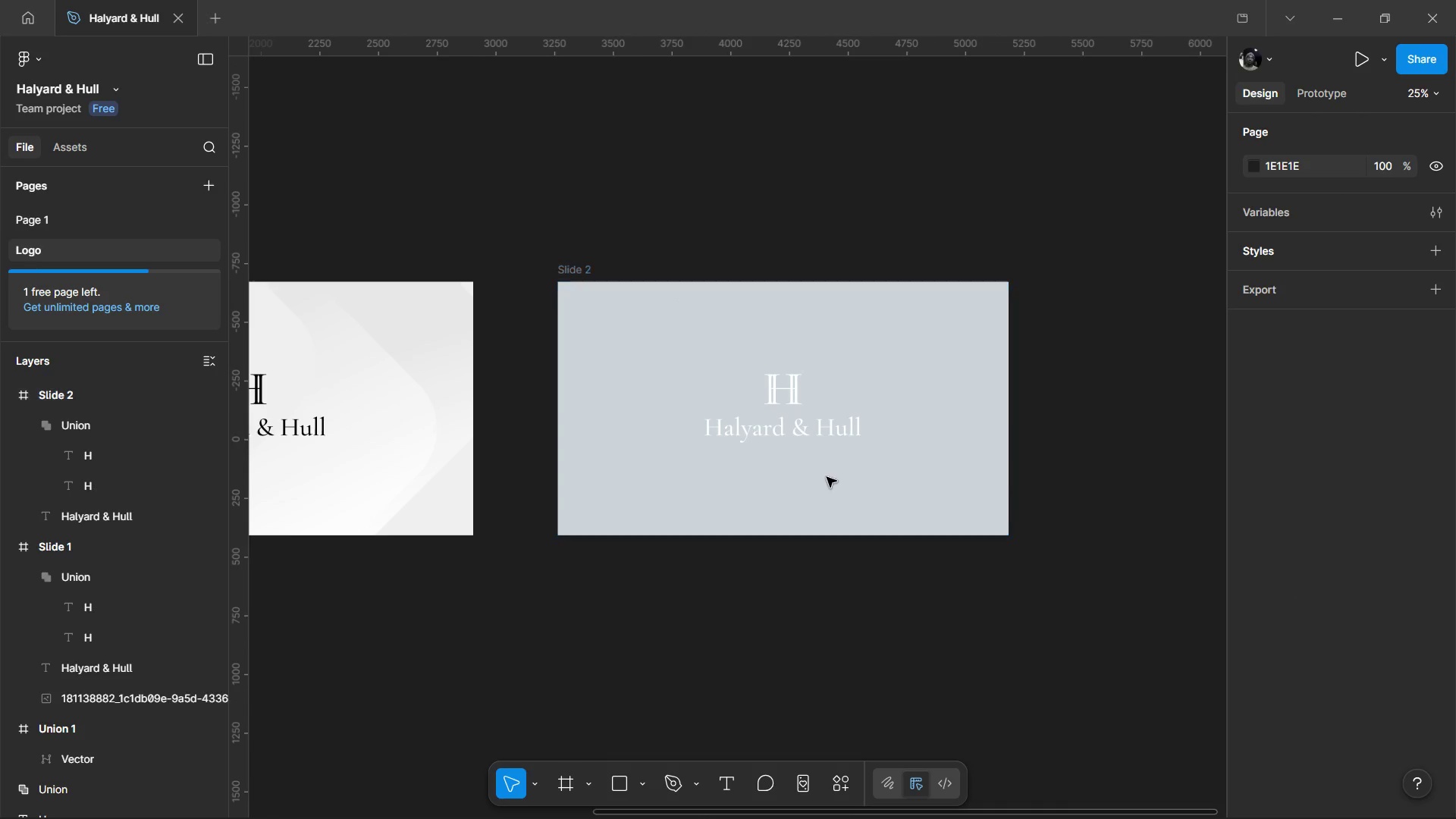 
hold_key(key=ControlLeft, duration=0.55)
scroll: coordinate [781, 454], scroll_direction: up, amount: 2.0
 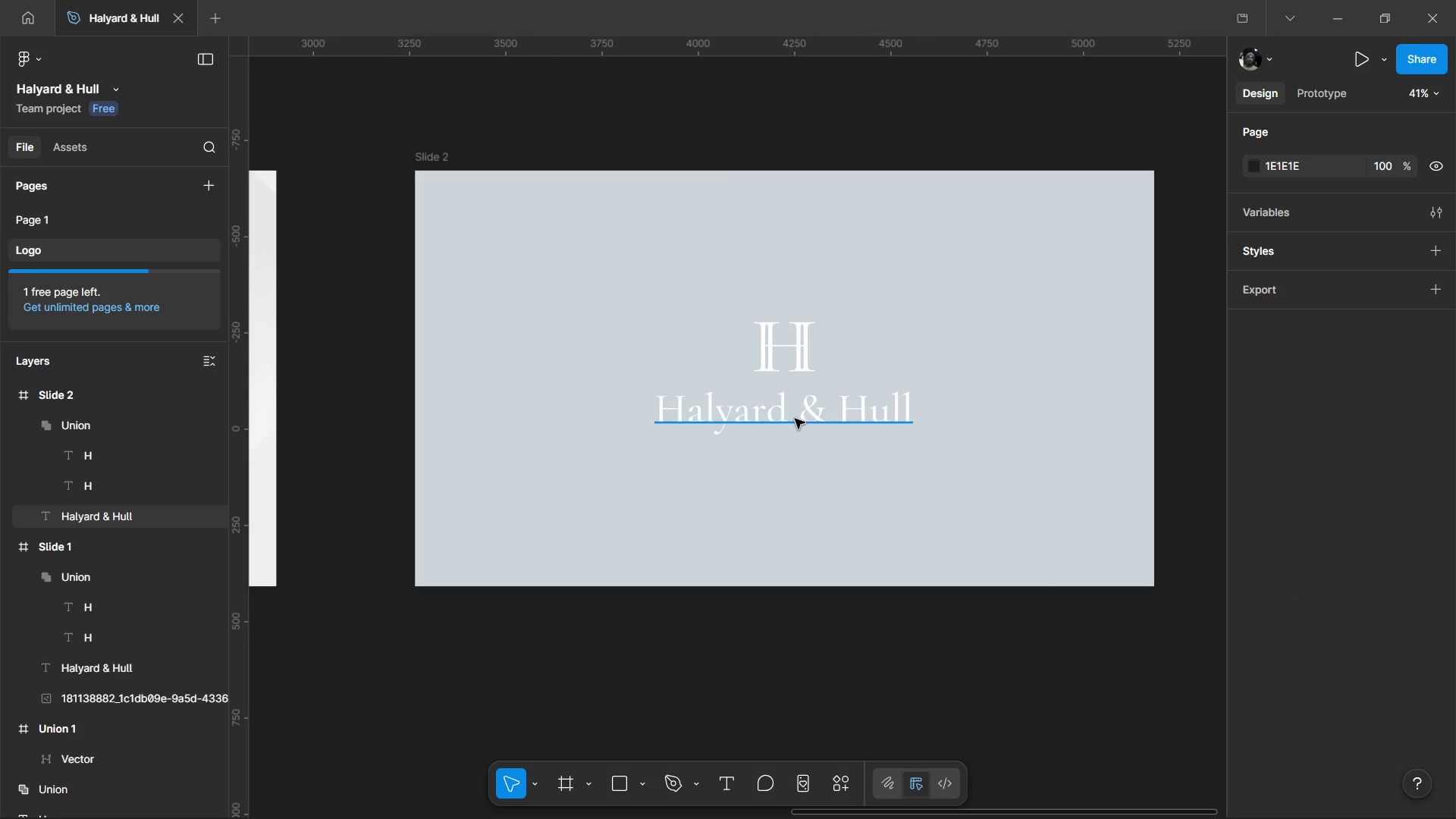 
hold_key(key=ControlLeft, duration=1.25)
scroll: coordinate [790, 419], scroll_direction: down, amount: 2.0
 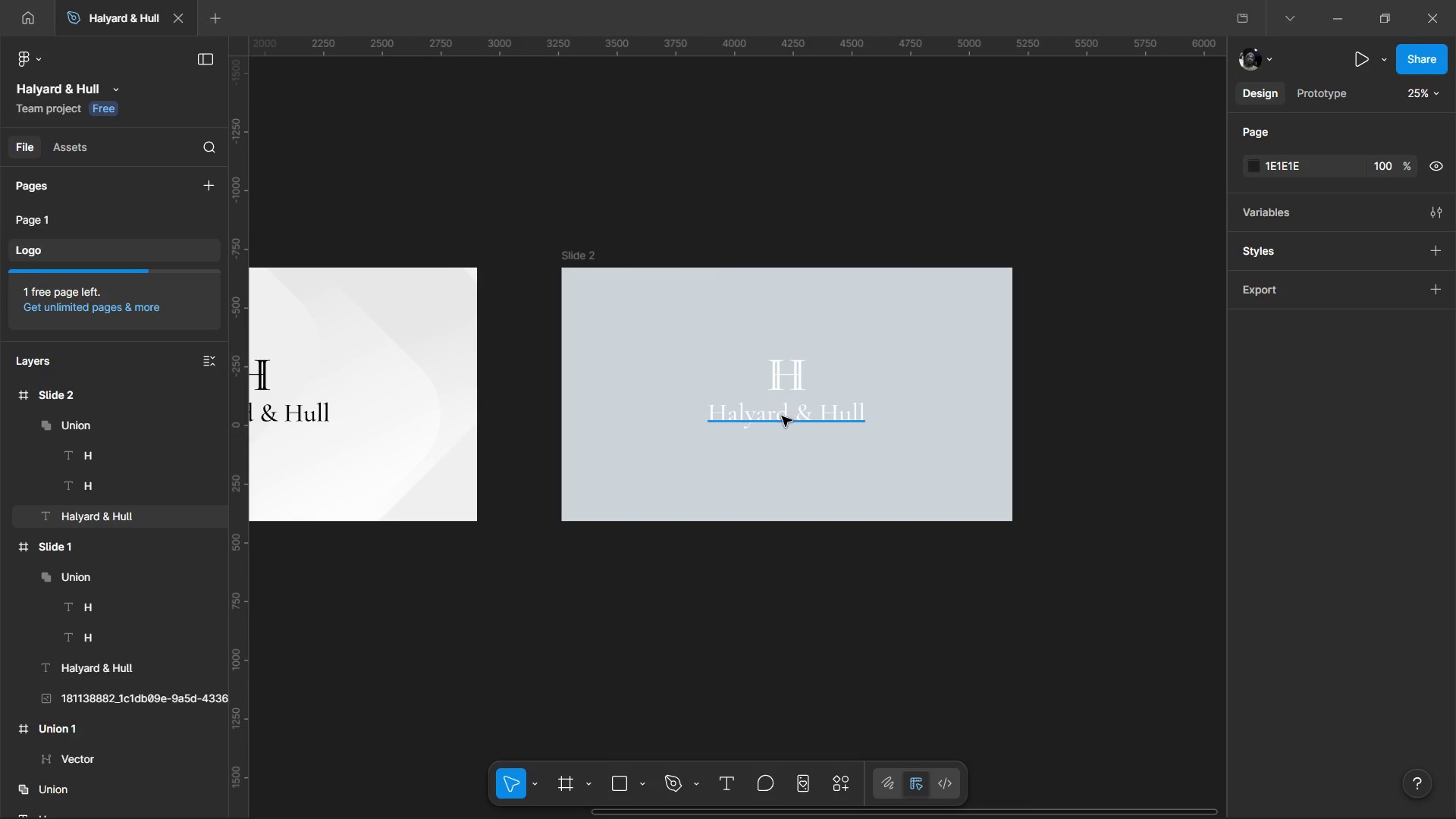 
hold_key(key=ControlLeft, duration=0.86)
scroll: coordinate [782, 416], scroll_direction: down, amount: 2.0
 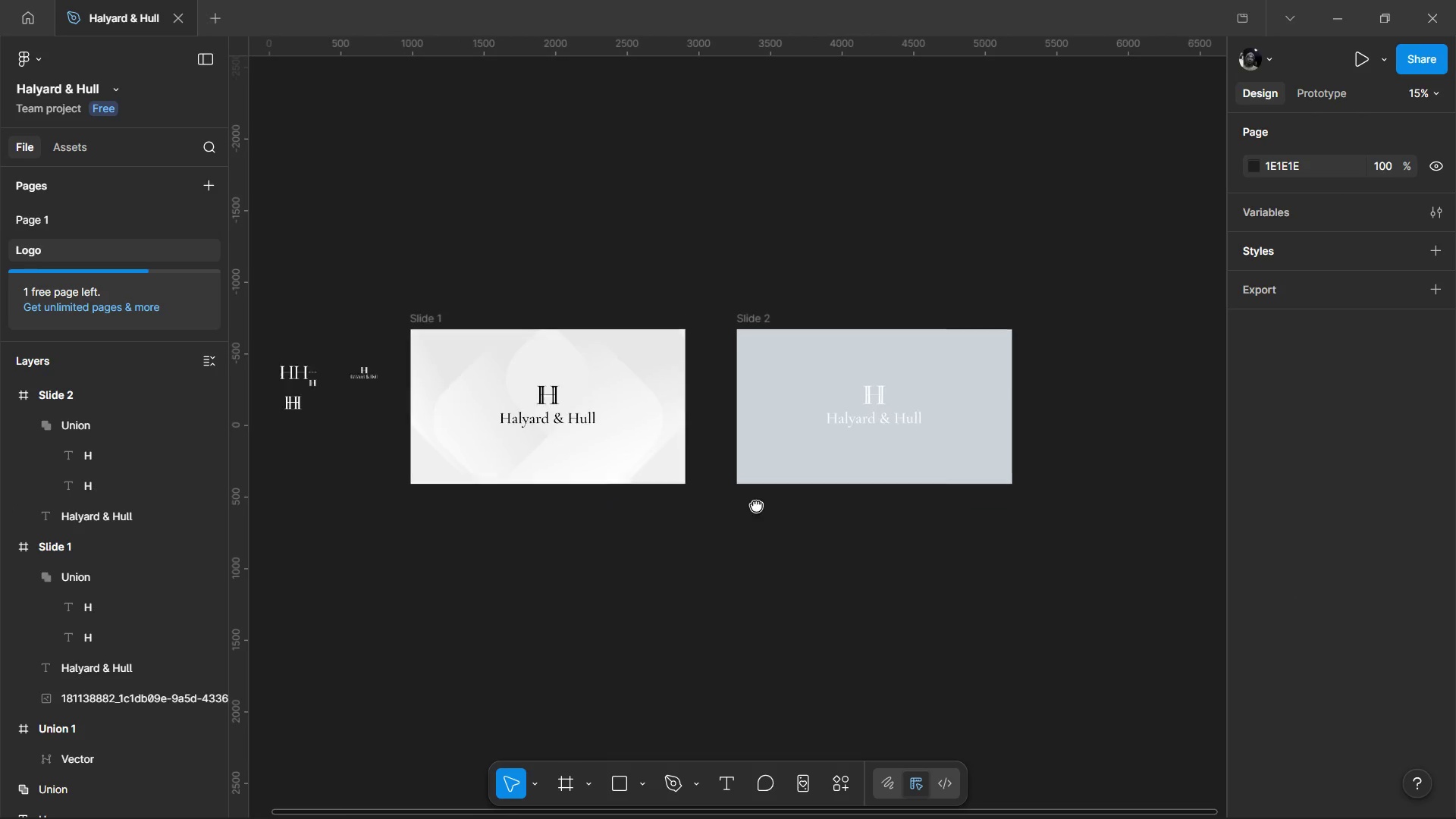 
hold_key(key=ControlLeft, duration=1.24)
scroll: coordinate [659, 425], scroll_direction: up, amount: 1.0
 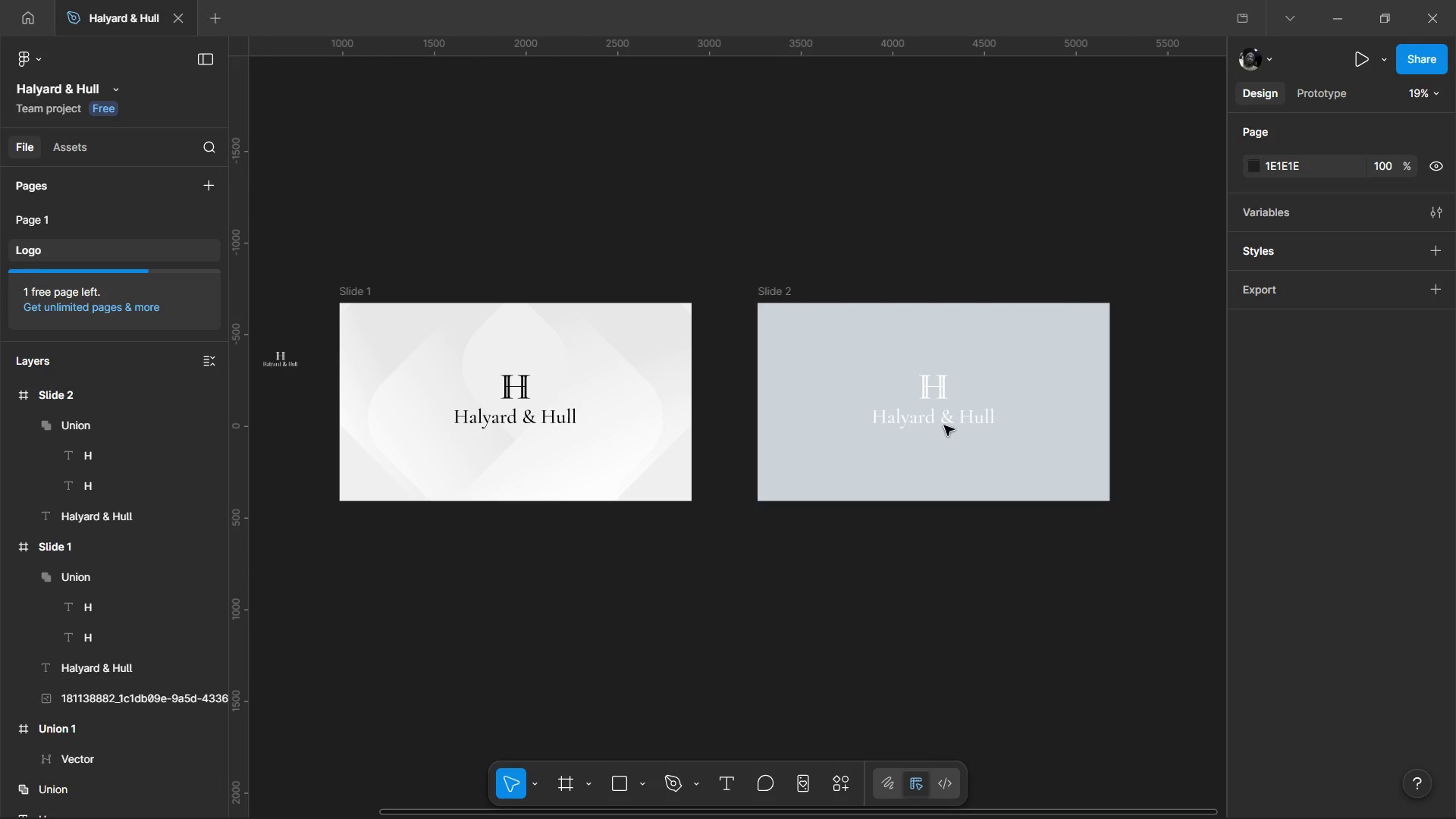 
left_click_drag(start_coordinate=[942, 422], to_coordinate=[936, 206])
 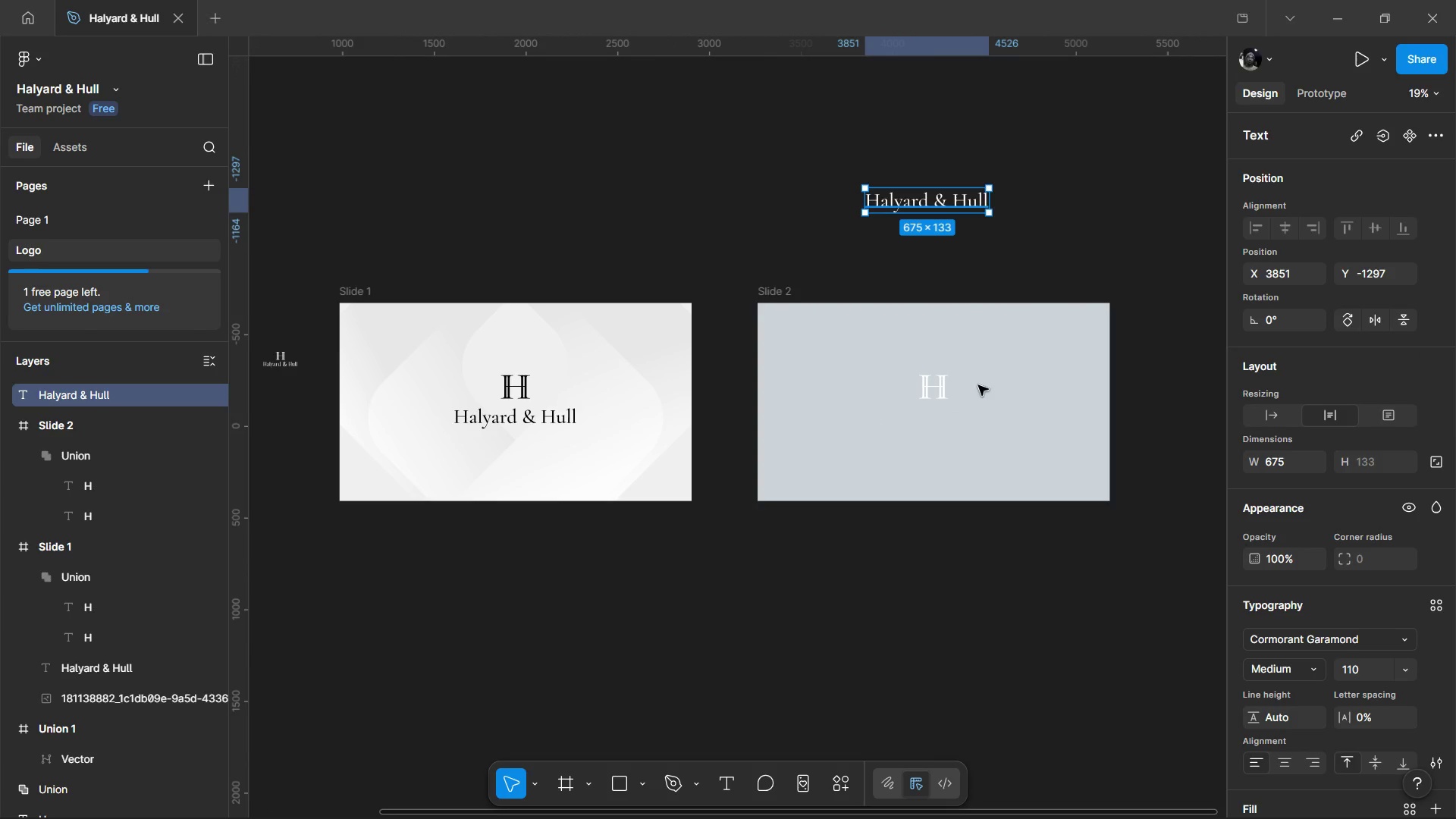 
hold_key(key=ControlLeft, duration=0.39)
scroll: coordinate [978, 385], scroll_direction: up, amount: 3.0
 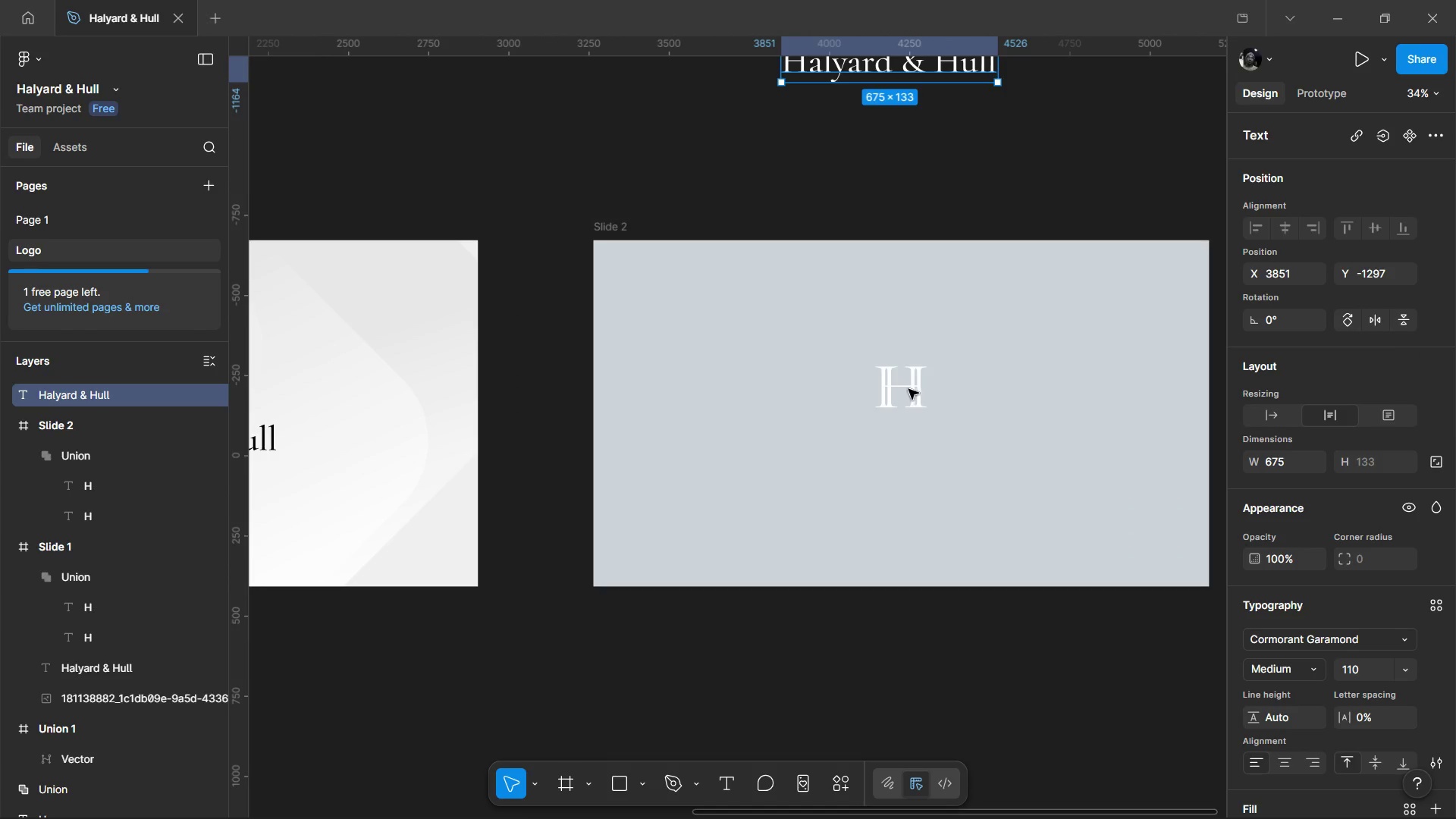 
left_click([908, 389])
 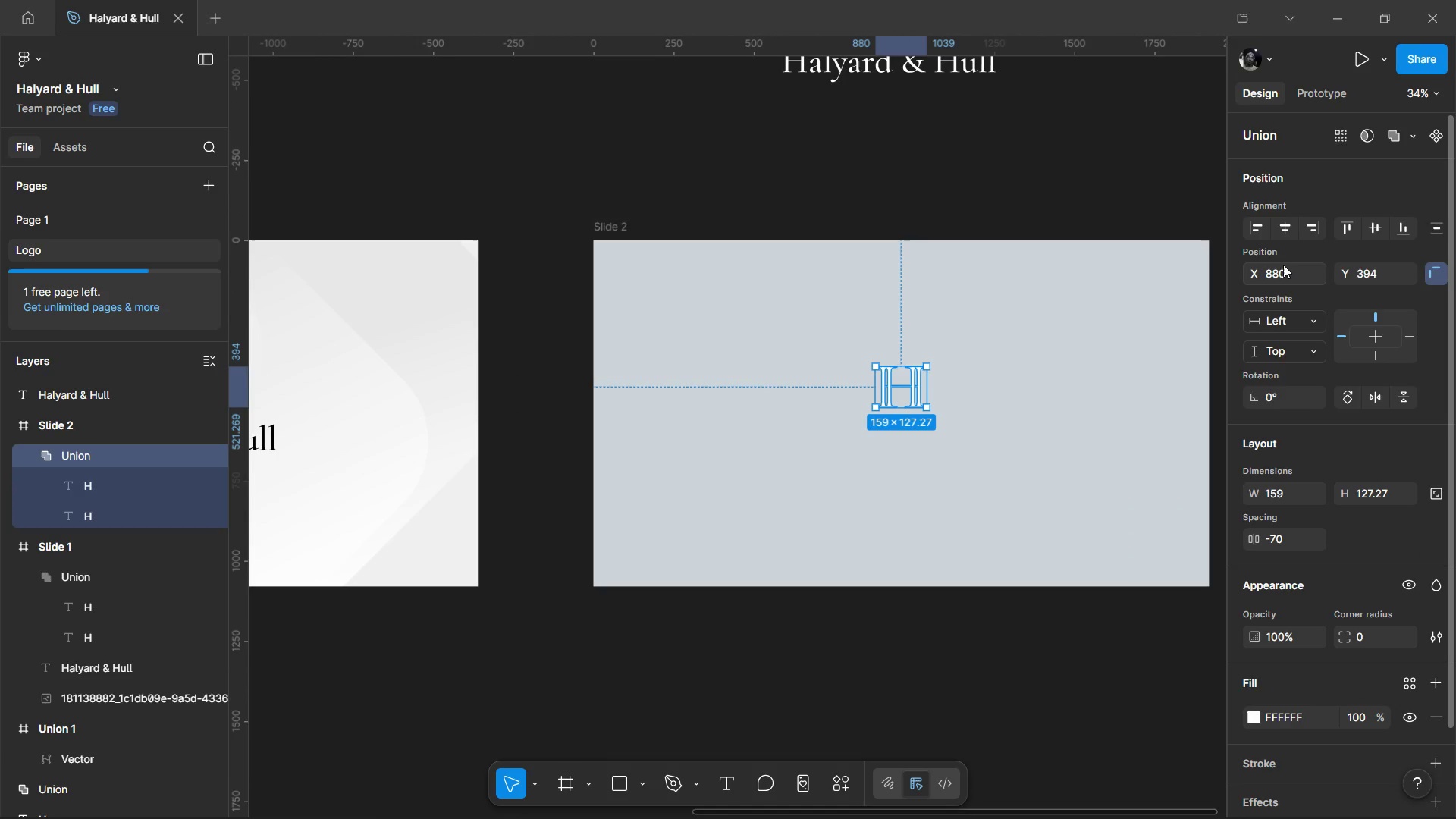 
left_click([1279, 235])
 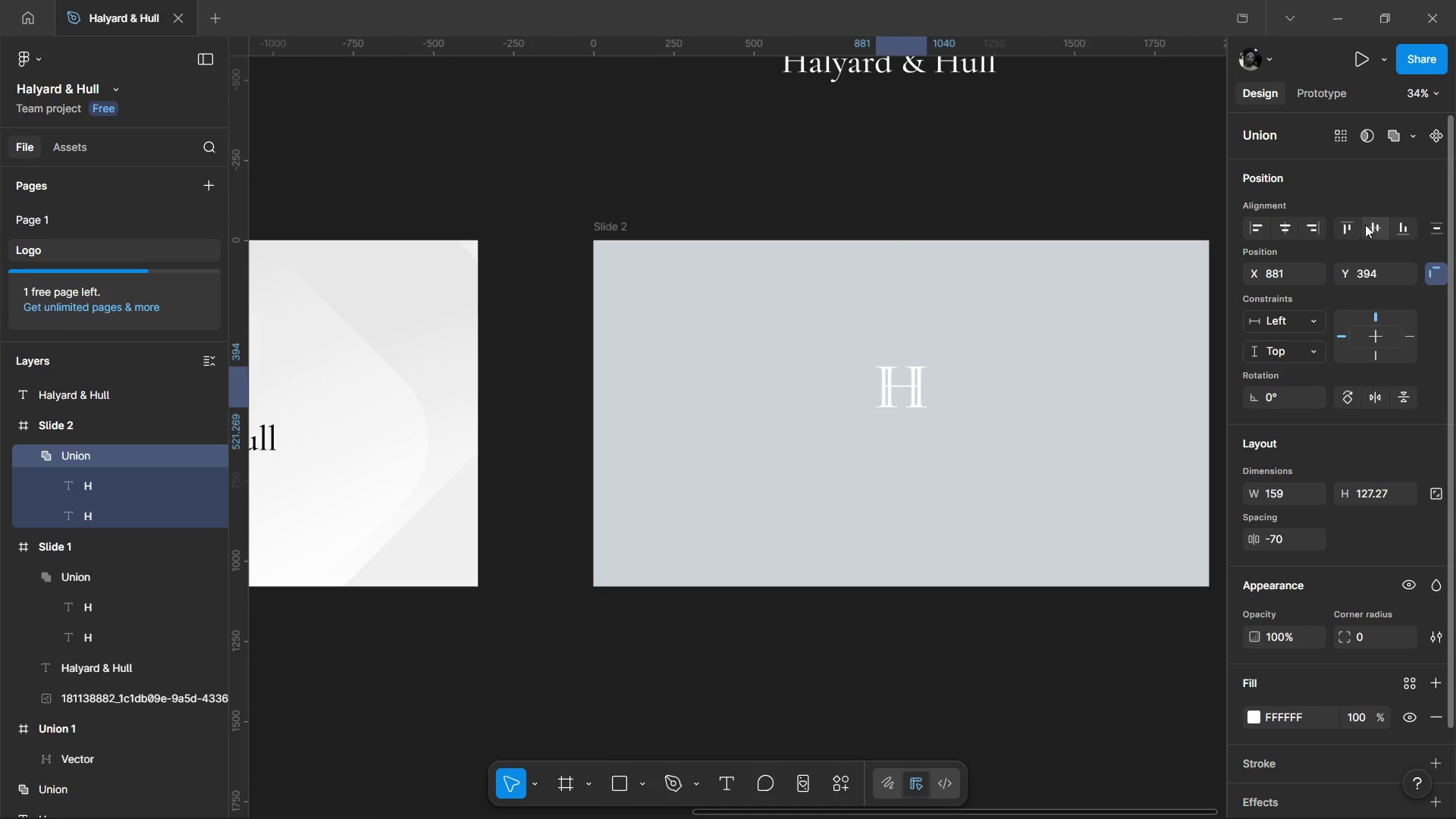 
left_click([1372, 220])
 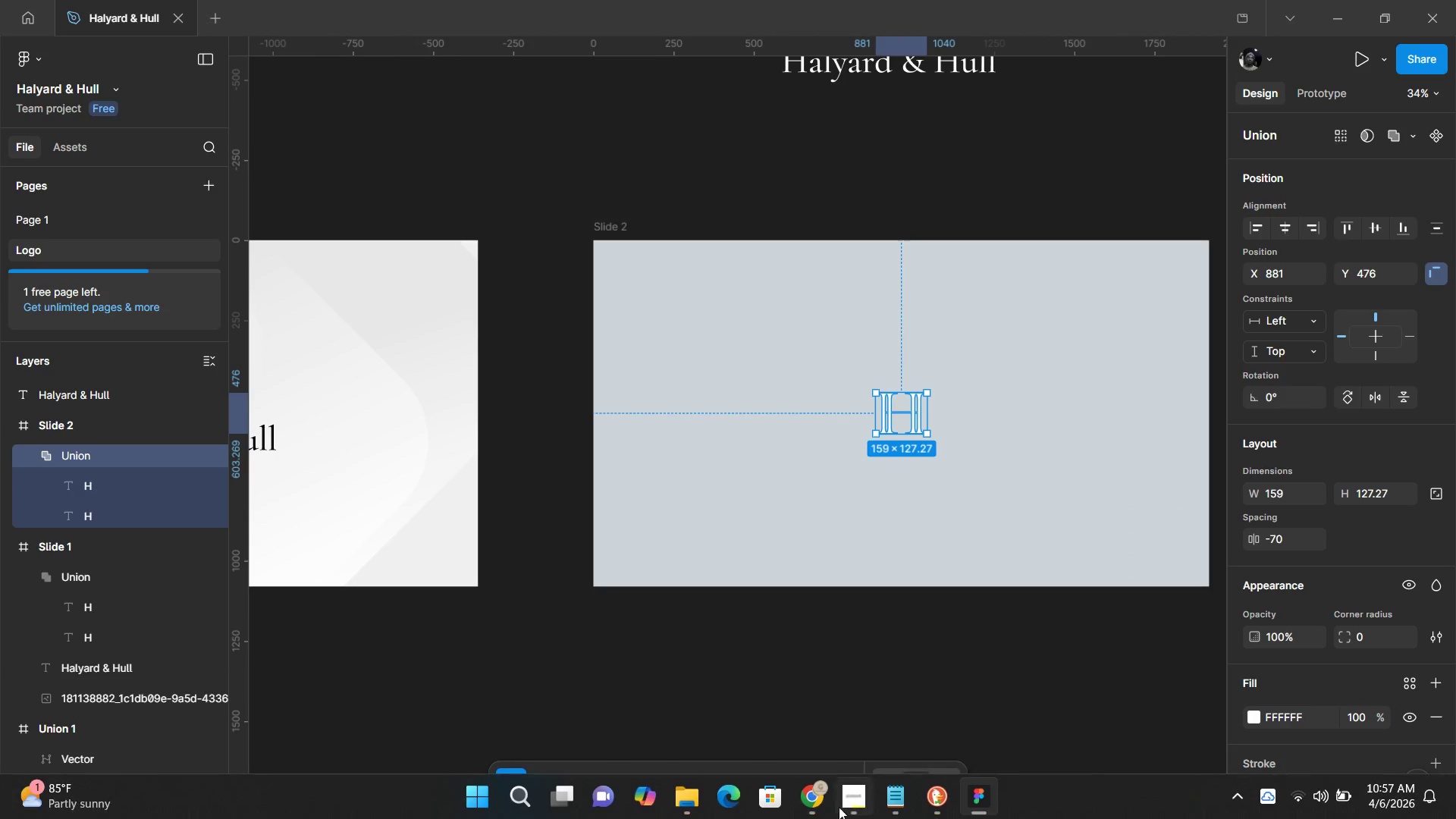 
left_click([809, 804])
 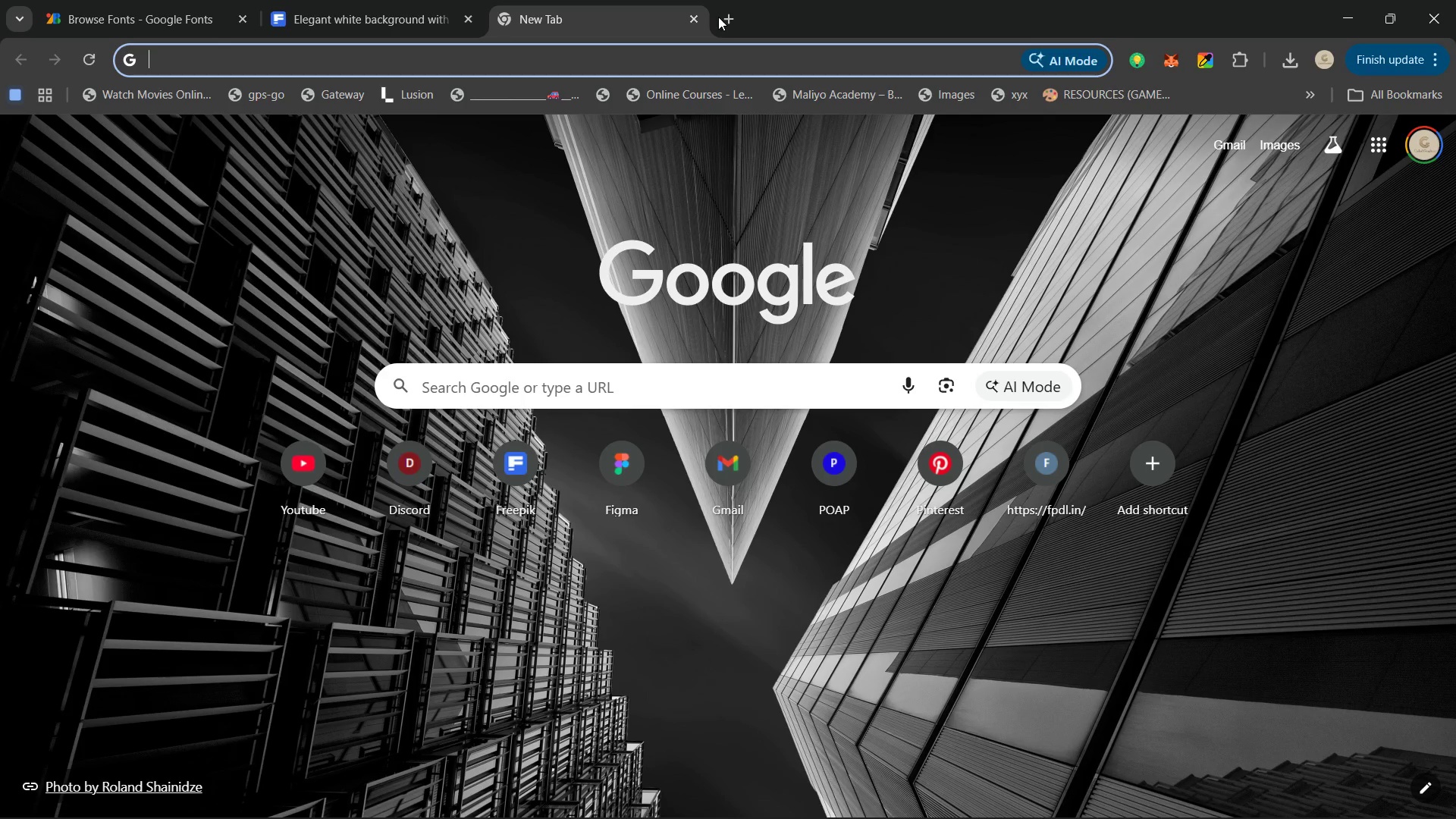 
left_click([721, 17])
 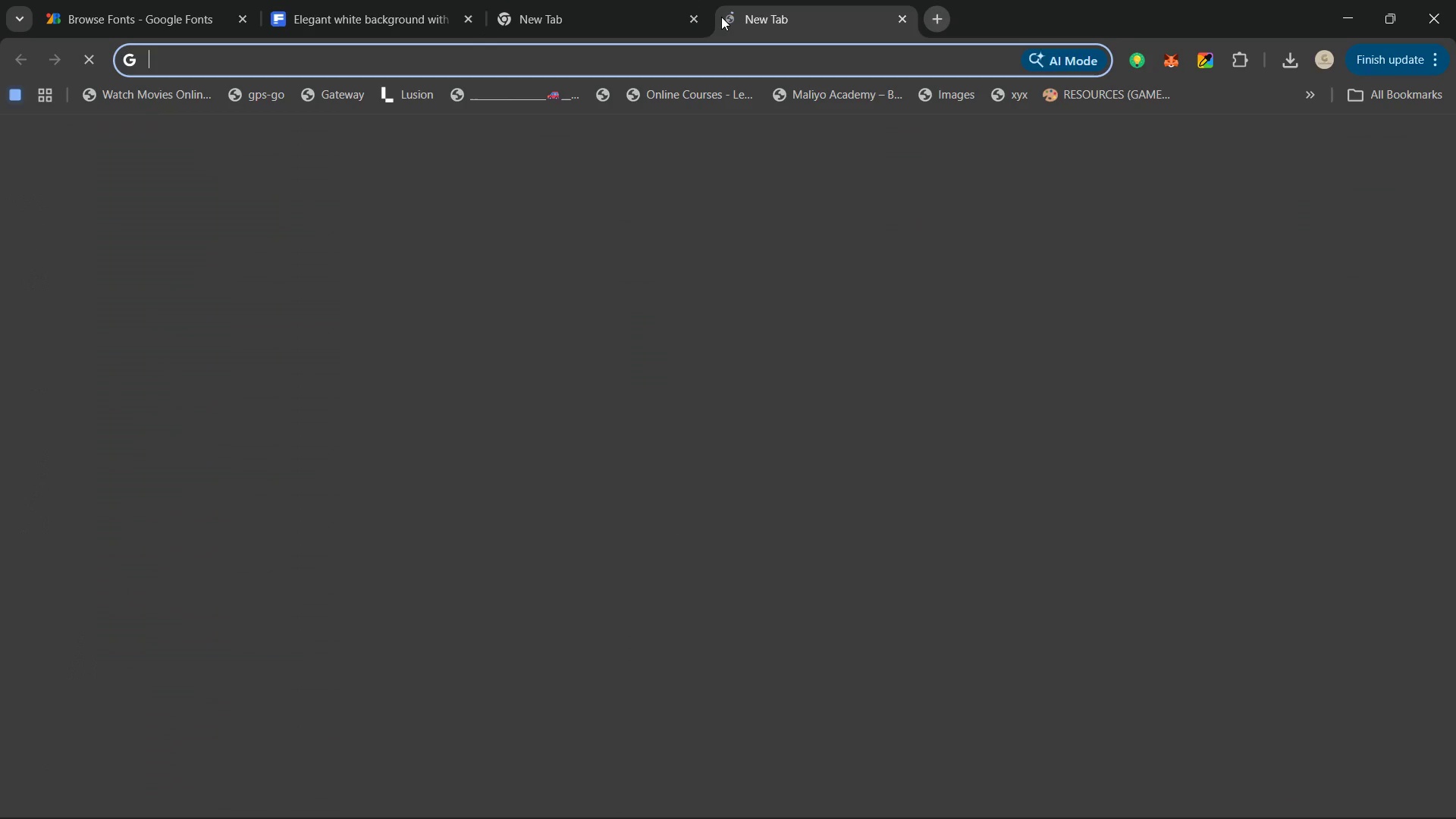 
key(U)
 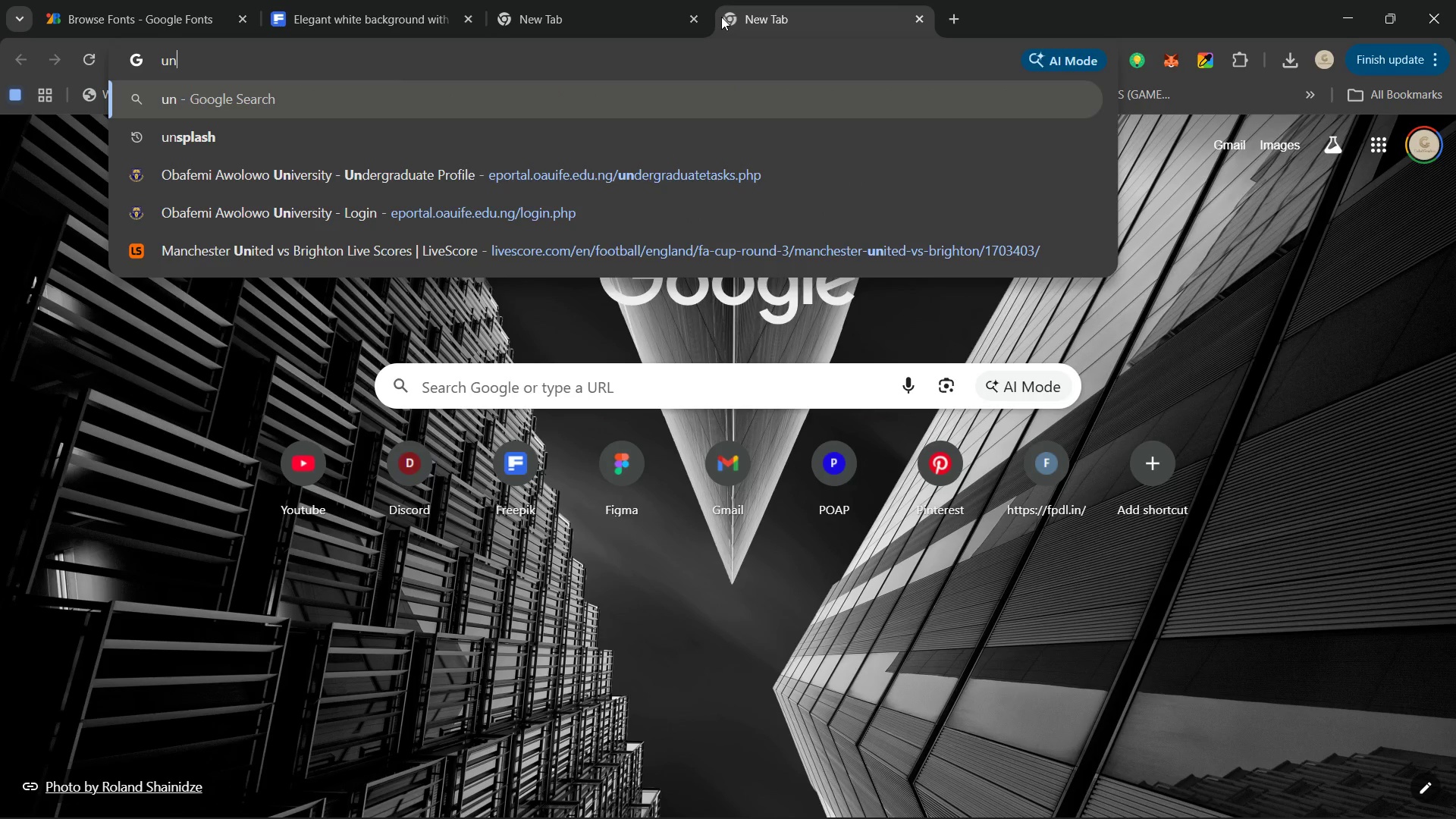 
key(Enter)
 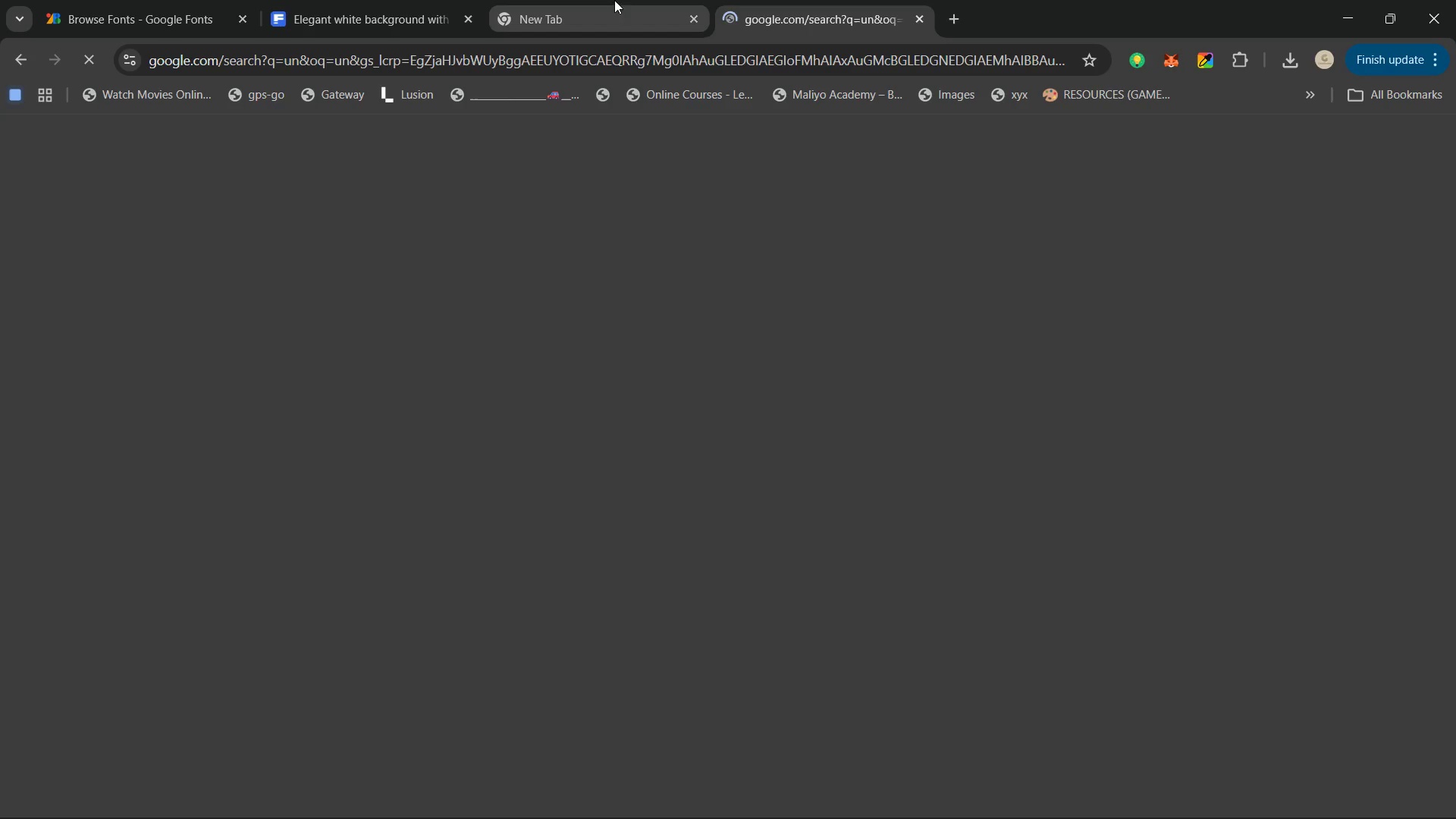 
left_click([558, 0])
 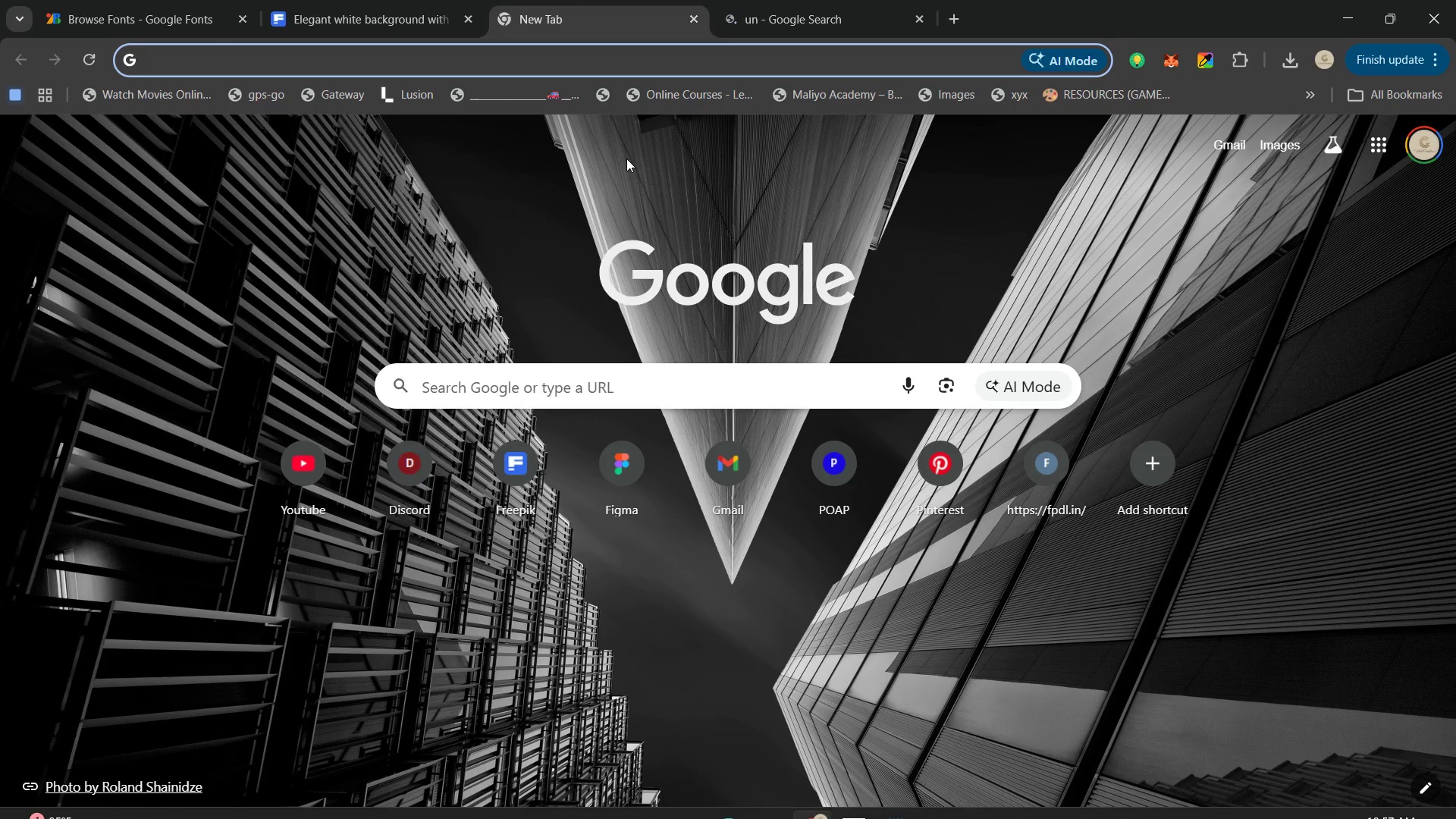 
wait(5.47)
 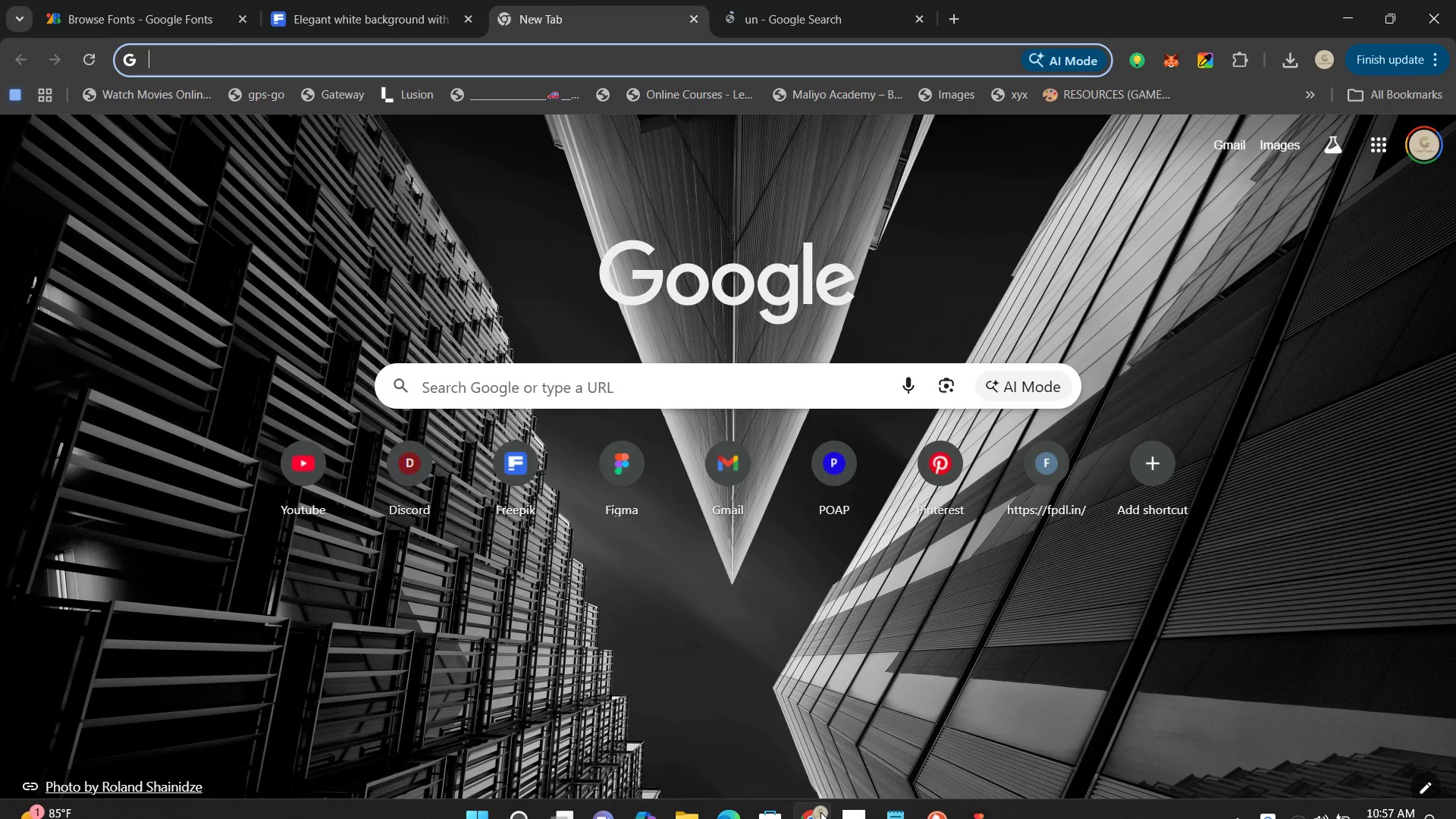 
left_click([352, 0])
 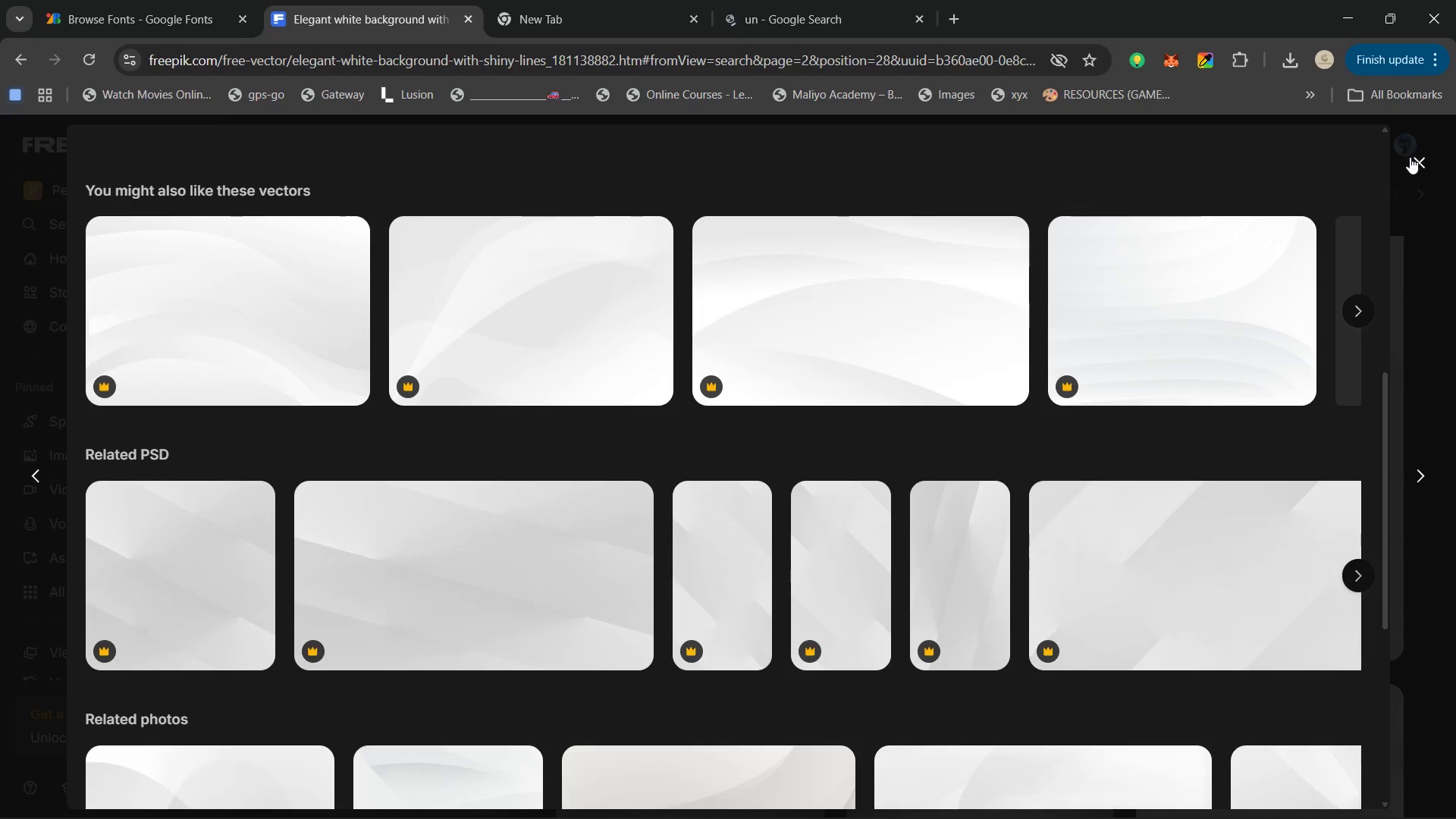 
left_click([1412, 158])
 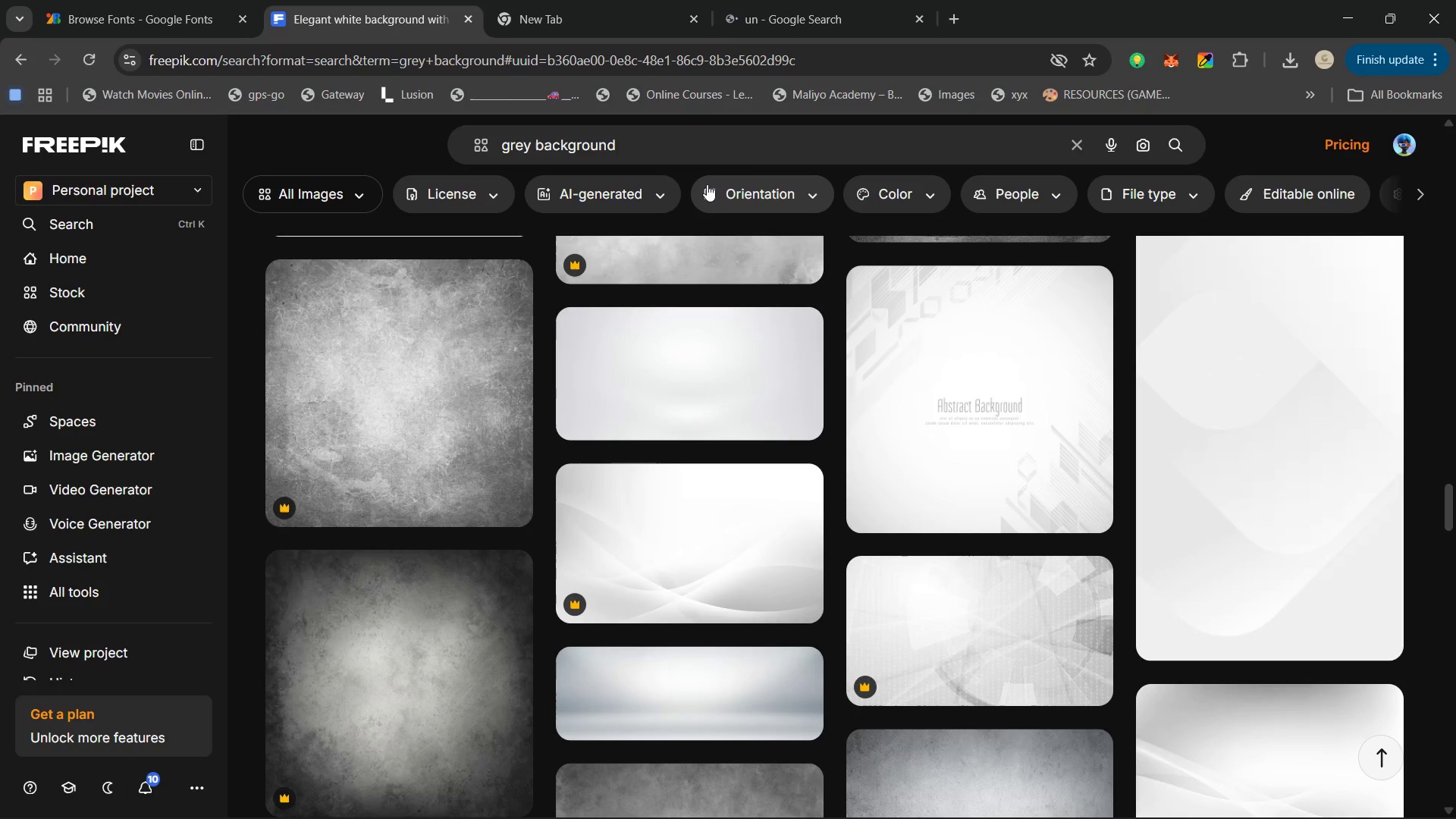 
left_click([687, 167])
 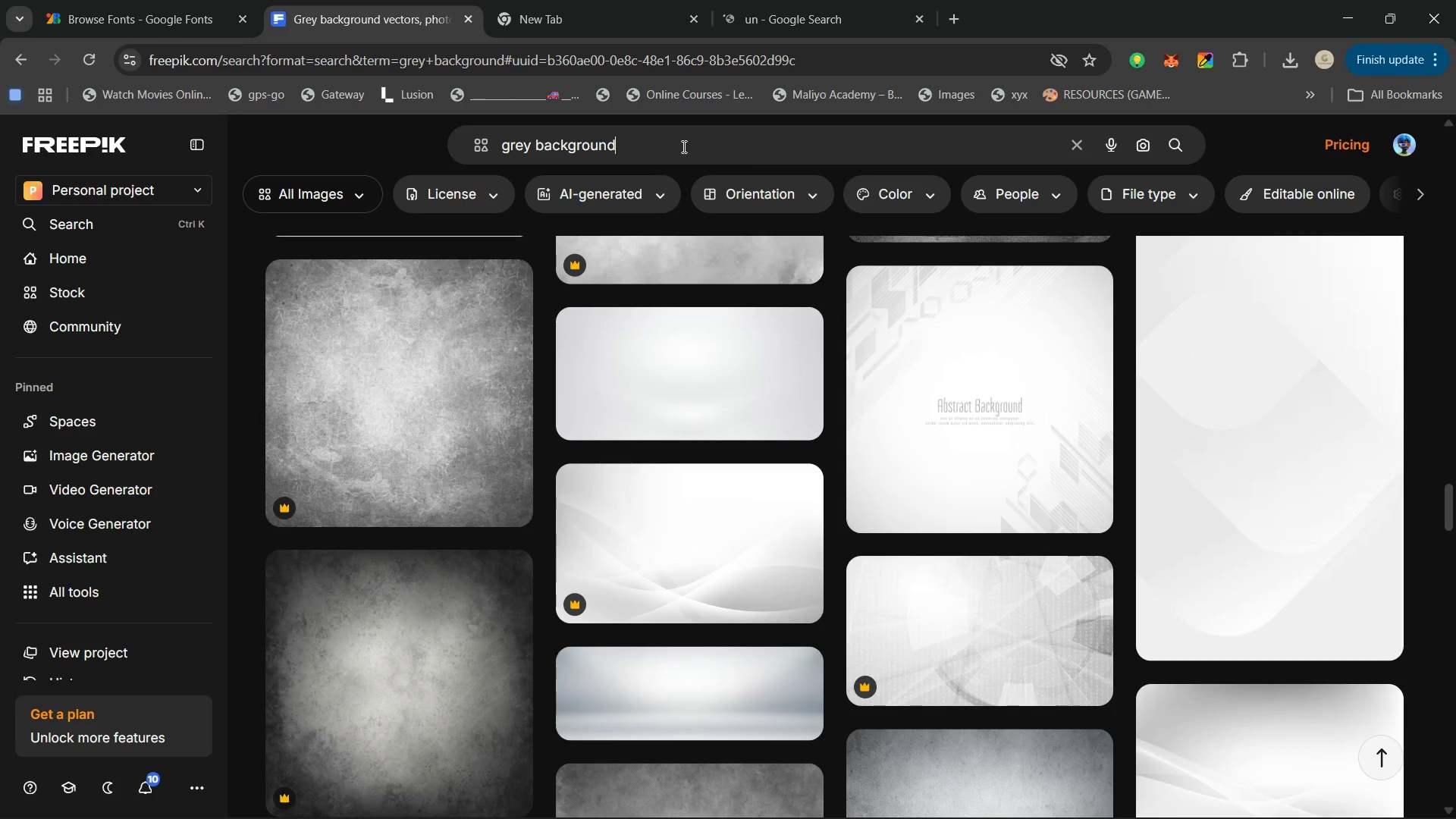 
double_click([682, 146])
 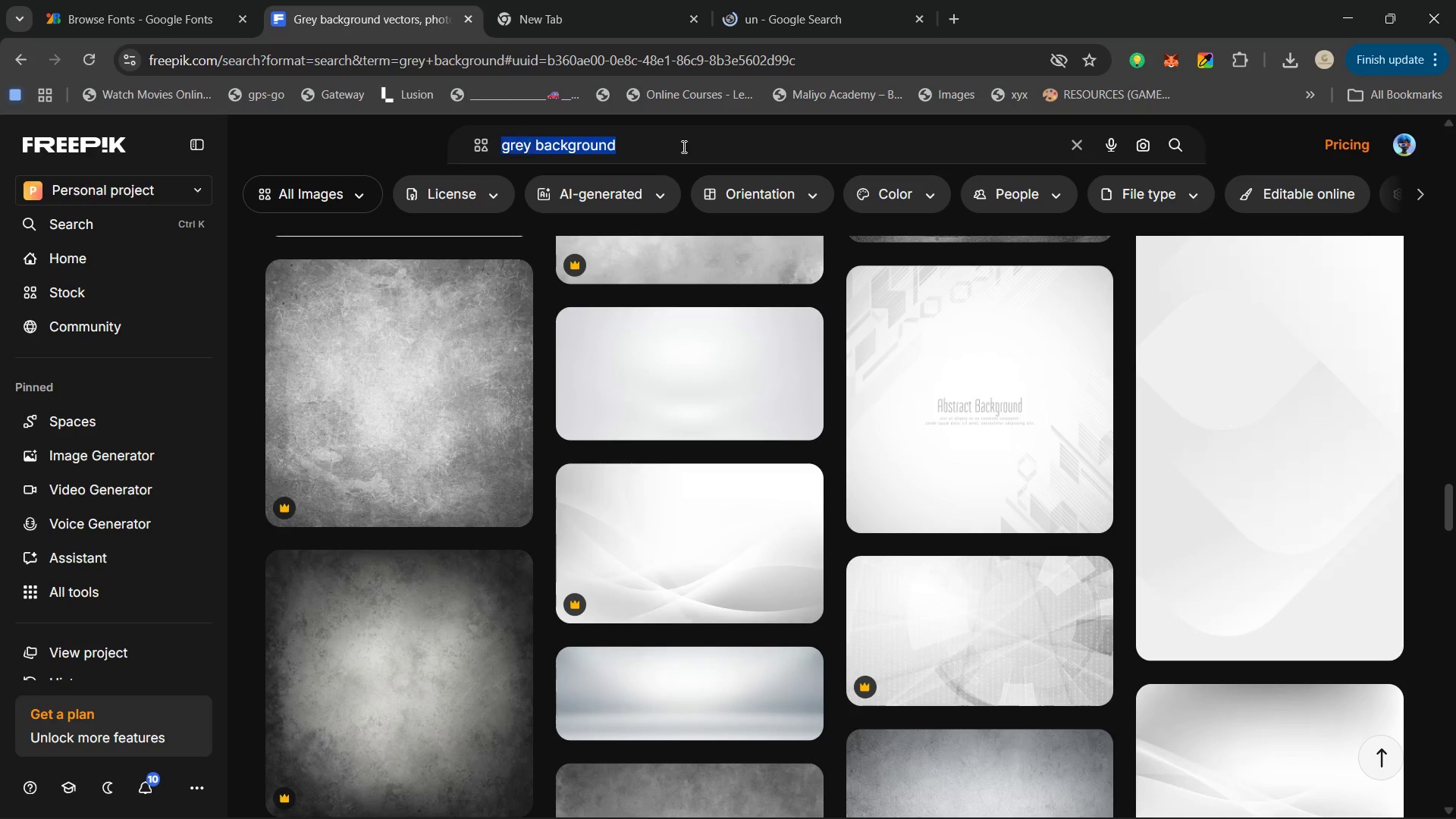 
triple_click([682, 146])
 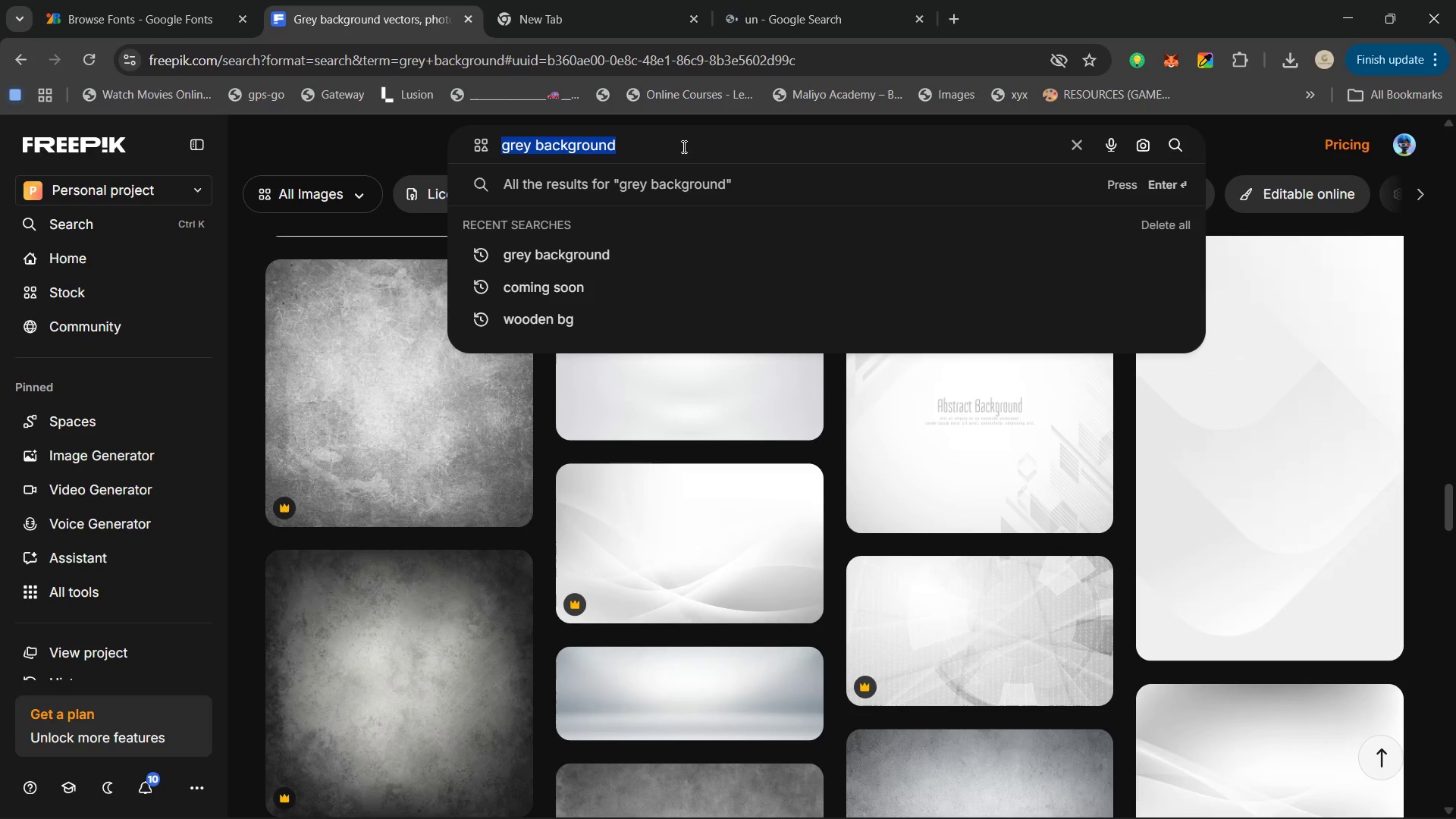 
type(fashion)
 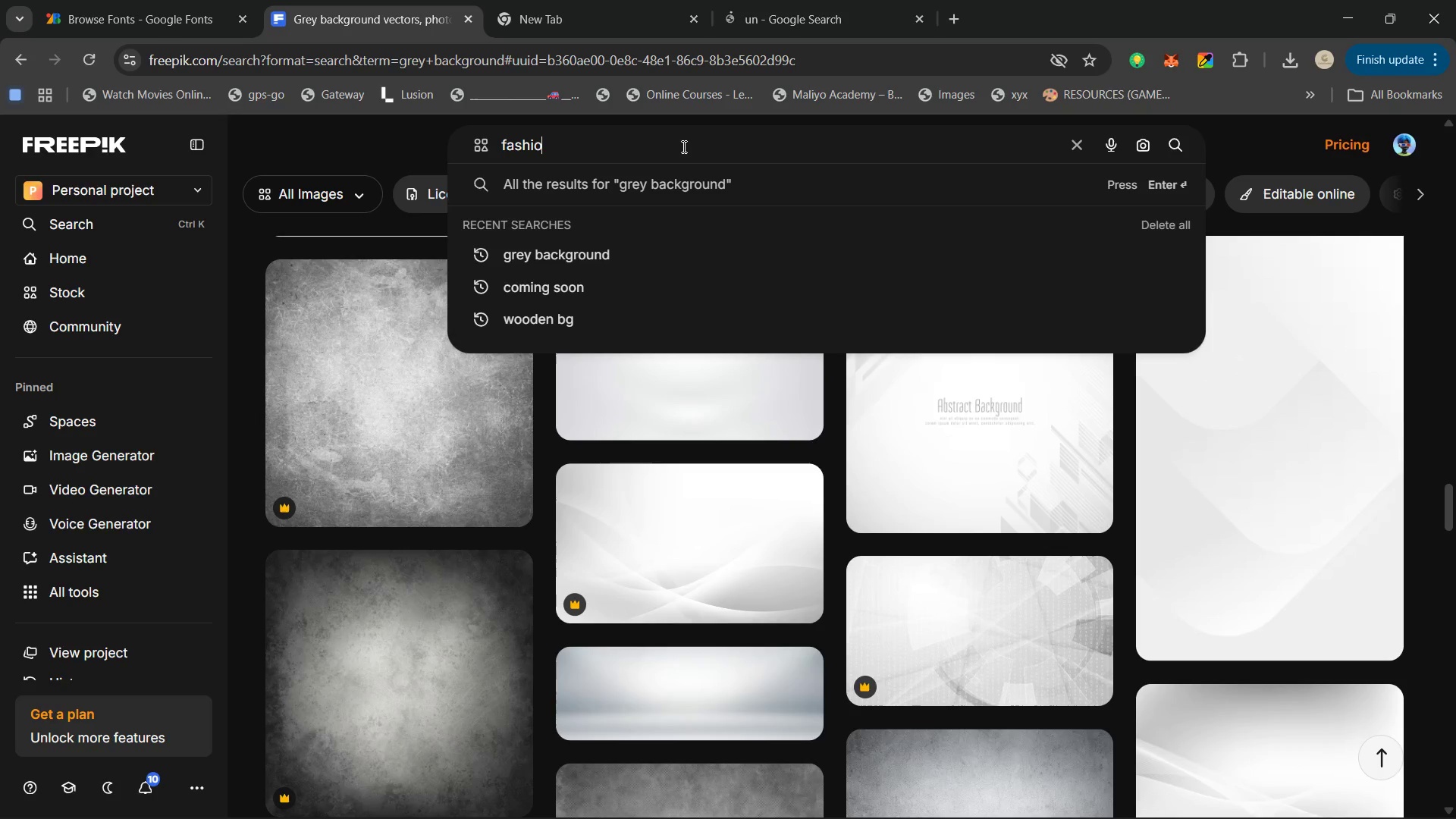 
key(Enter)
 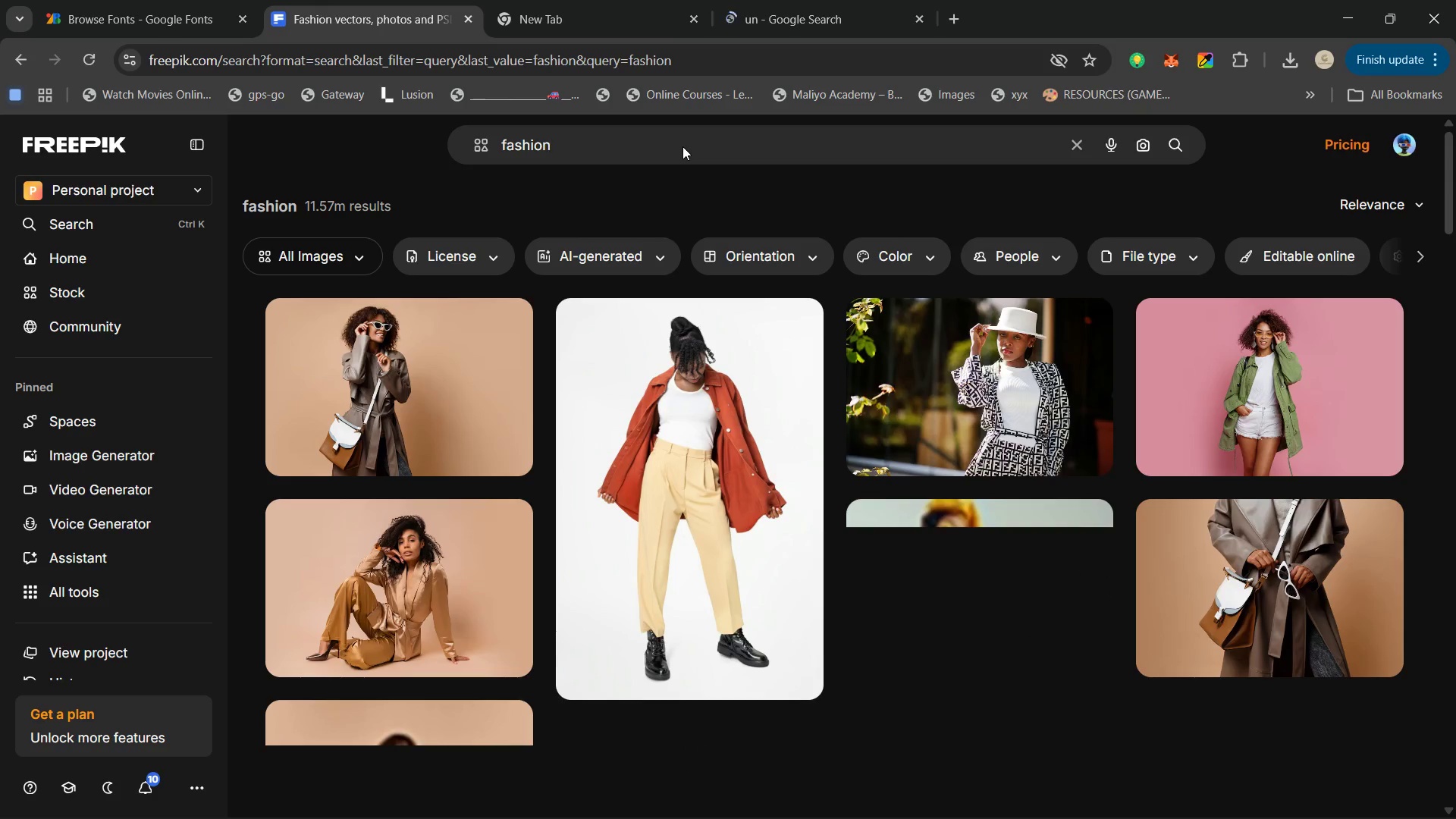 
wait(6.52)
 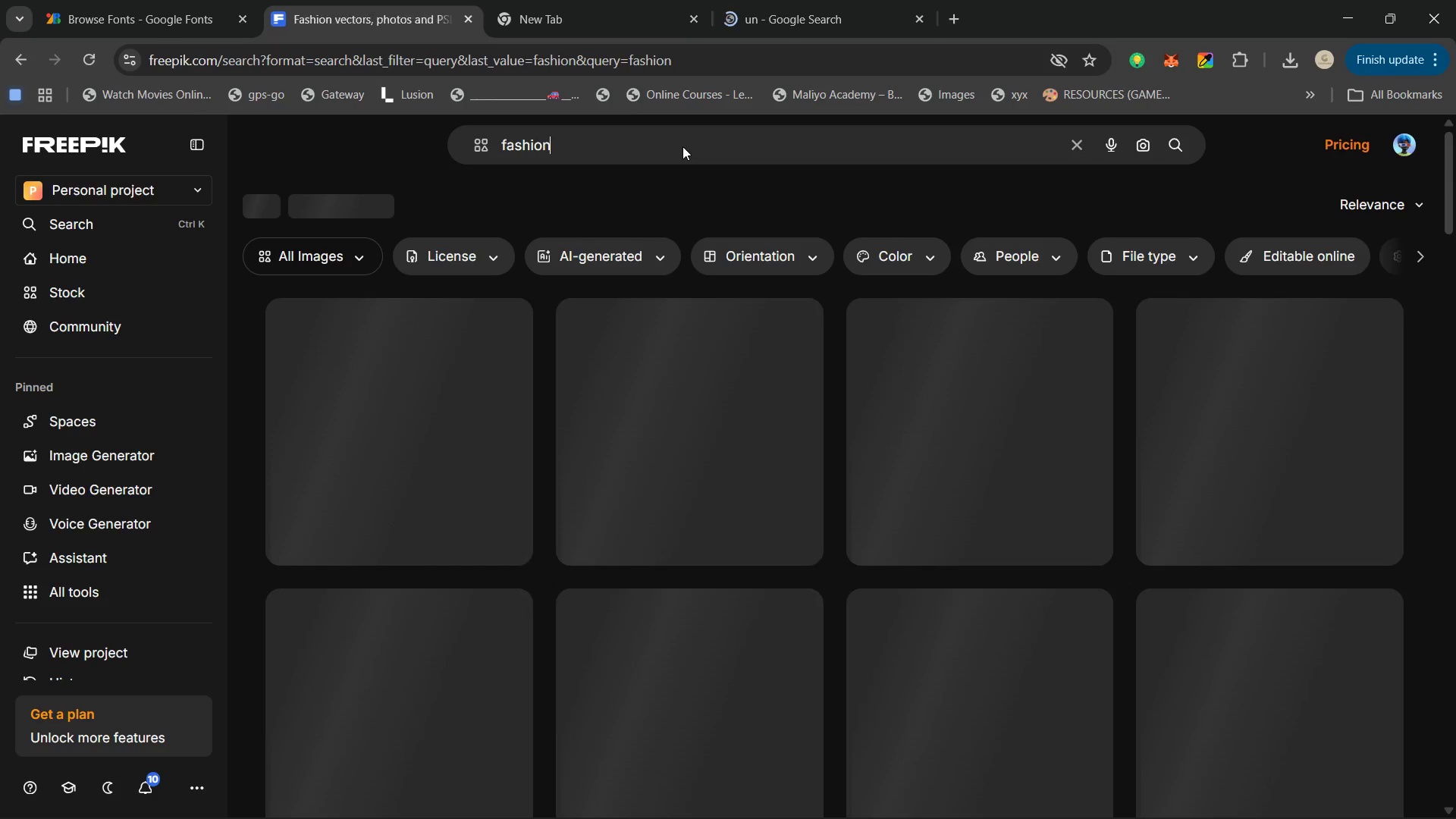 
mouse_move([1060, 416])
 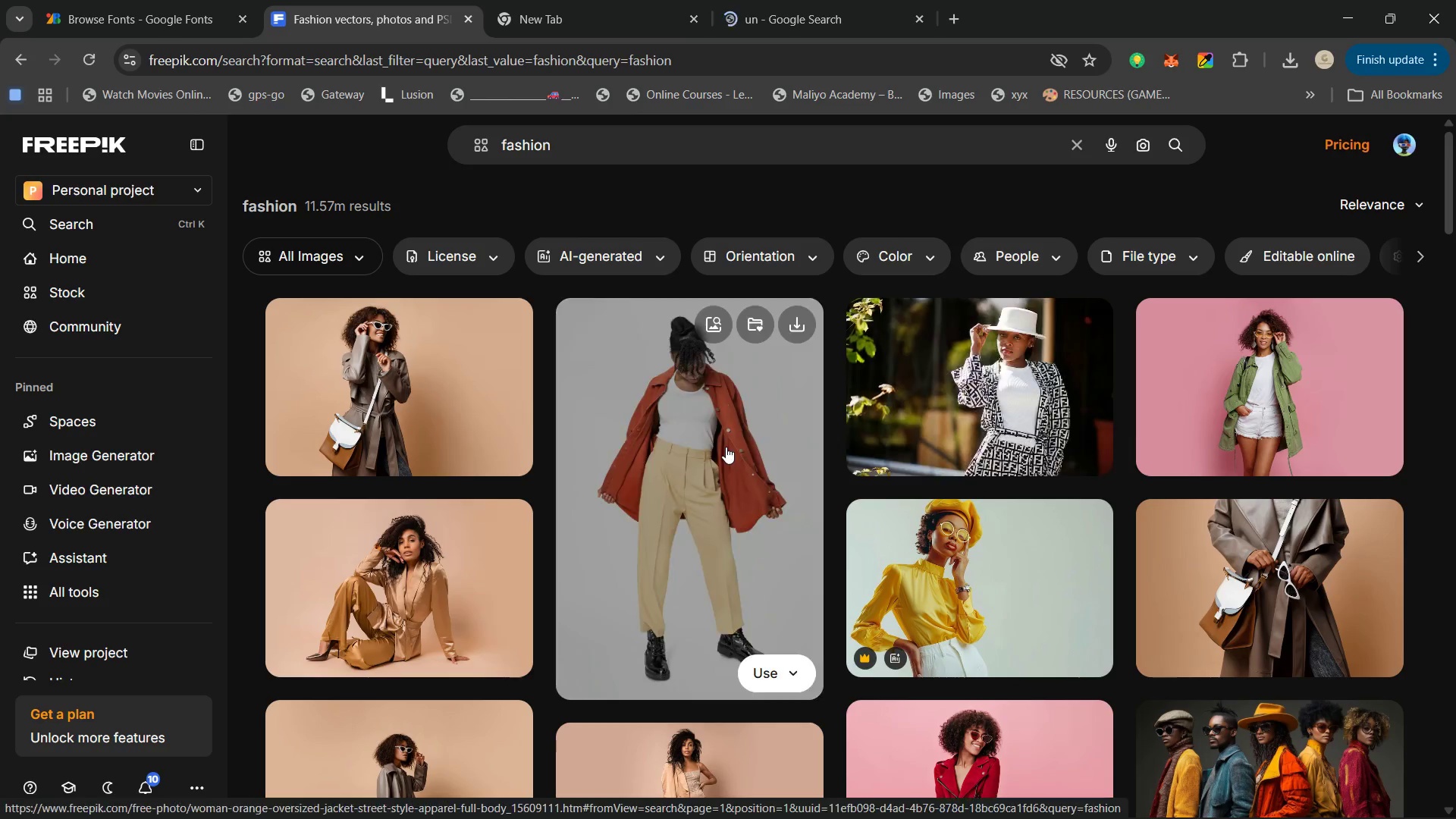 
scroll: coordinate [688, 452], scroll_direction: down, amount: 4.0
 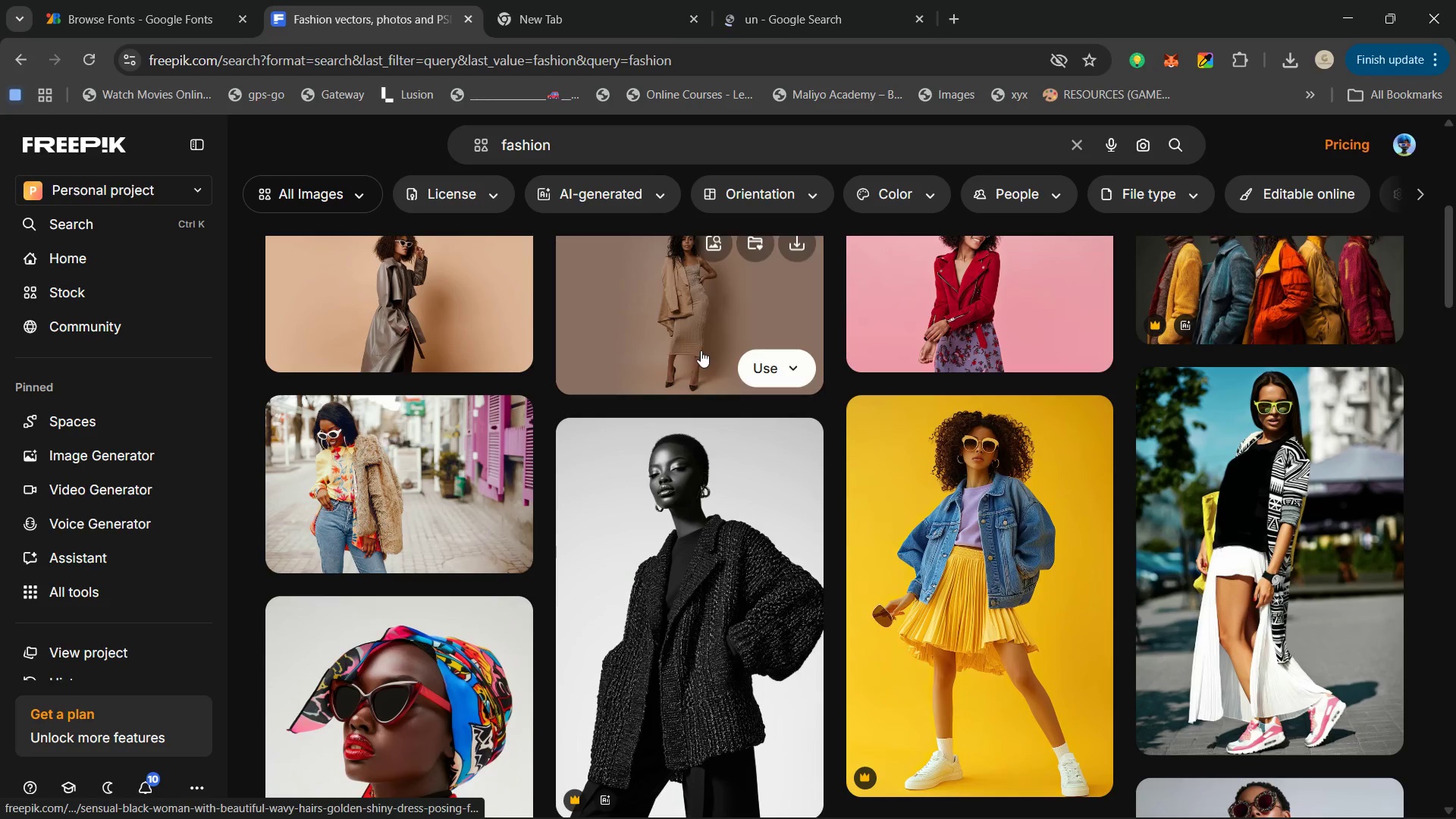 
scroll: coordinate [695, 467], scroll_direction: up, amount: 2.0
 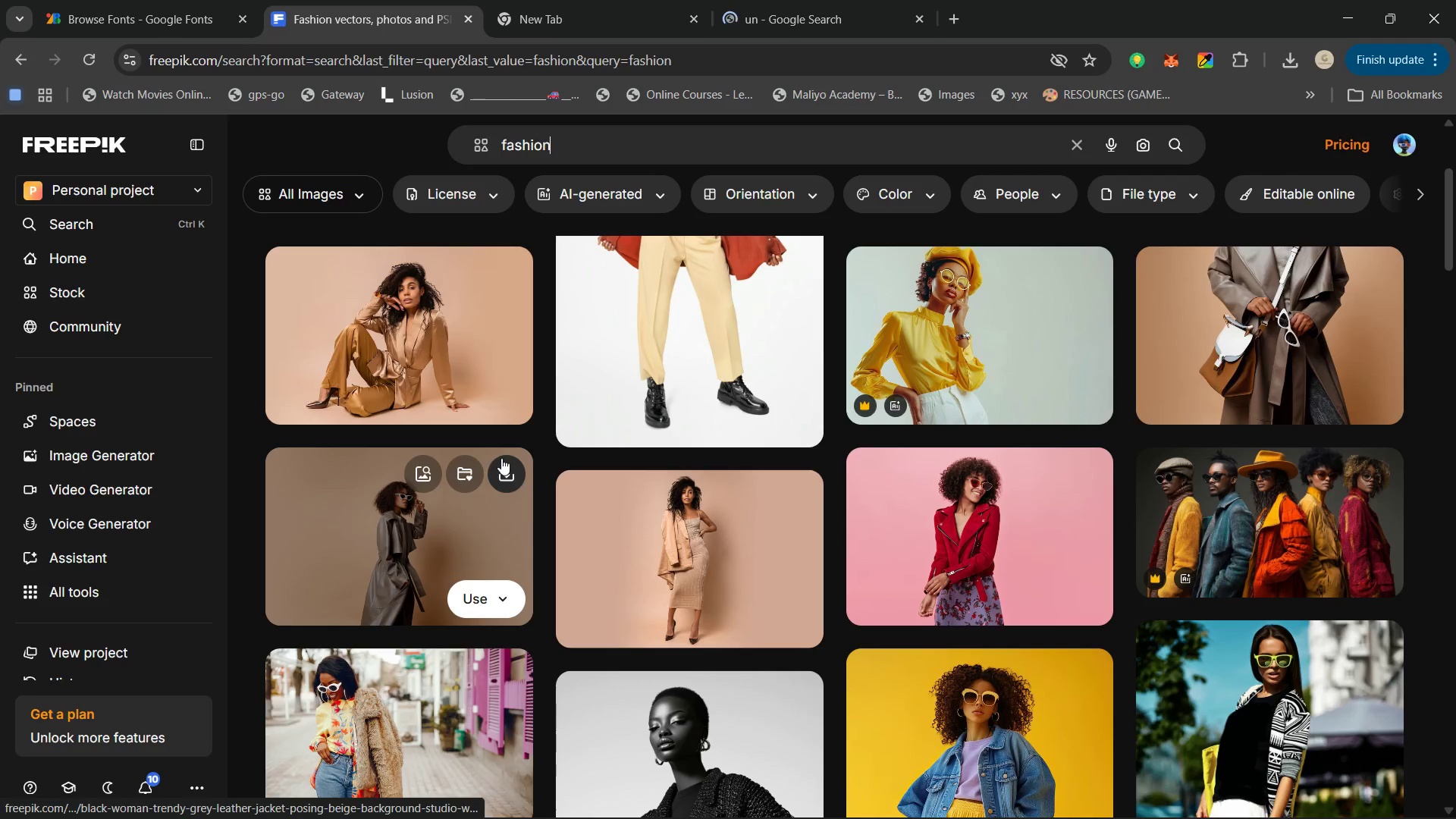 
left_click([504, 467])
 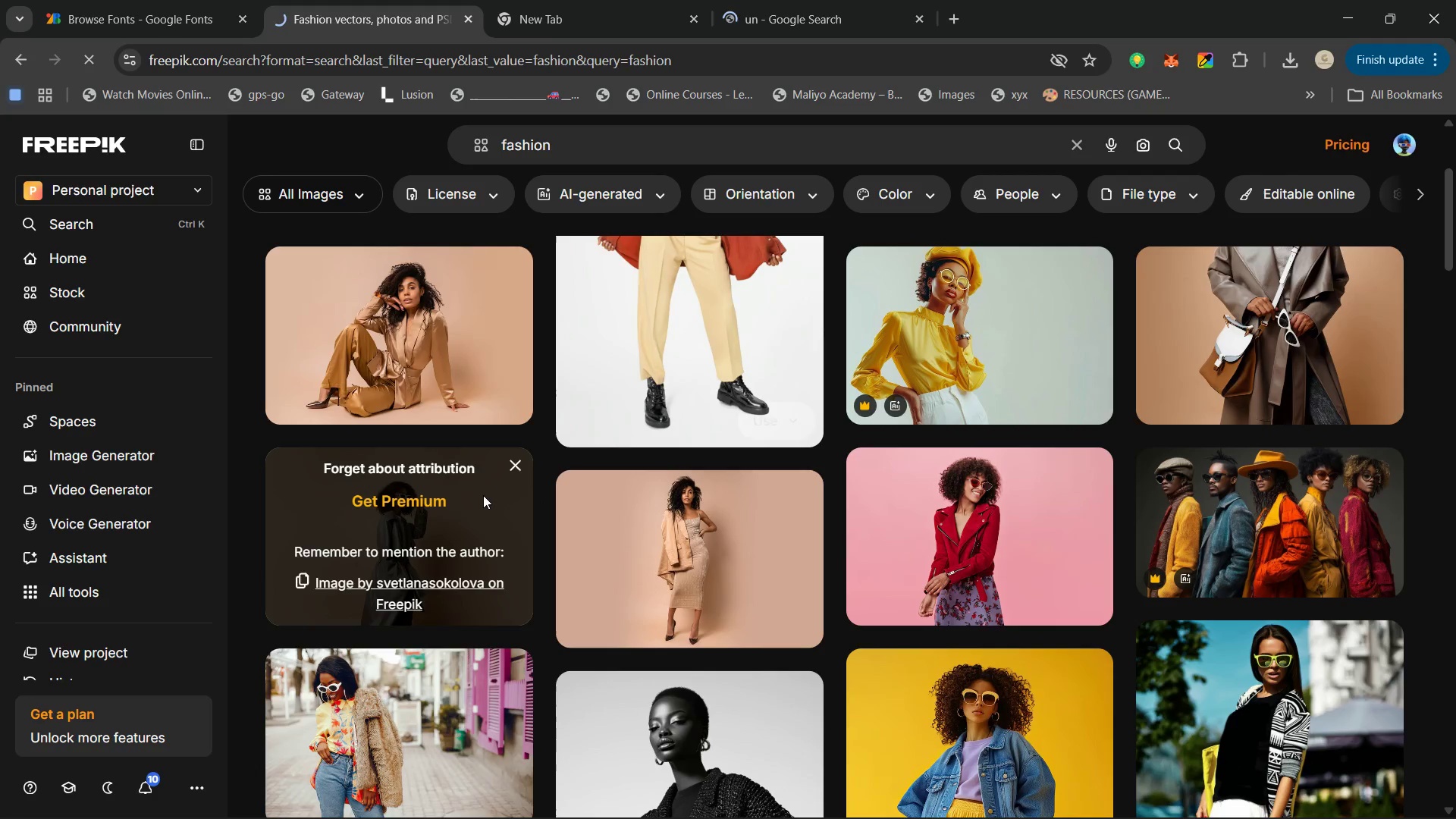 
scroll: coordinate [481, 496], scroll_direction: up, amount: 1.0
 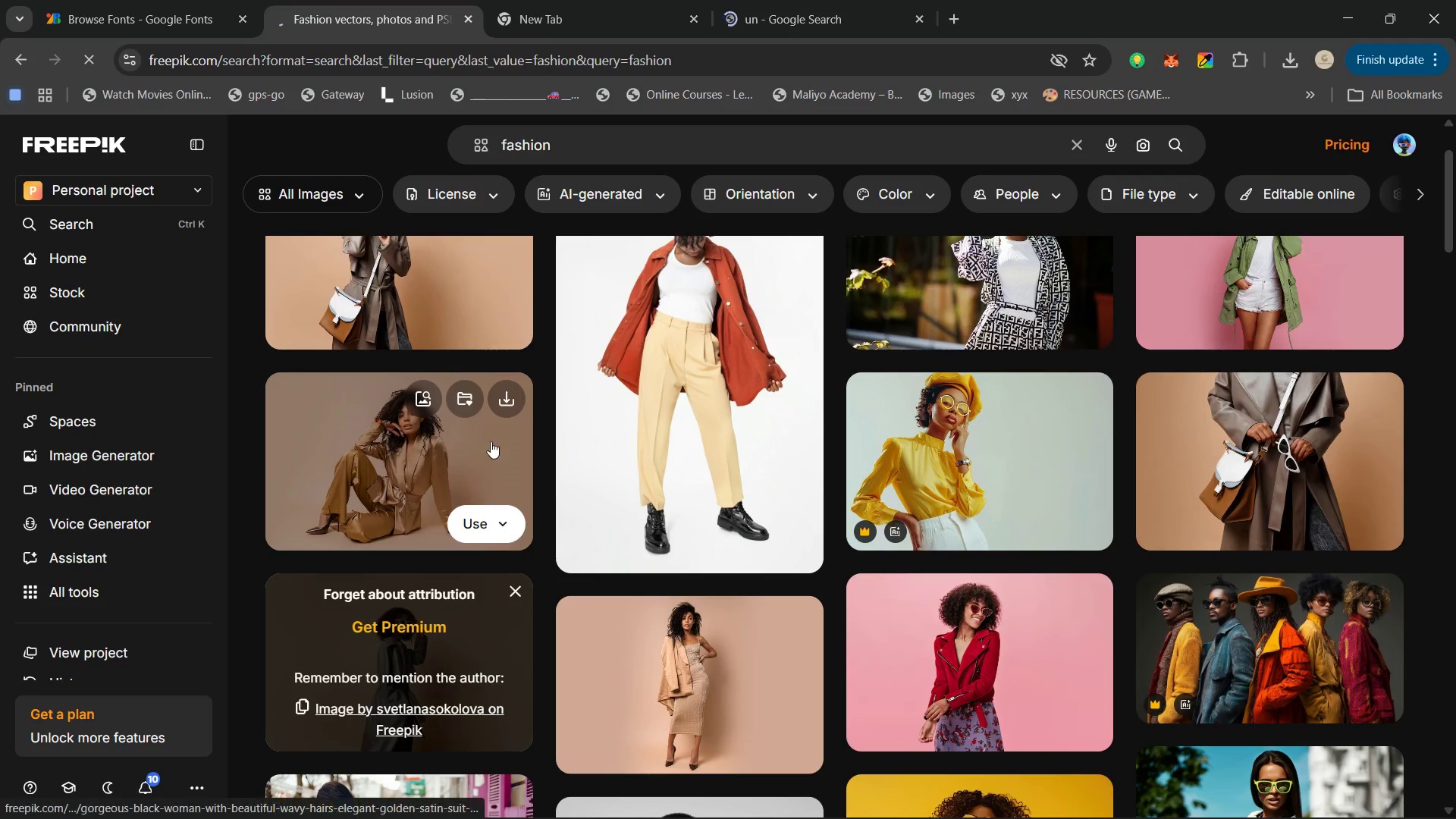 
mouse_move([511, 405])
 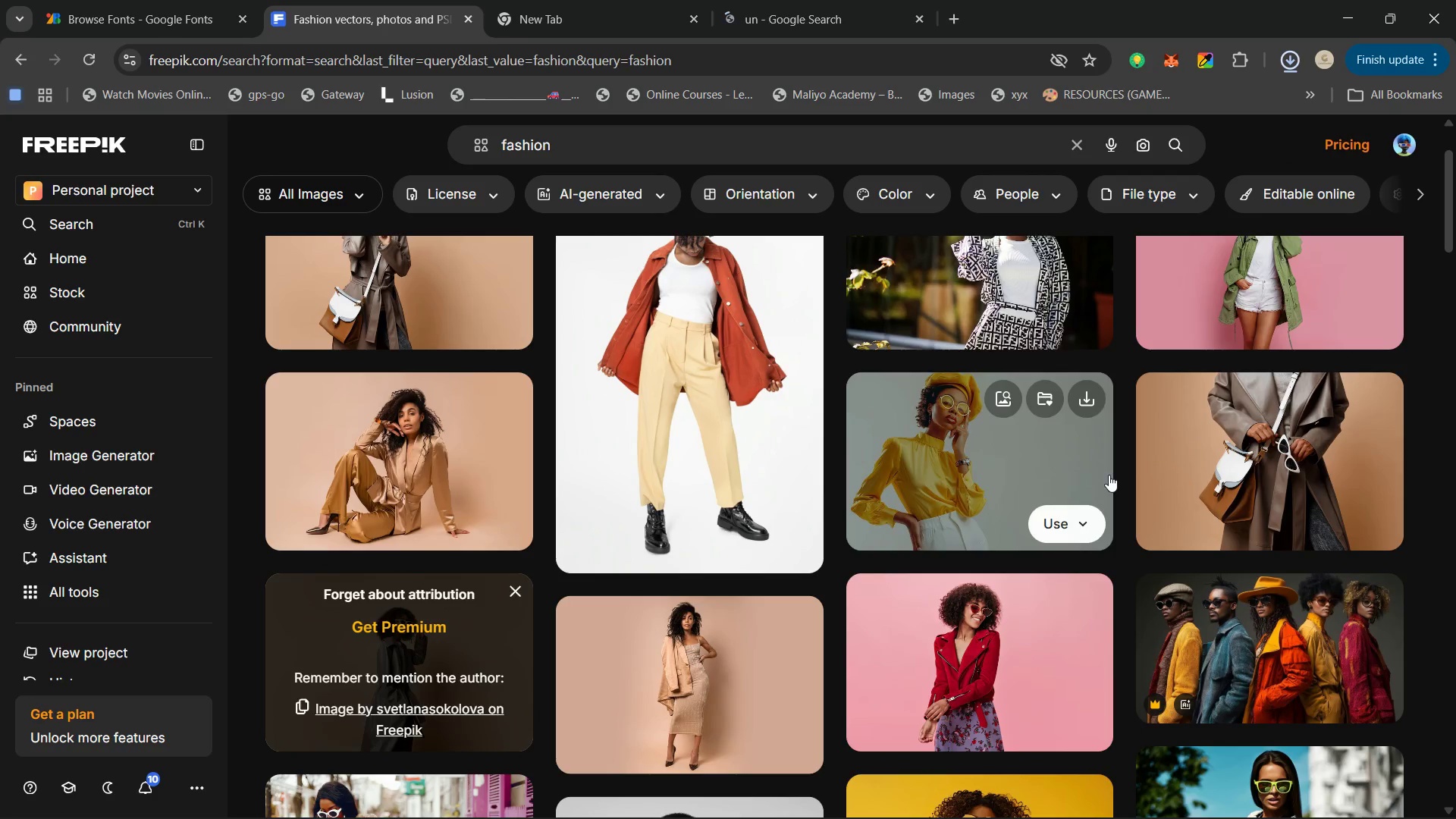 
scroll: coordinate [832, 544], scroll_direction: up, amount: 3.0
 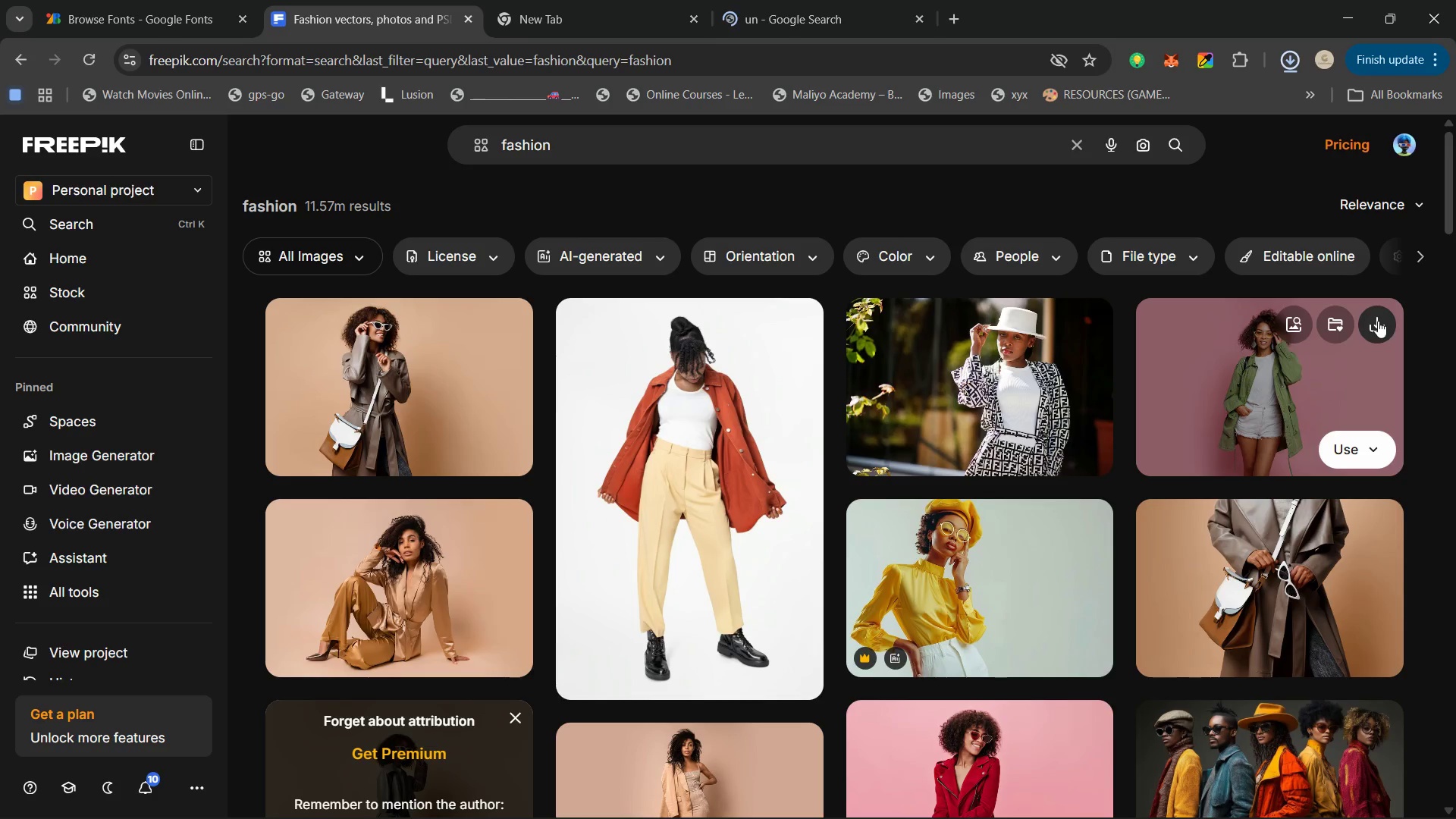 
left_click([1378, 322])
 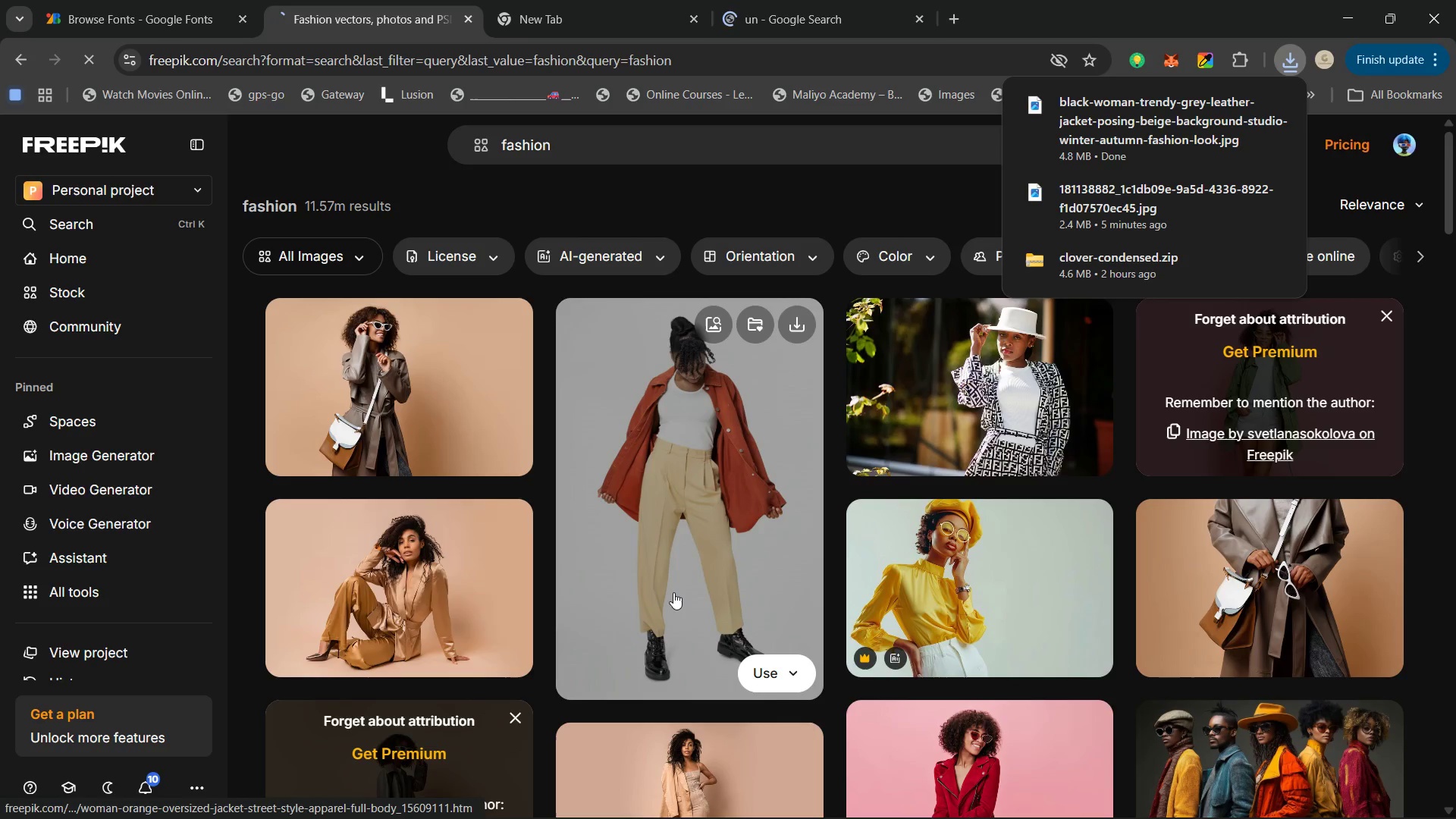 
scroll: coordinate [1185, 326], scroll_direction: down, amount: 14.0
 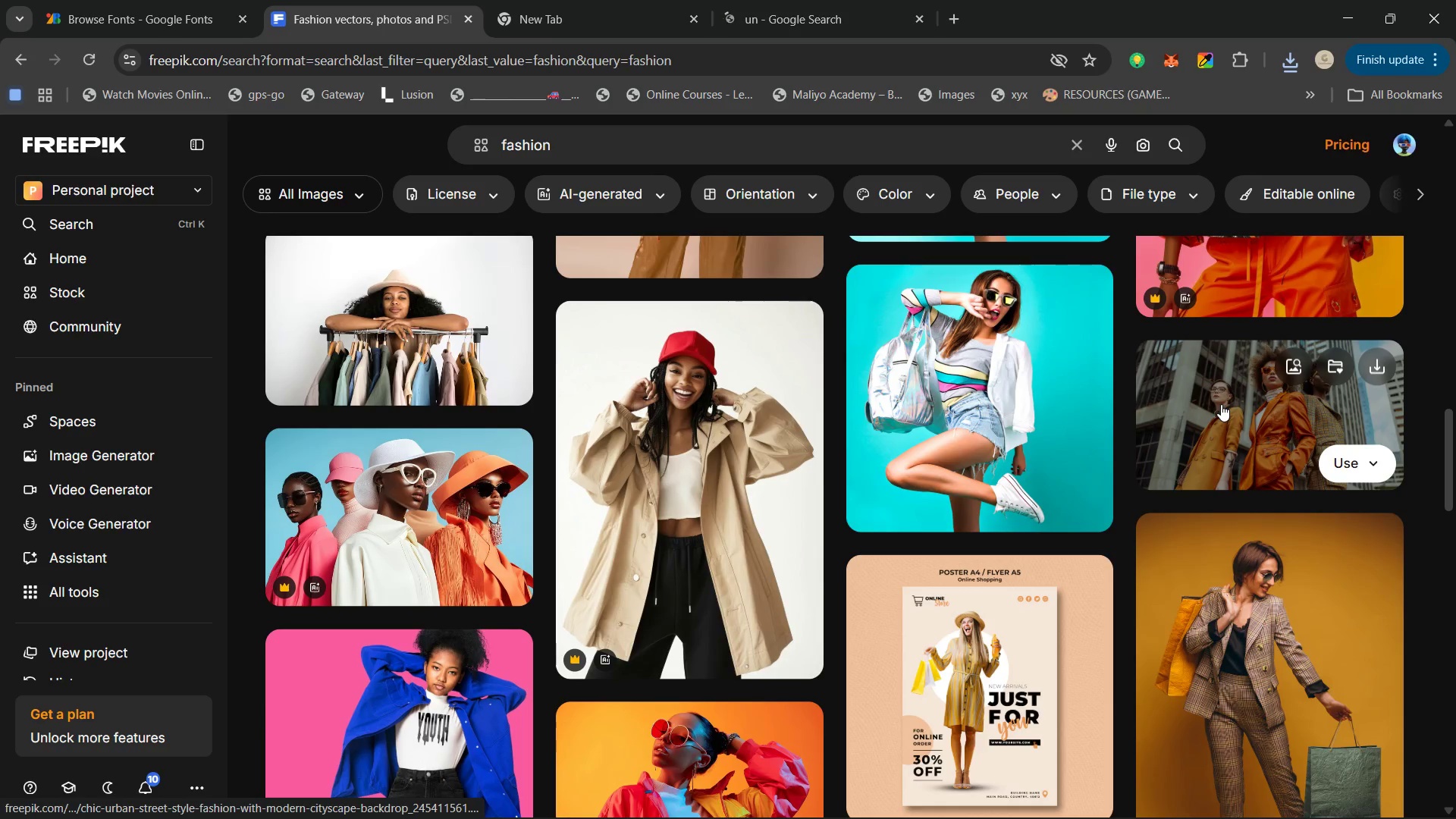 
scroll: coordinate [1215, 408], scroll_direction: down, amount: 2.0
 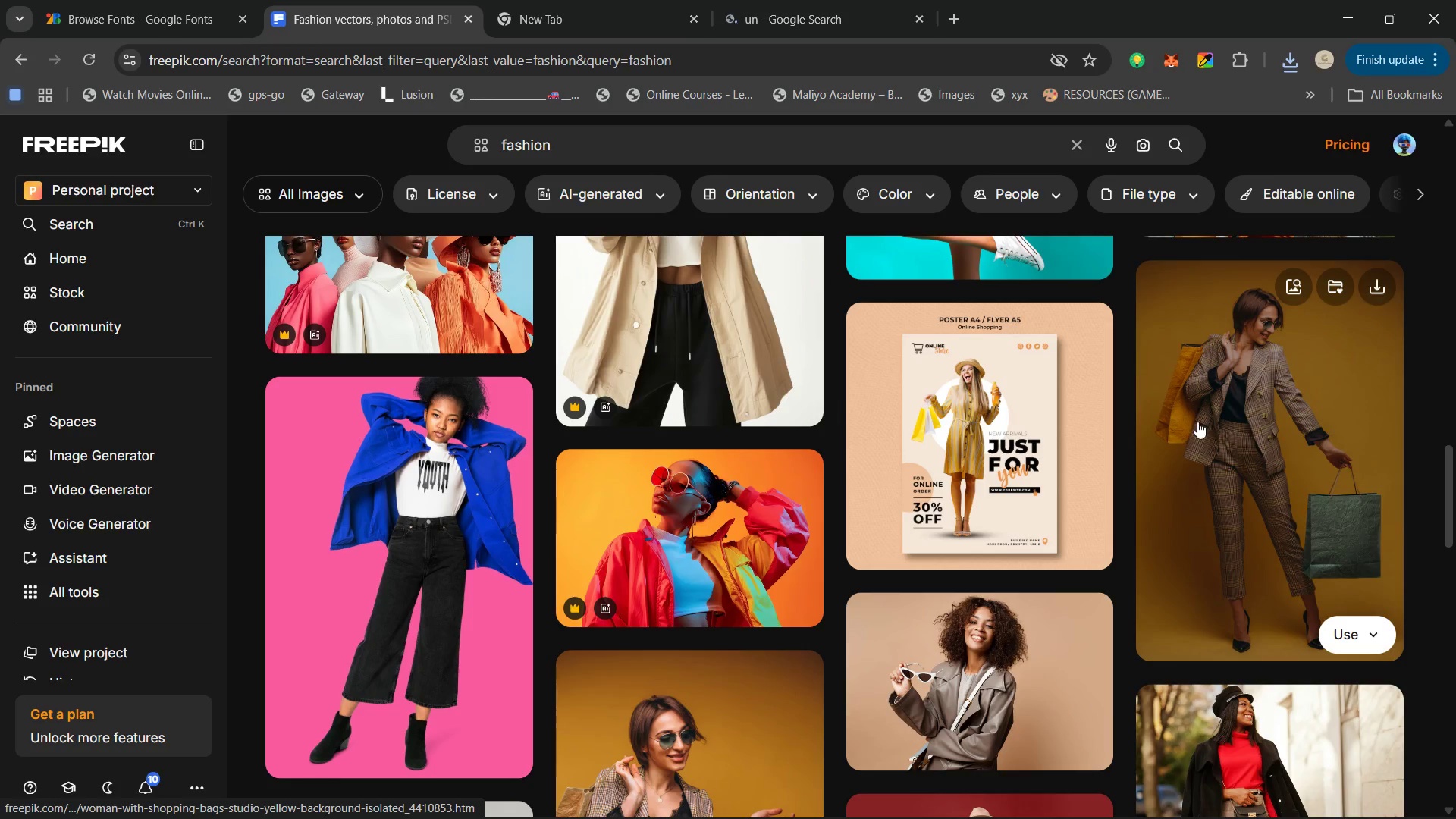 
scroll: coordinate [726, 522], scroll_direction: up, amount: 3.0
 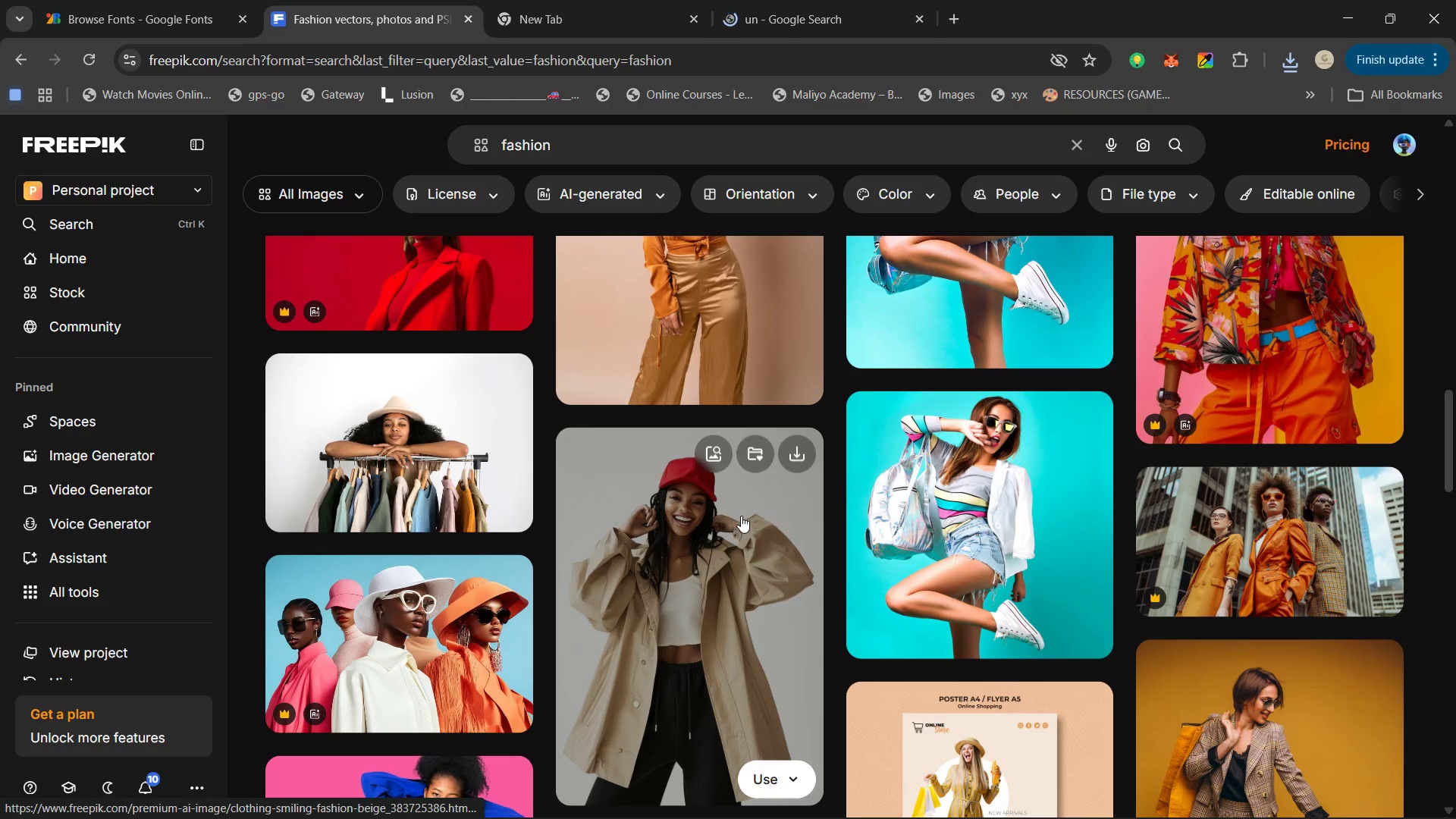 
scroll: coordinate [1075, 444], scroll_direction: down, amount: 11.0
 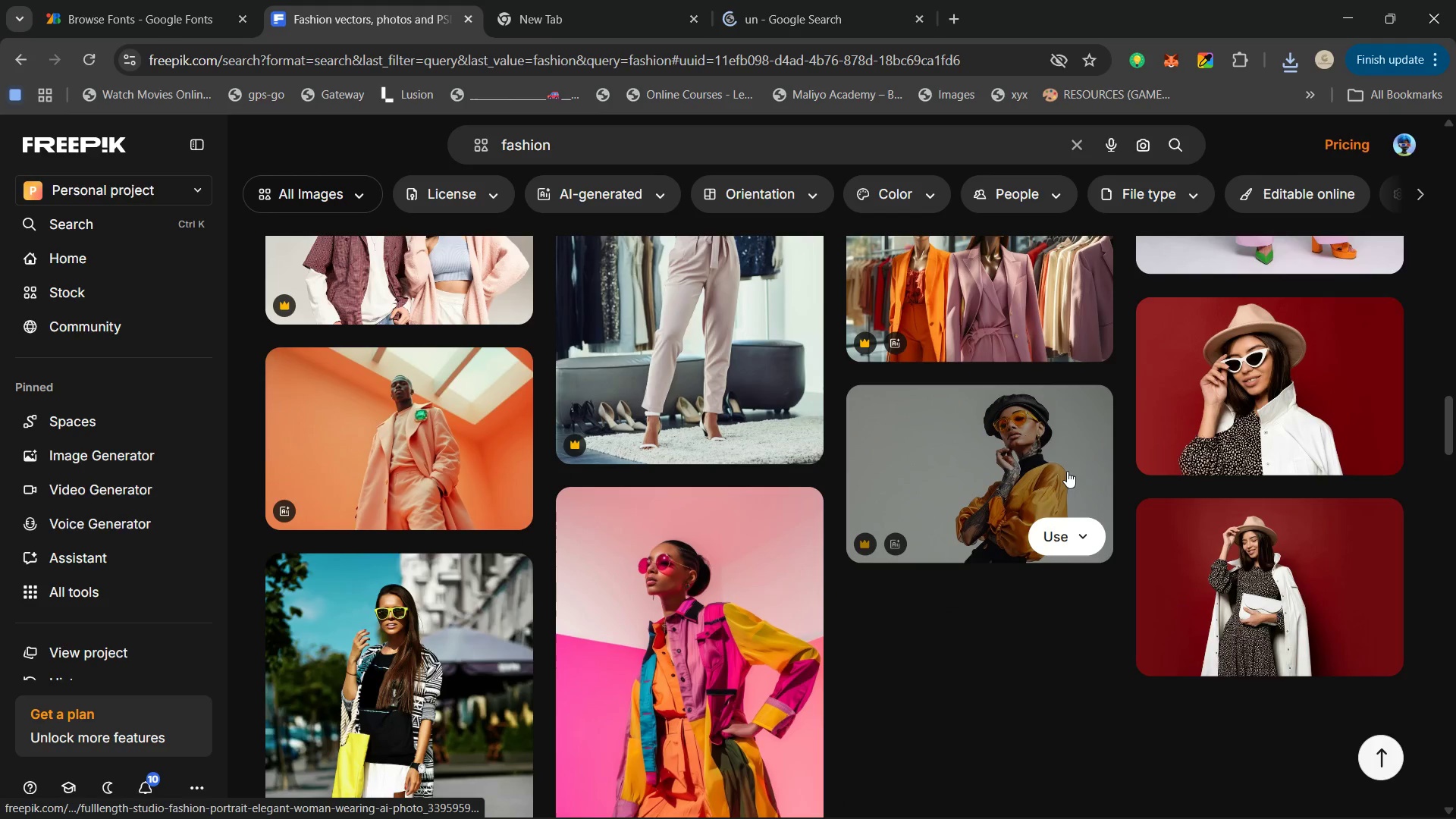 
scroll: coordinate [421, 406], scroll_direction: down, amount: 5.0
 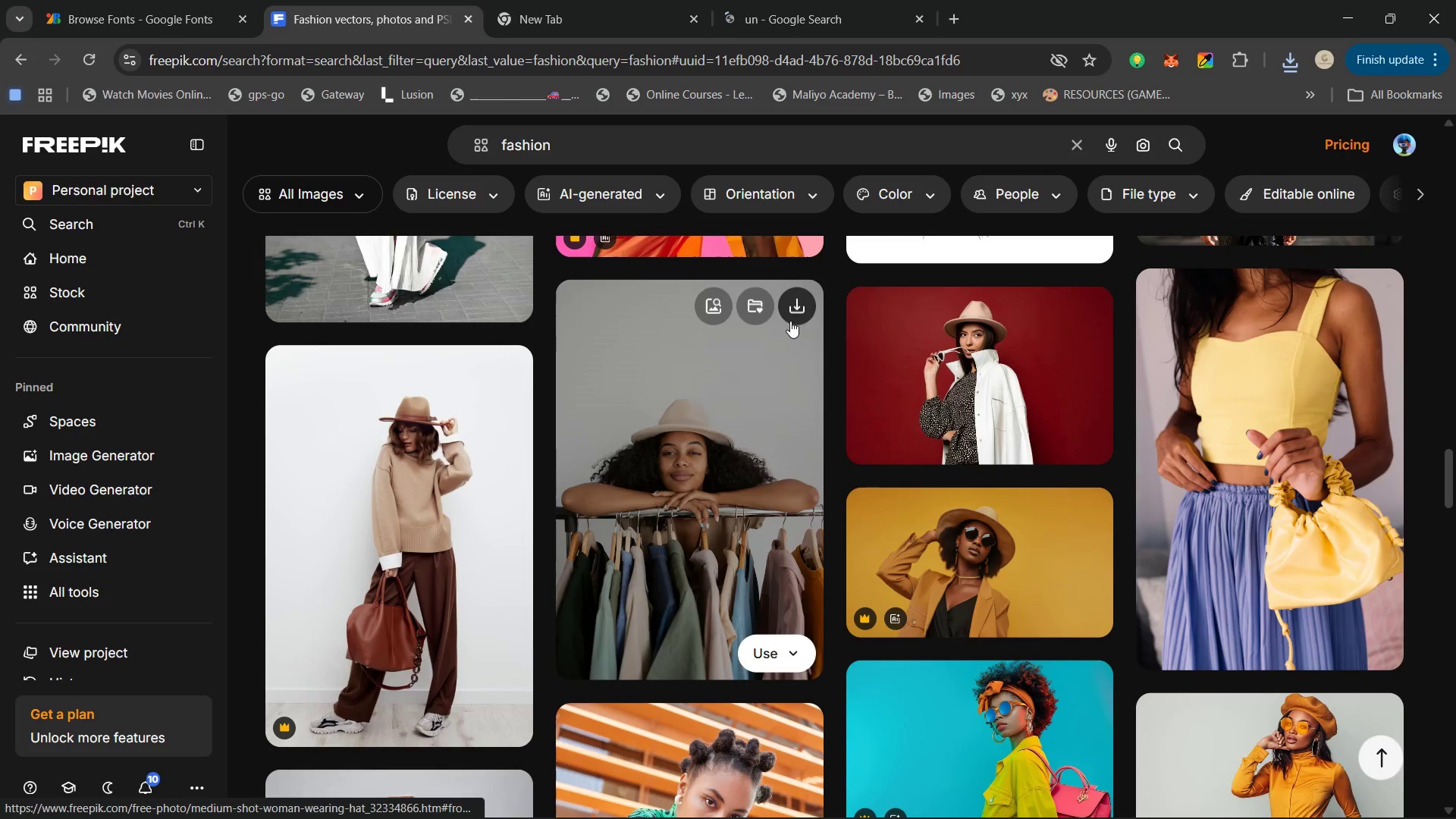 
left_click([796, 307])
 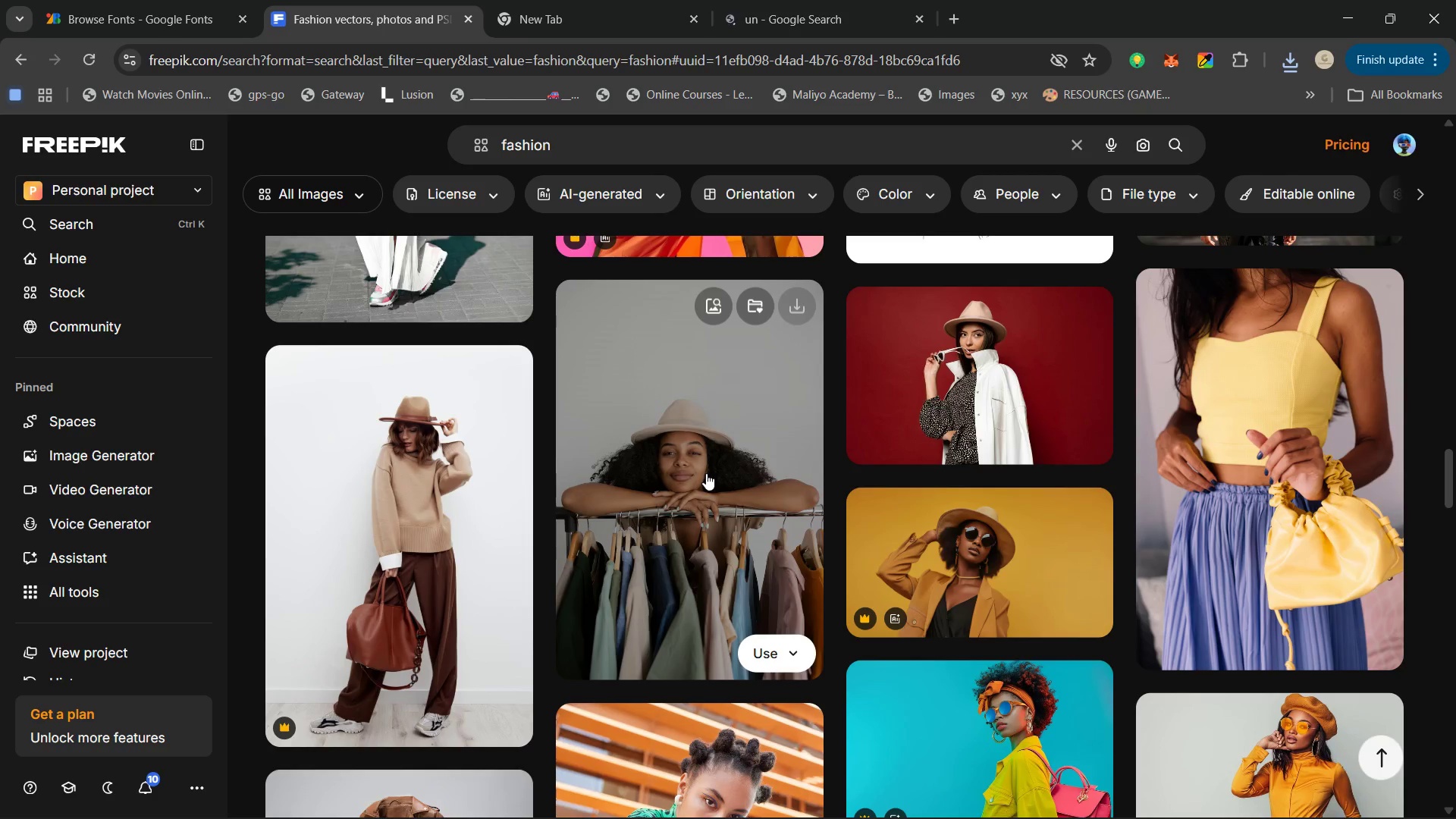 
left_click([703, 473])
 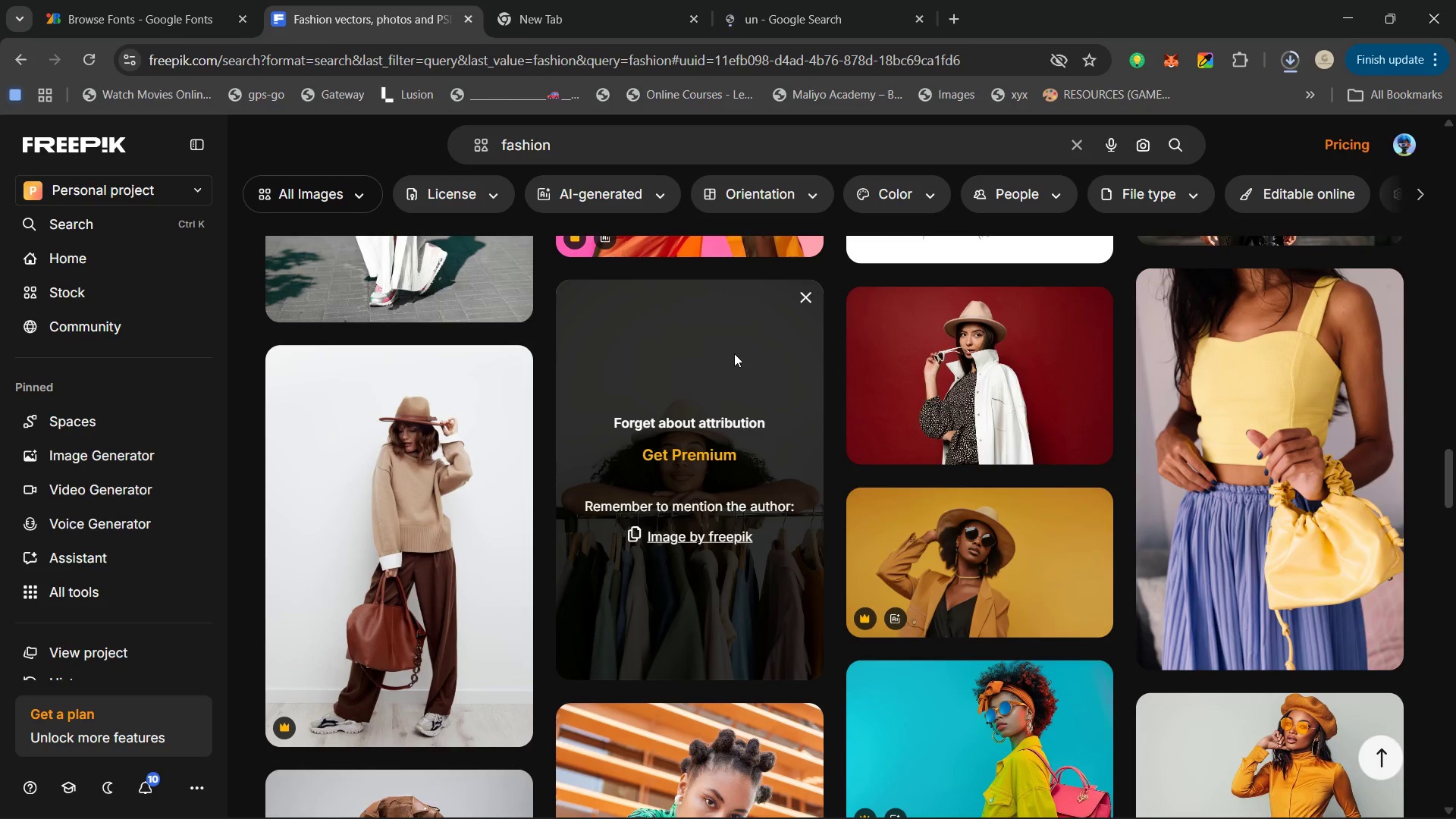 
left_click([734, 353])
 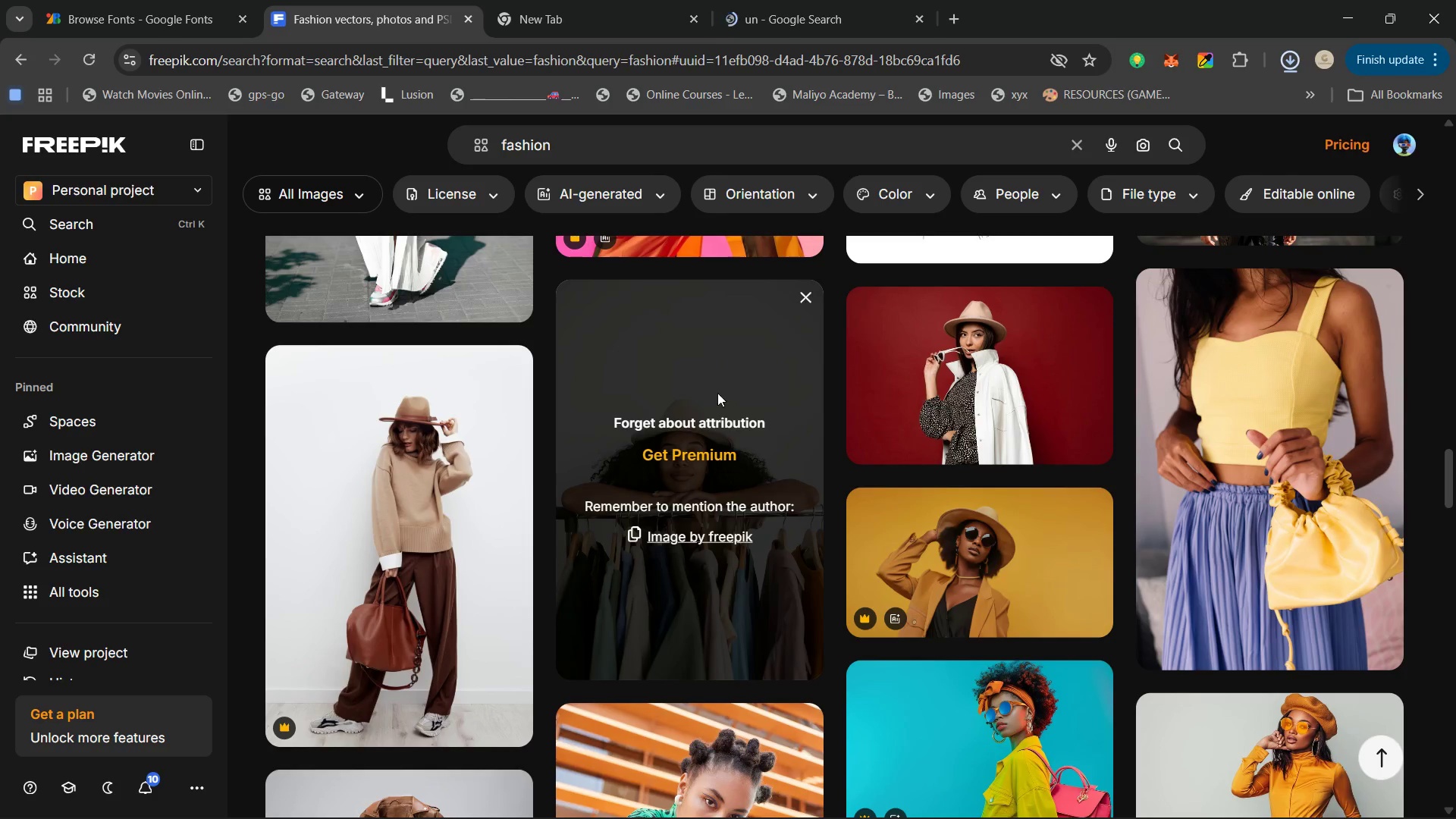 
scroll: coordinate [713, 413], scroll_direction: down, amount: 3.0
 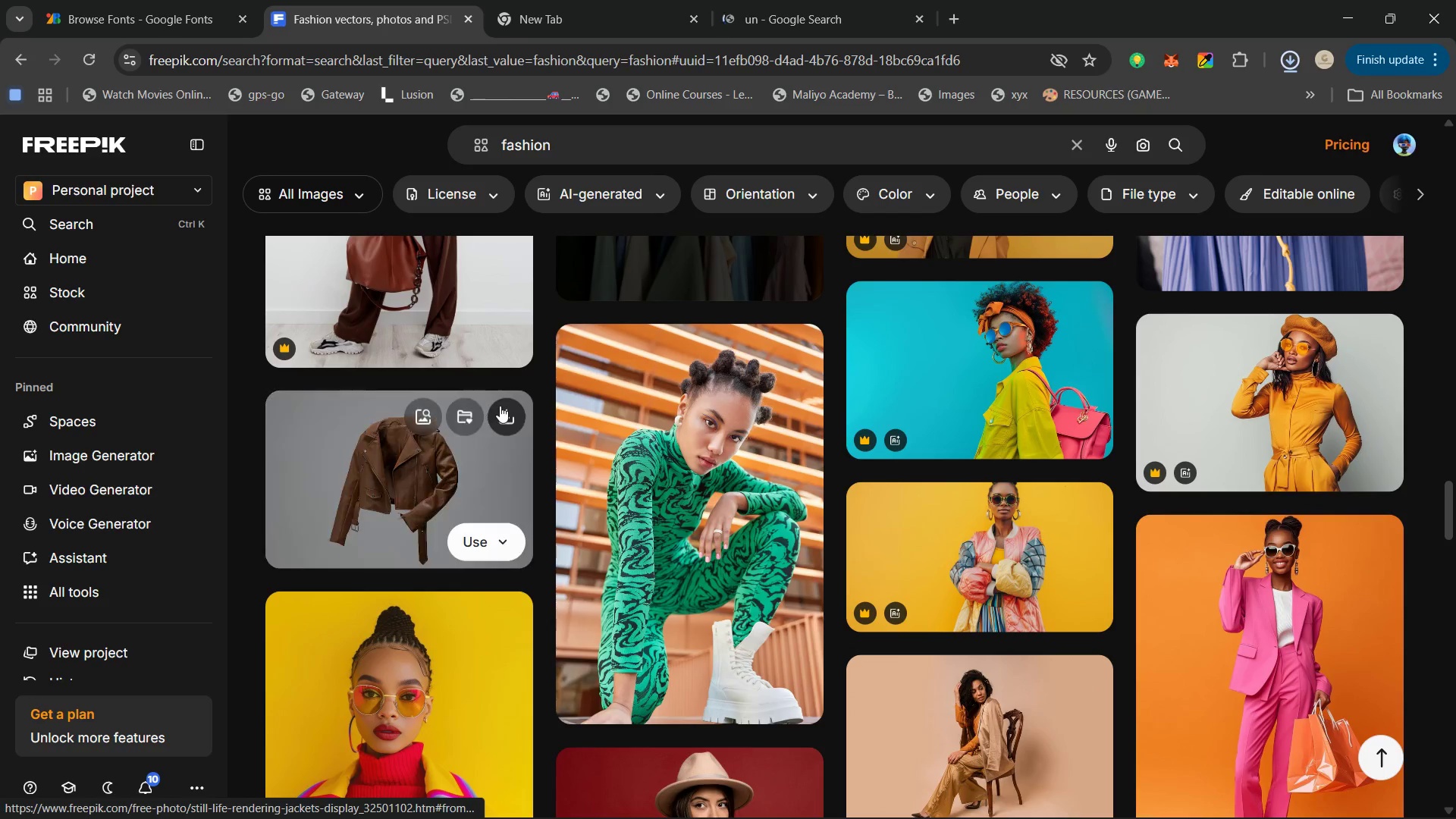 
left_click([499, 413])
 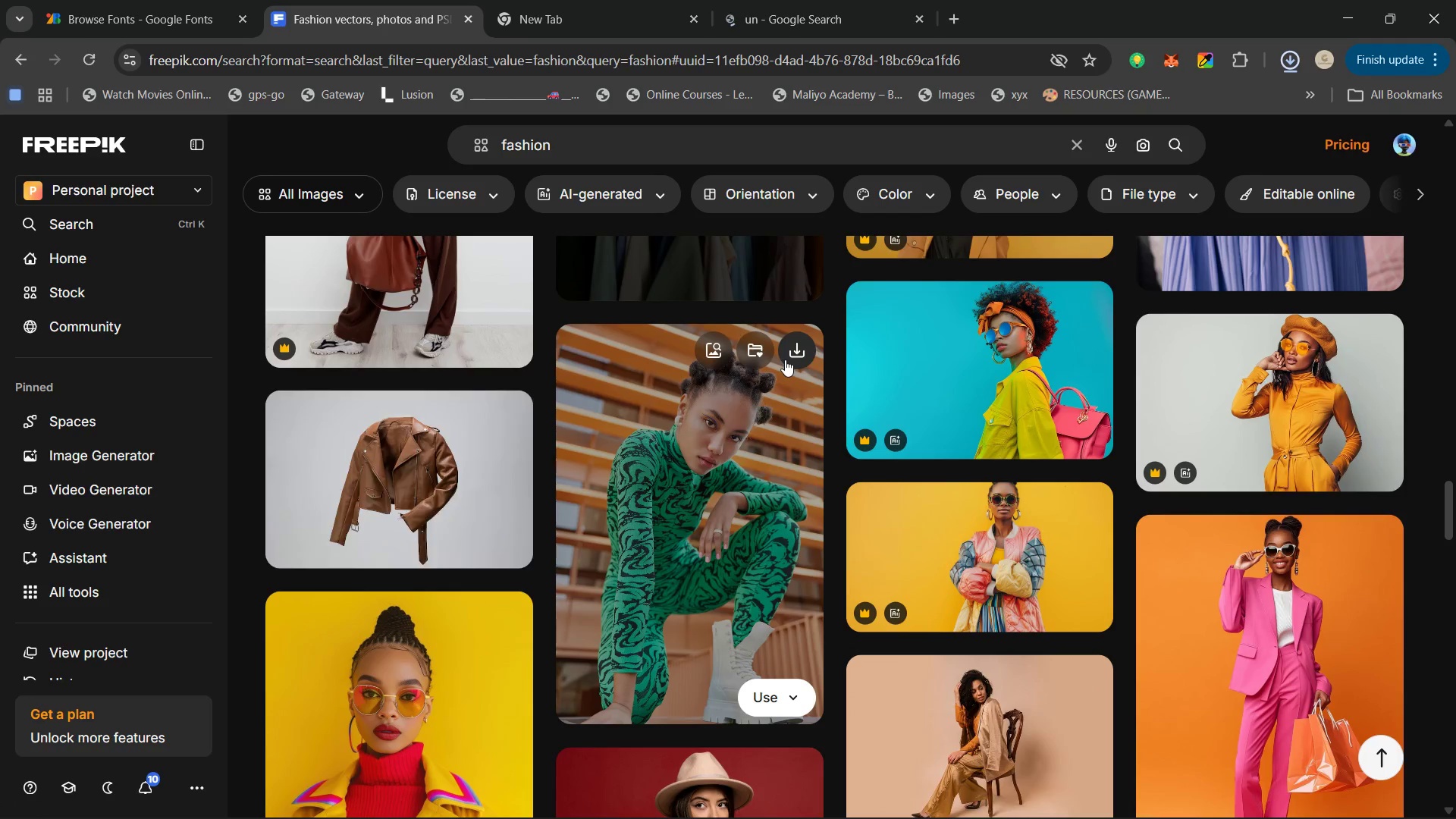 
scroll: coordinate [902, 417], scroll_direction: down, amount: 8.0
 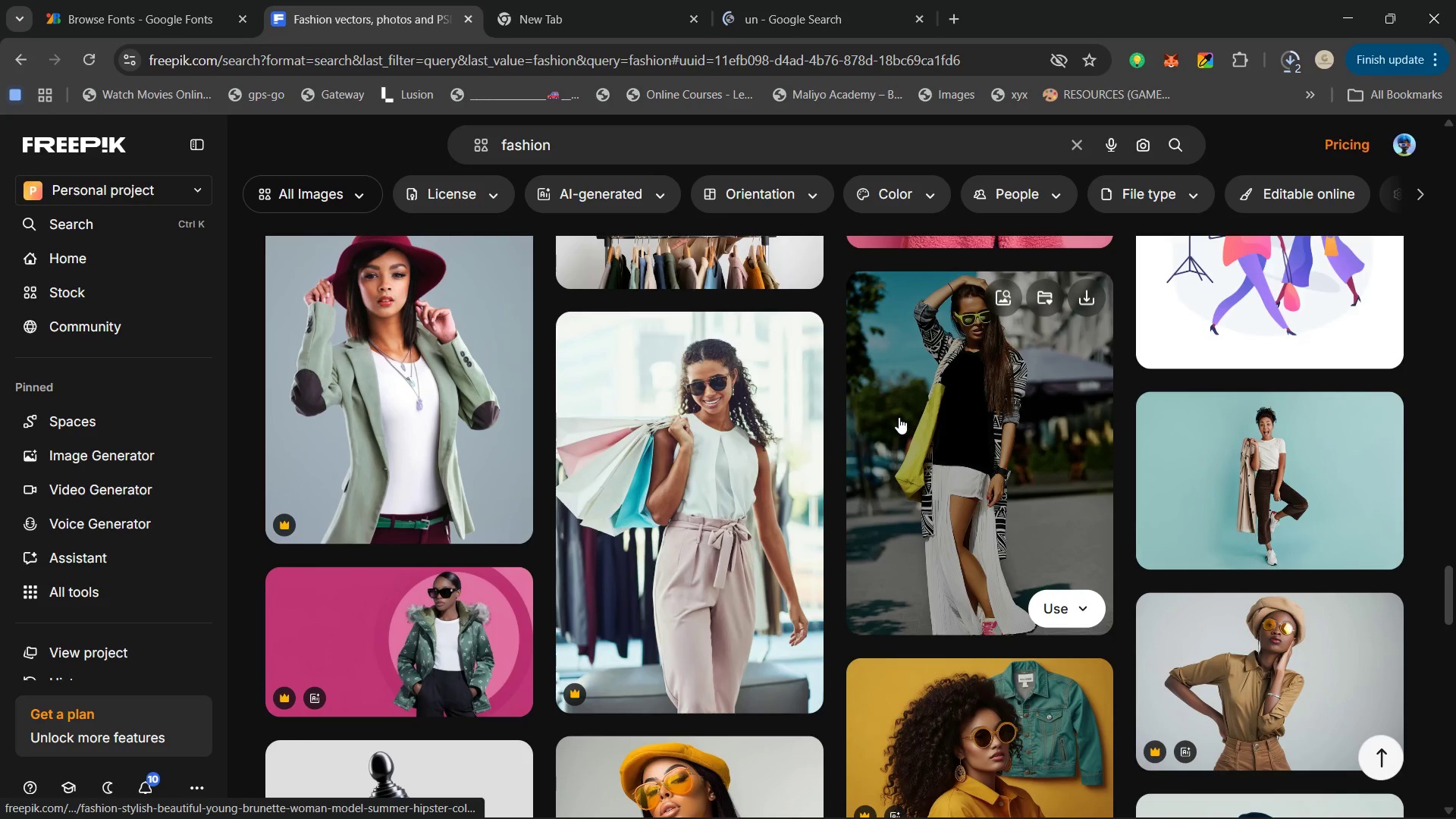 
scroll: coordinate [868, 411], scroll_direction: down, amount: 12.0
 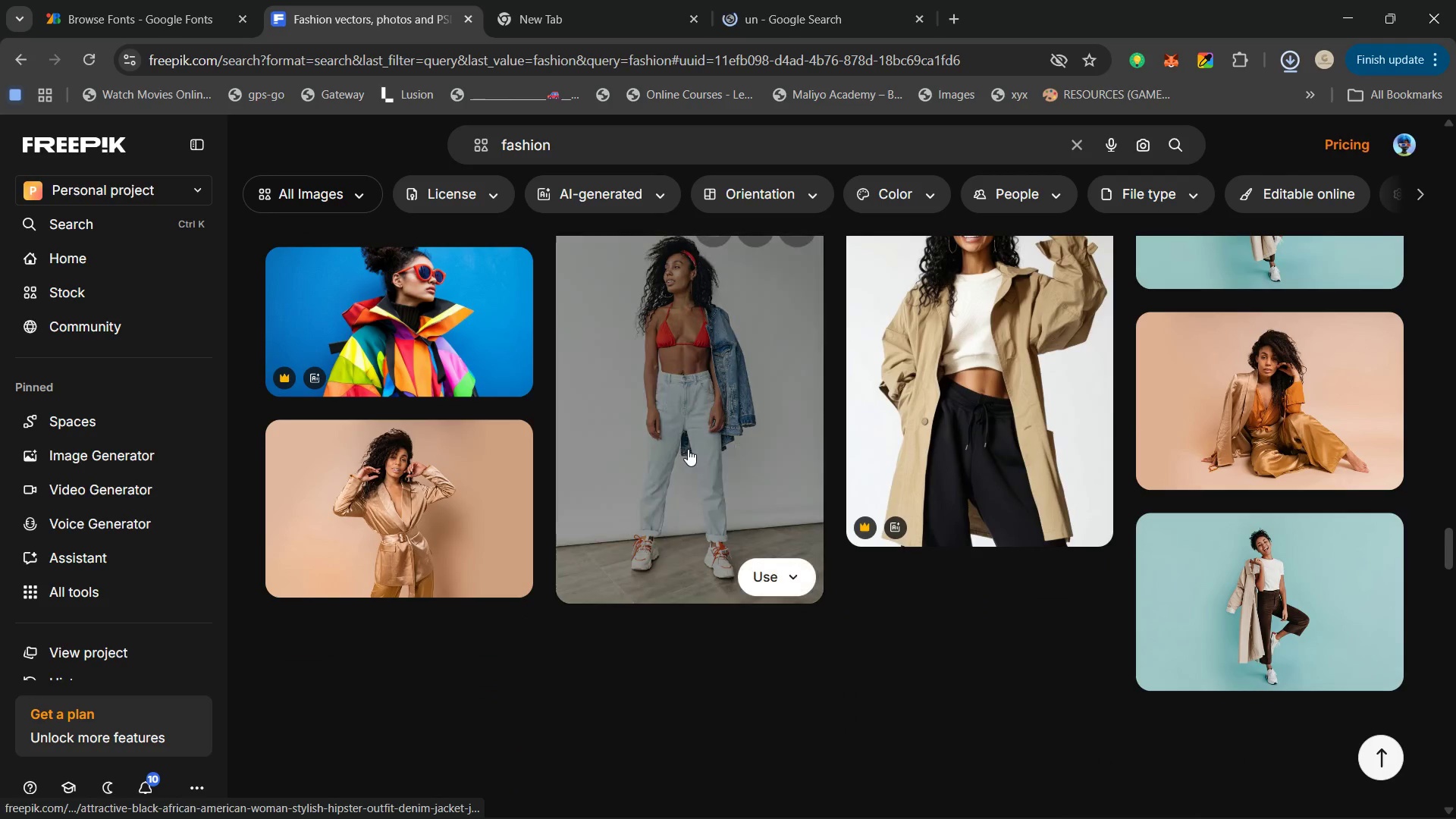 
scroll: coordinate [684, 449], scroll_direction: up, amount: 1.0
 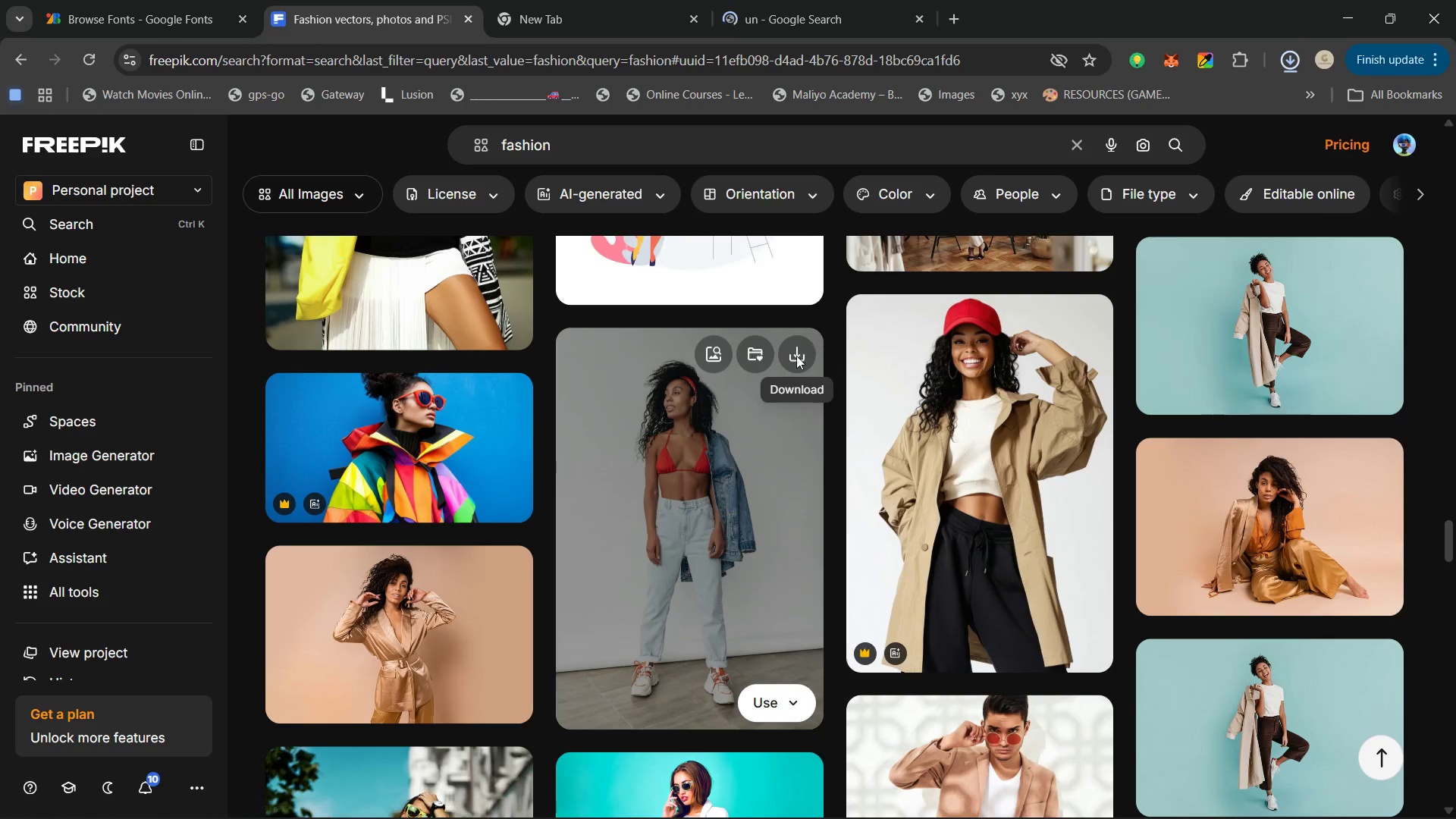 
left_click([794, 358])
 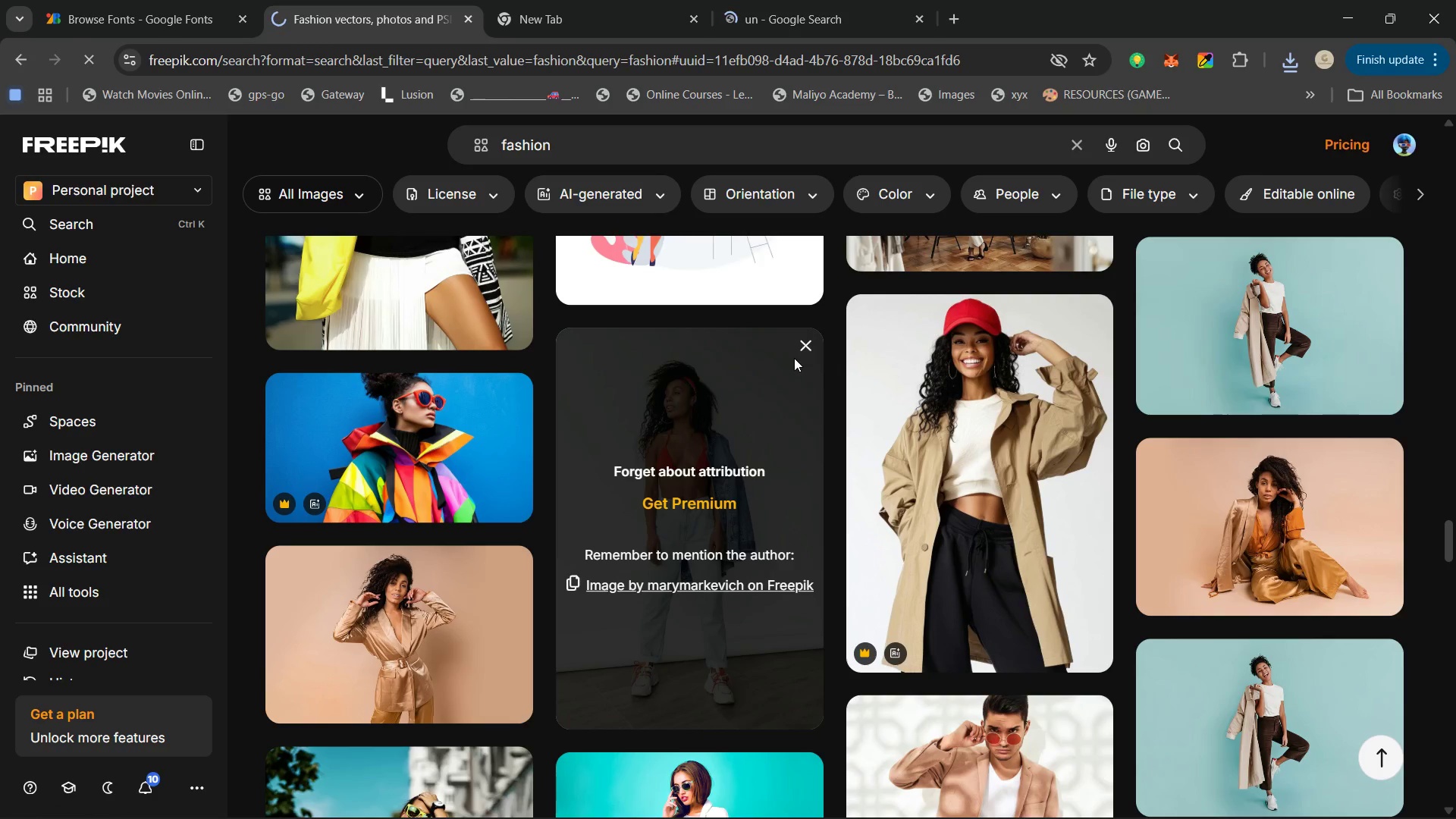 
scroll: coordinate [782, 504], scroll_direction: down, amount: 8.0
 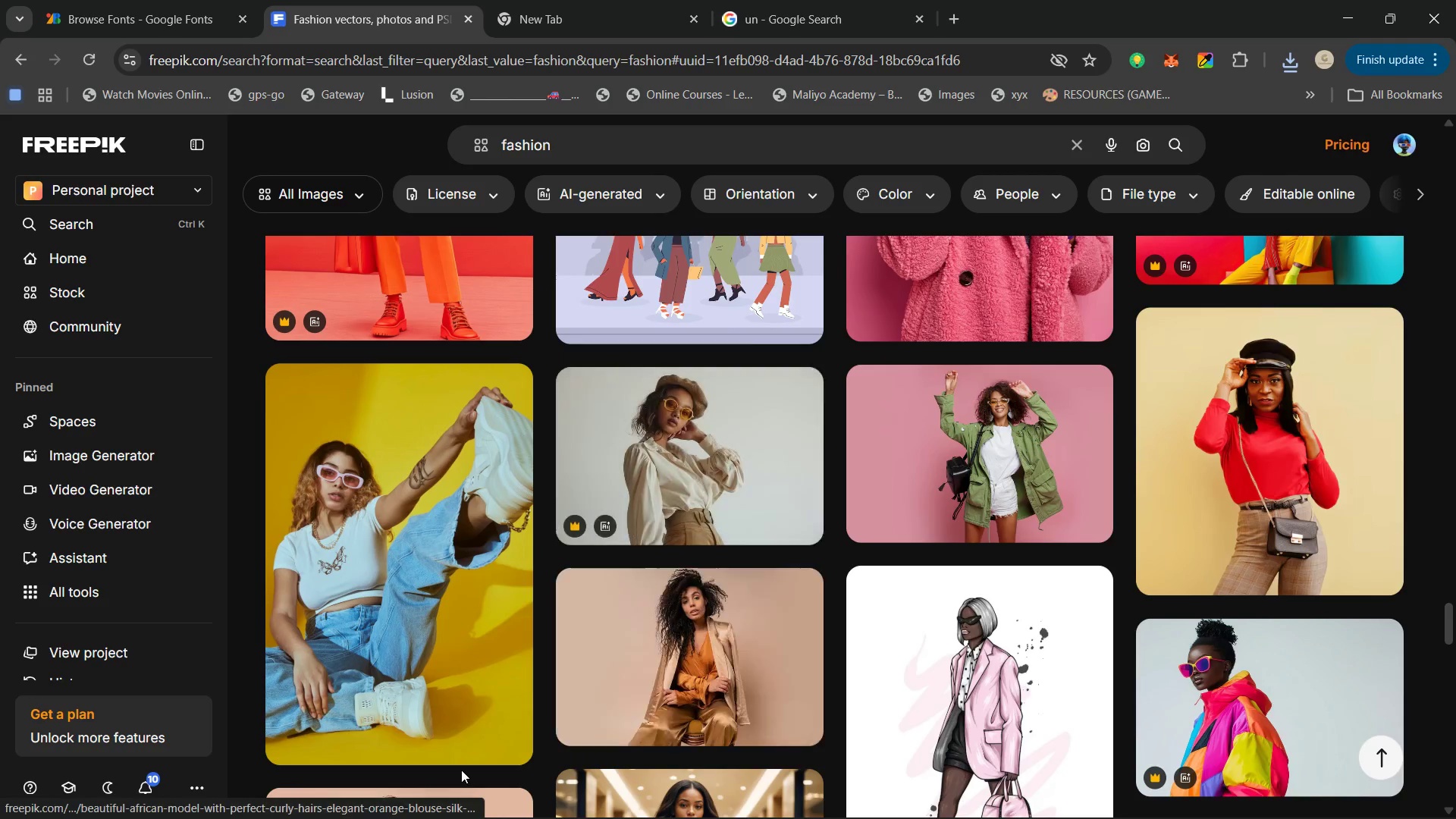 
scroll: coordinate [364, 525], scroll_direction: down, amount: 8.0
 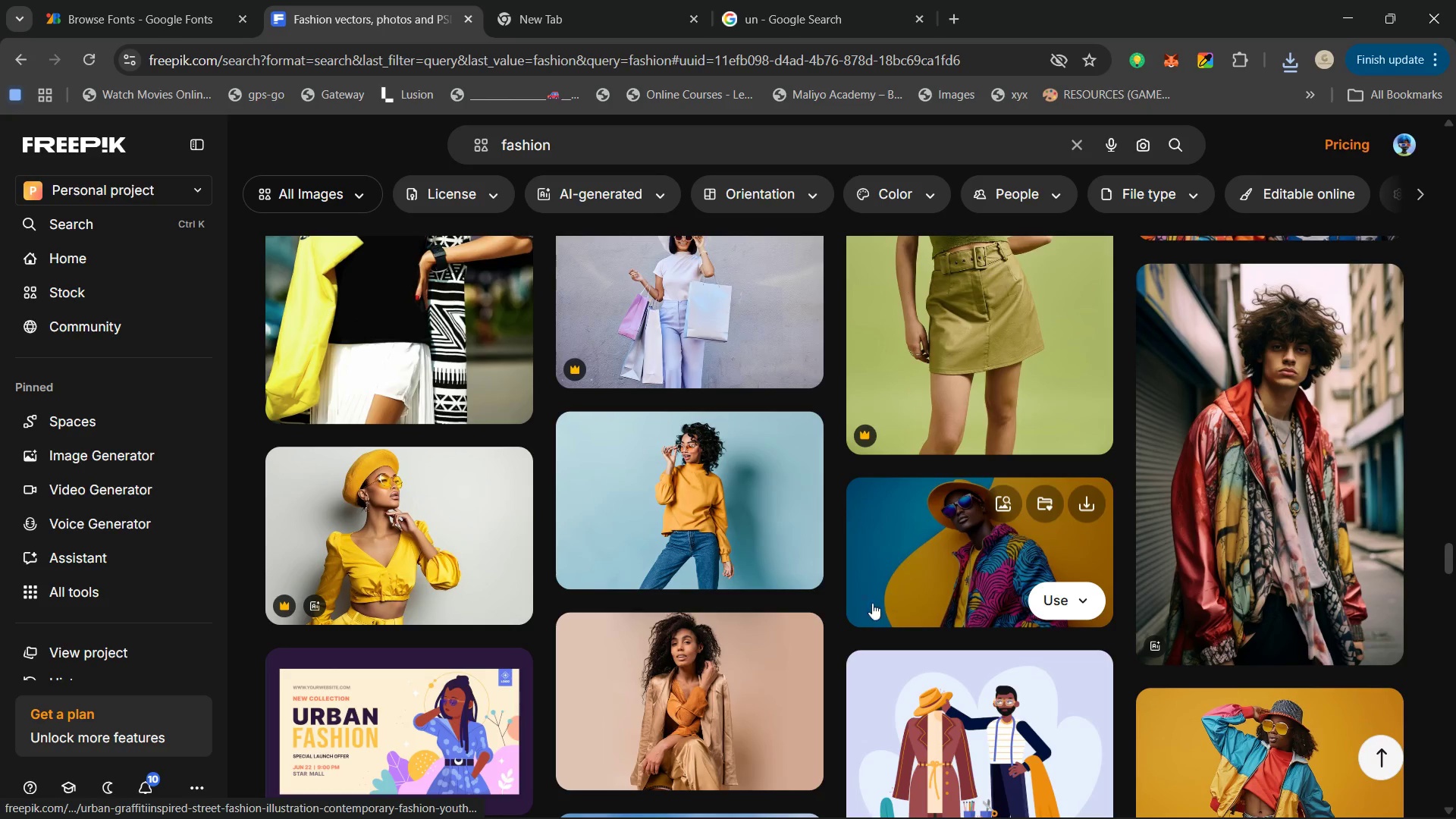 
scroll: coordinate [695, 636], scroll_direction: up, amount: 2.0
 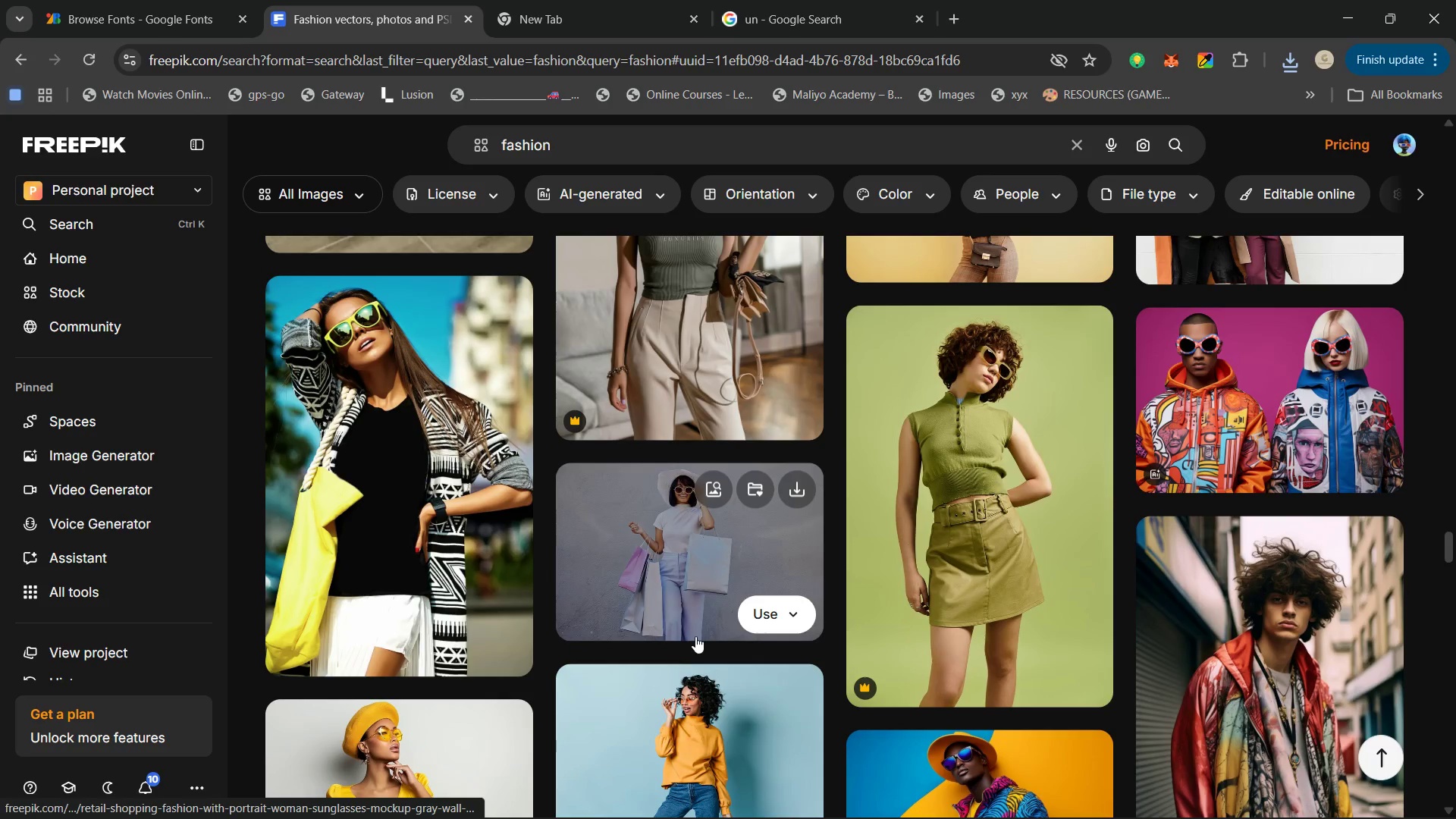 
scroll: coordinate [1069, 438], scroll_direction: down, amount: 13.0
 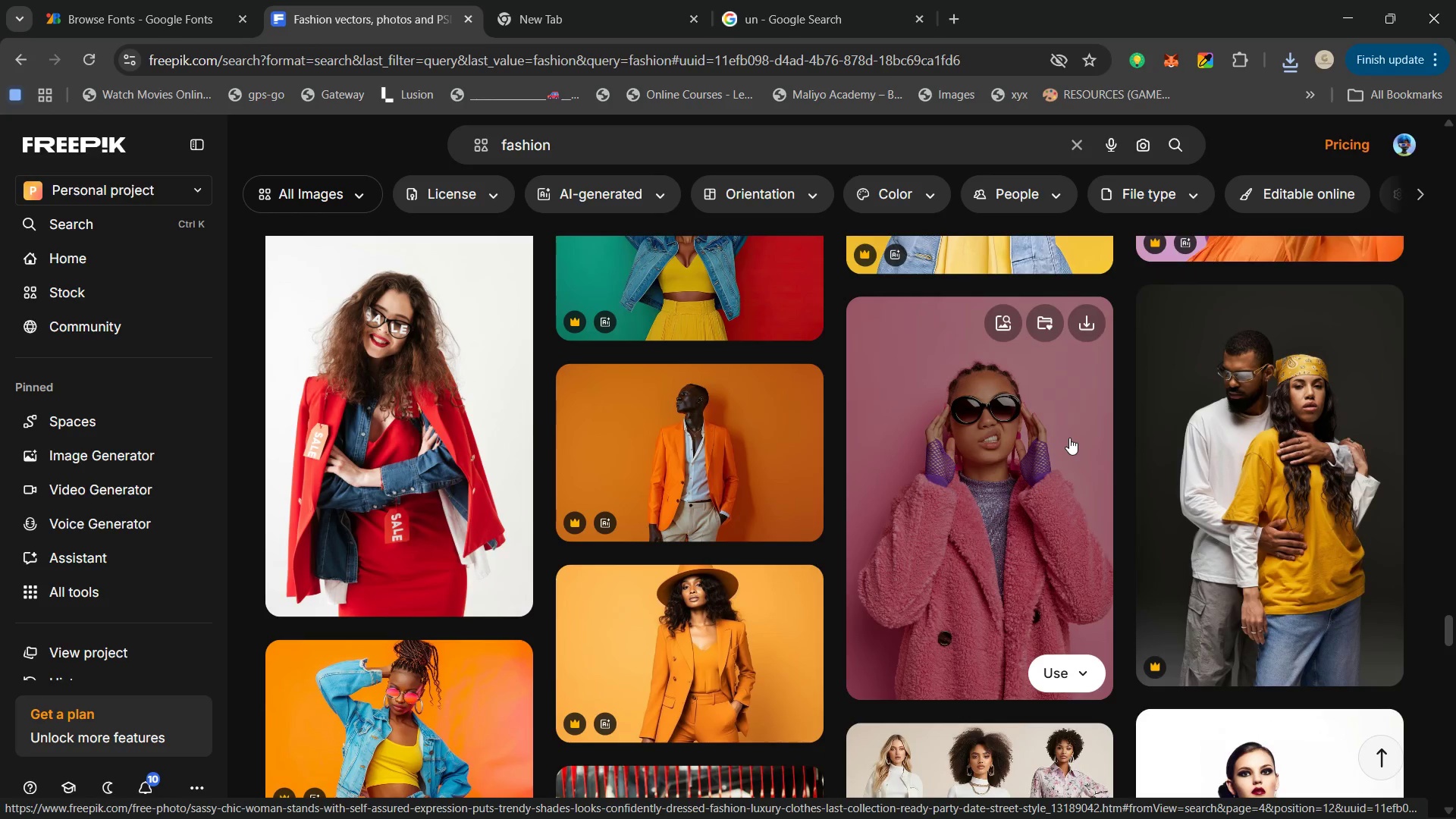 
scroll: coordinate [1069, 438], scroll_direction: up, amount: 1.0
 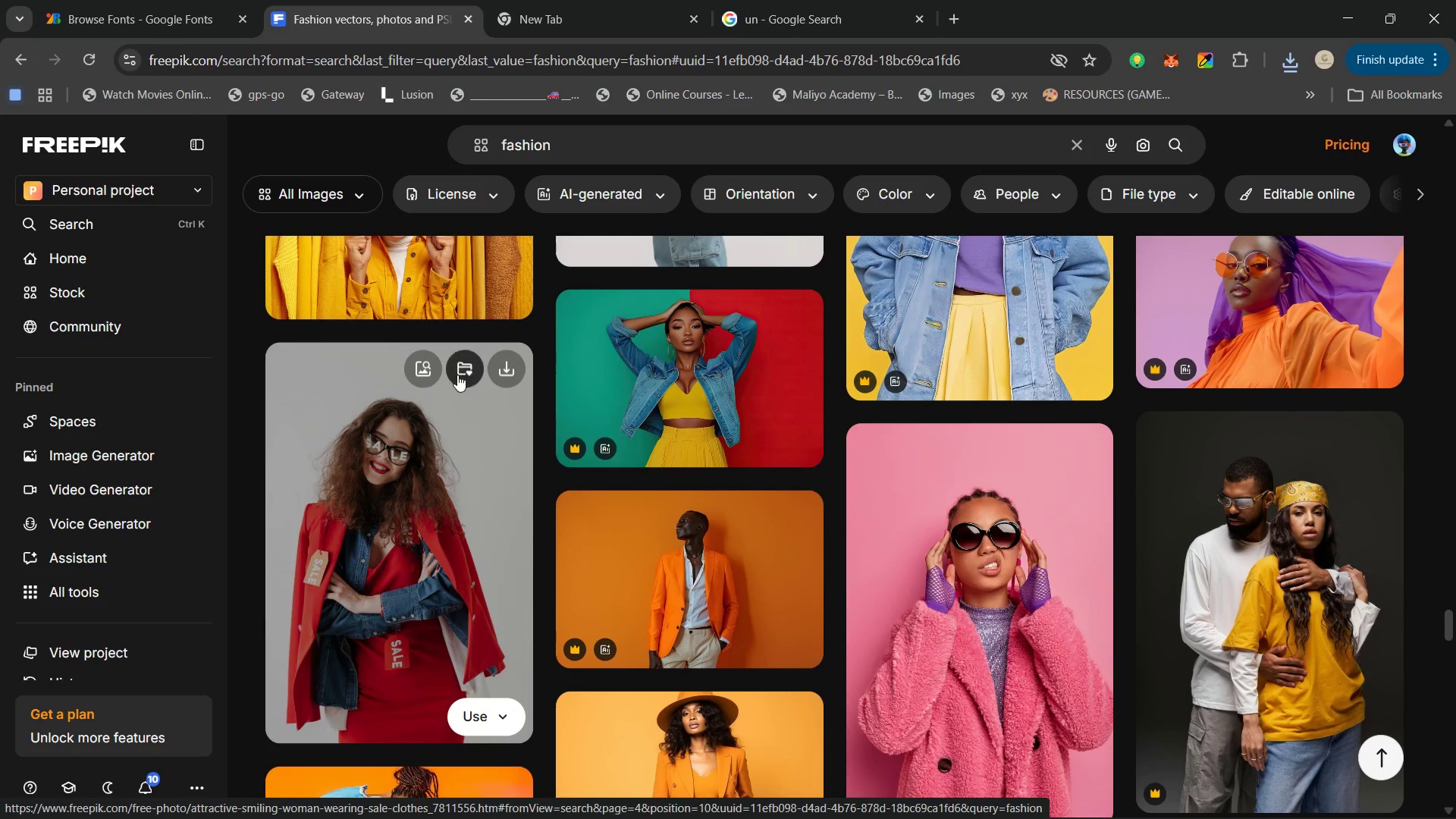 
left_click([503, 369])
 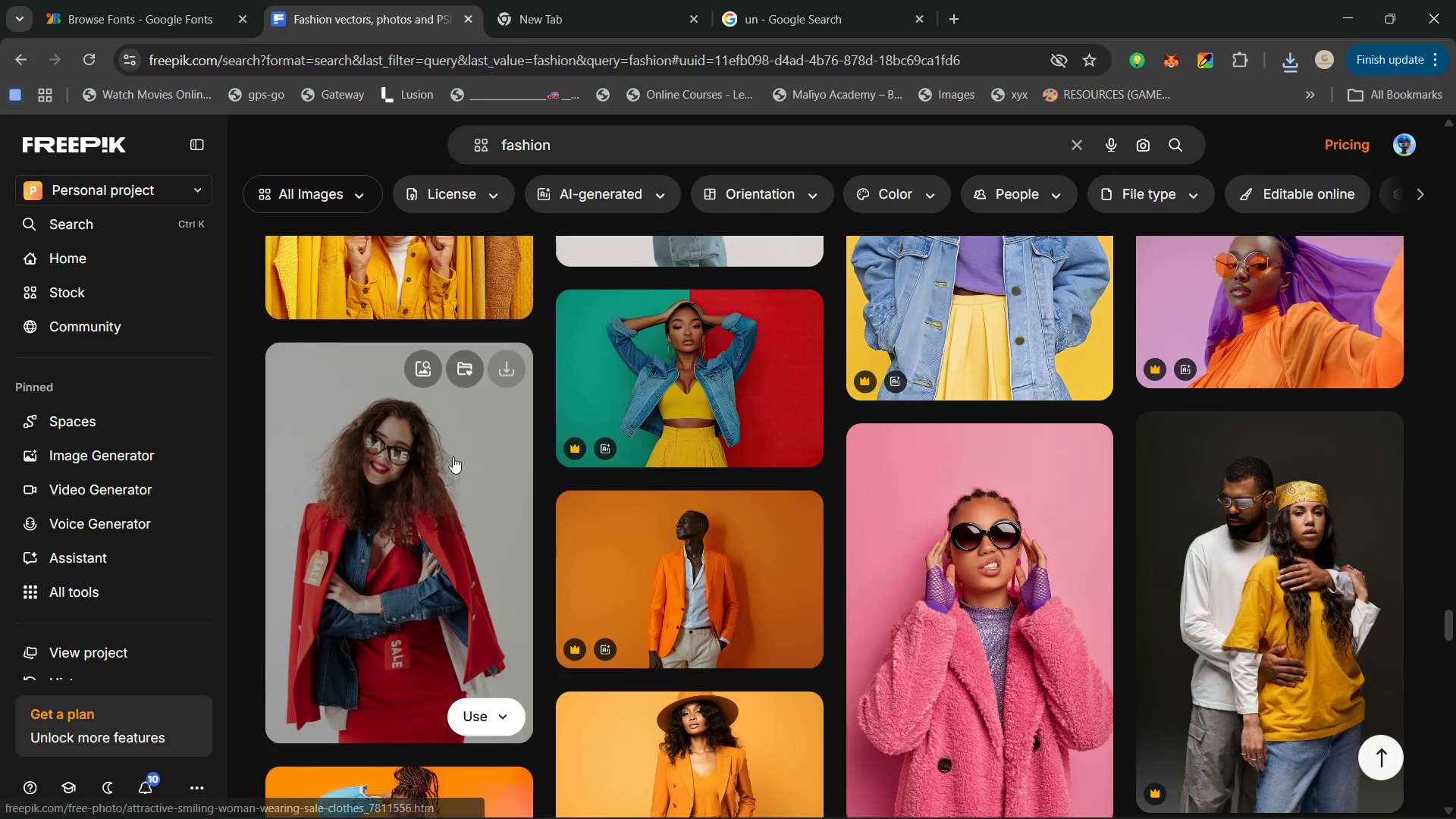 
scroll: coordinate [443, 424], scroll_direction: down, amount: 4.0
 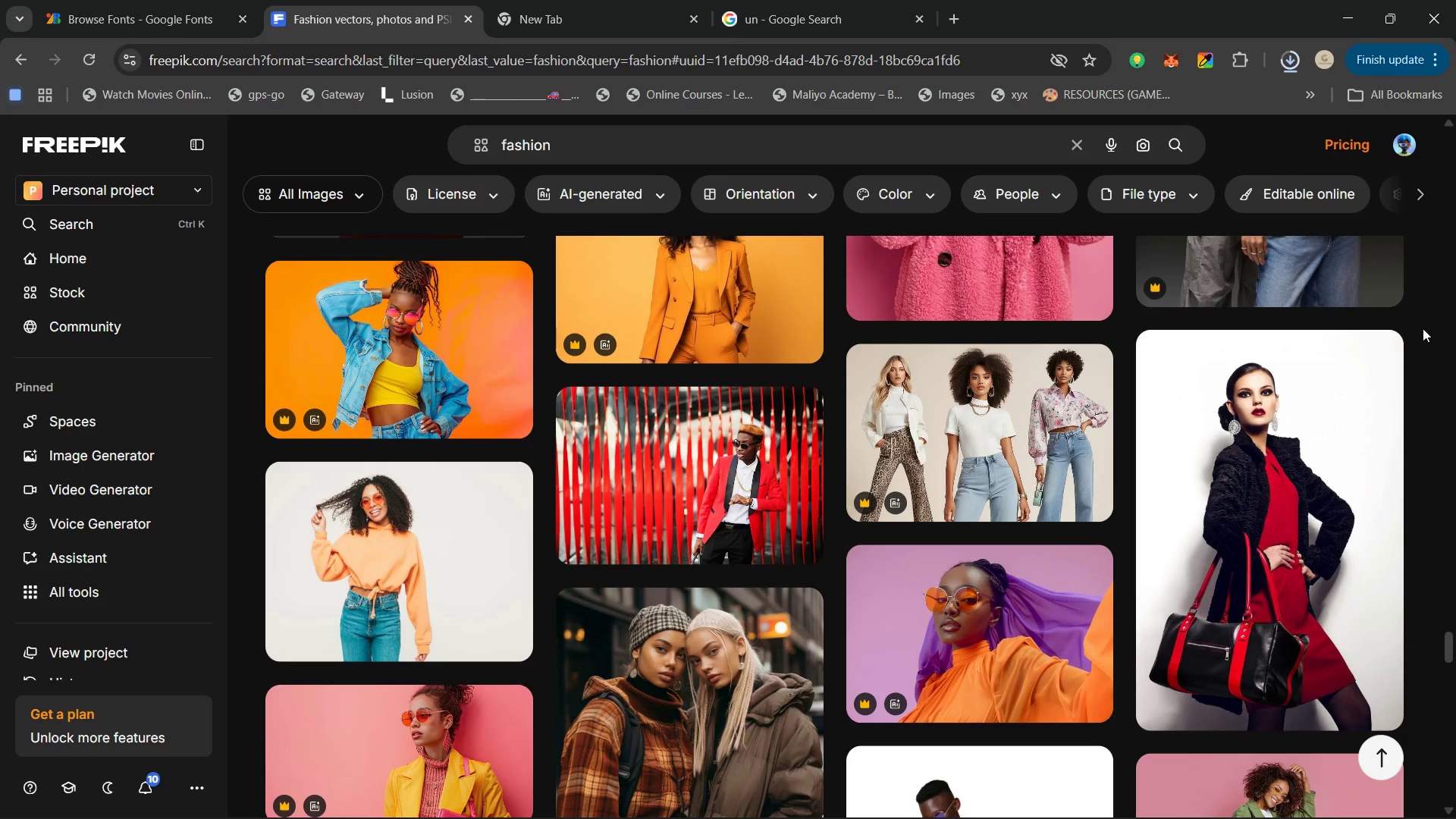 
left_click([1376, 352])
 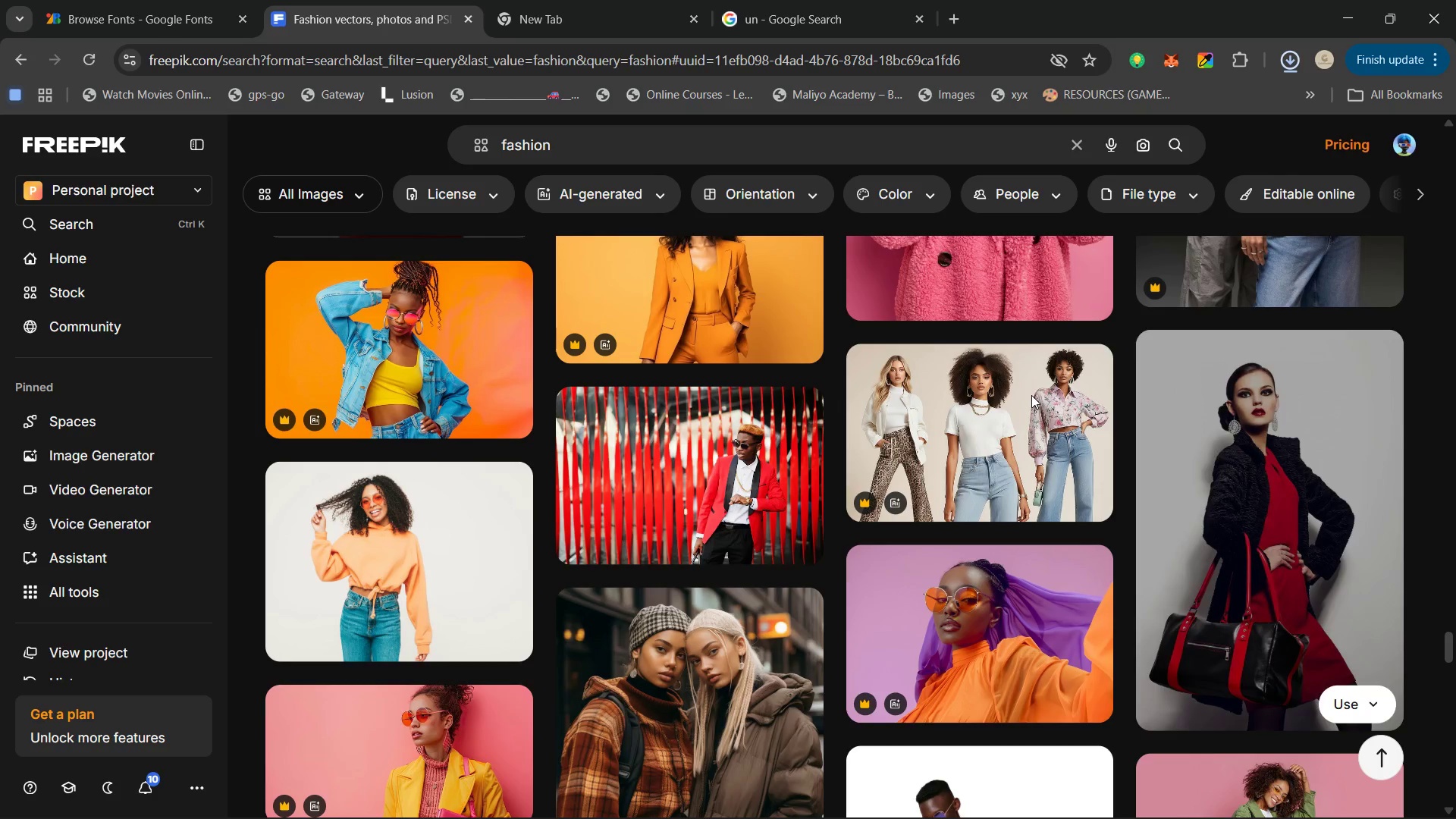 
scroll: coordinate [335, 494], scroll_direction: down, amount: 5.0
 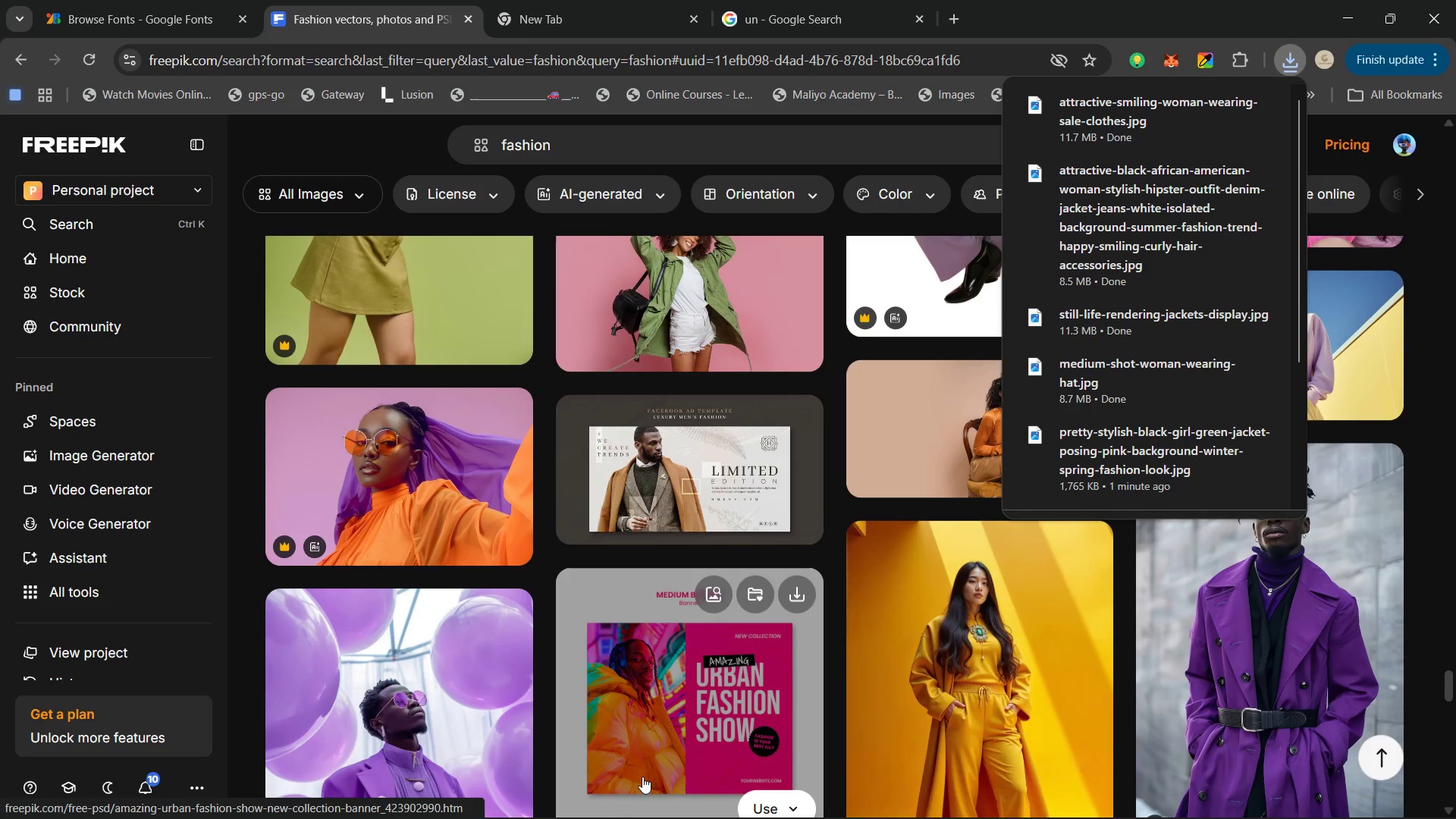 
mouse_move([775, 800])
 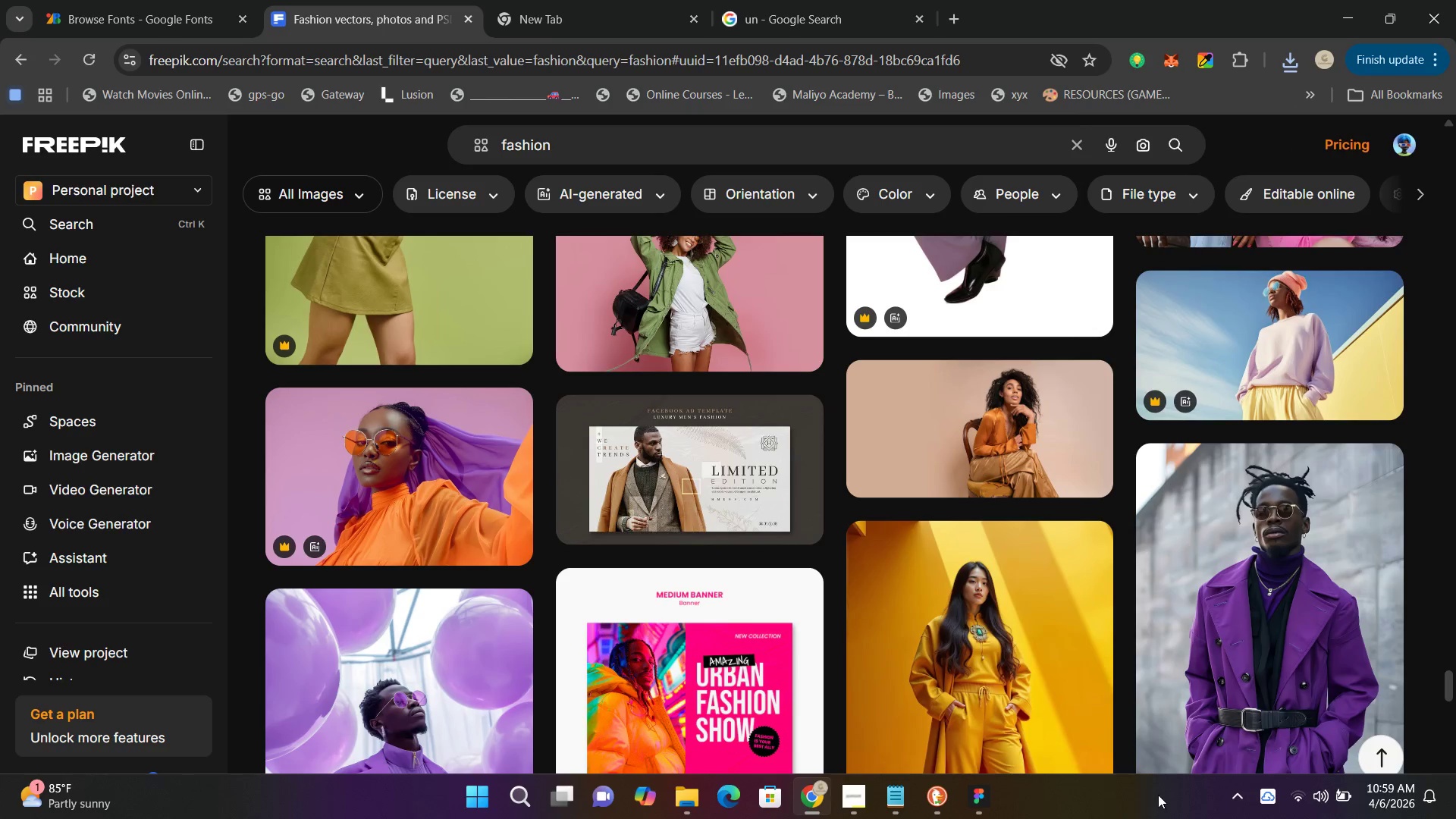 
left_click([992, 802])
 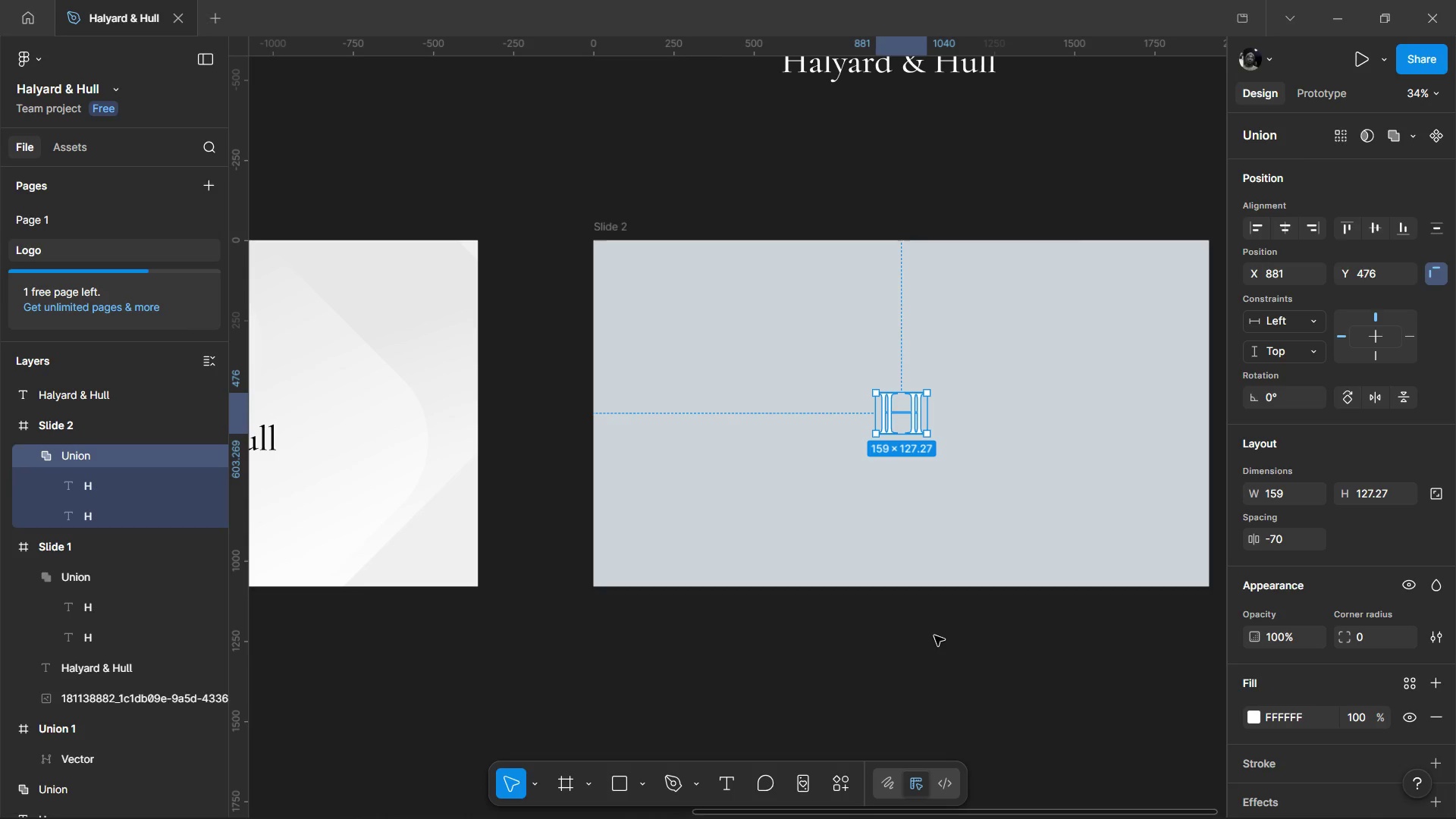 
left_click([935, 637])
 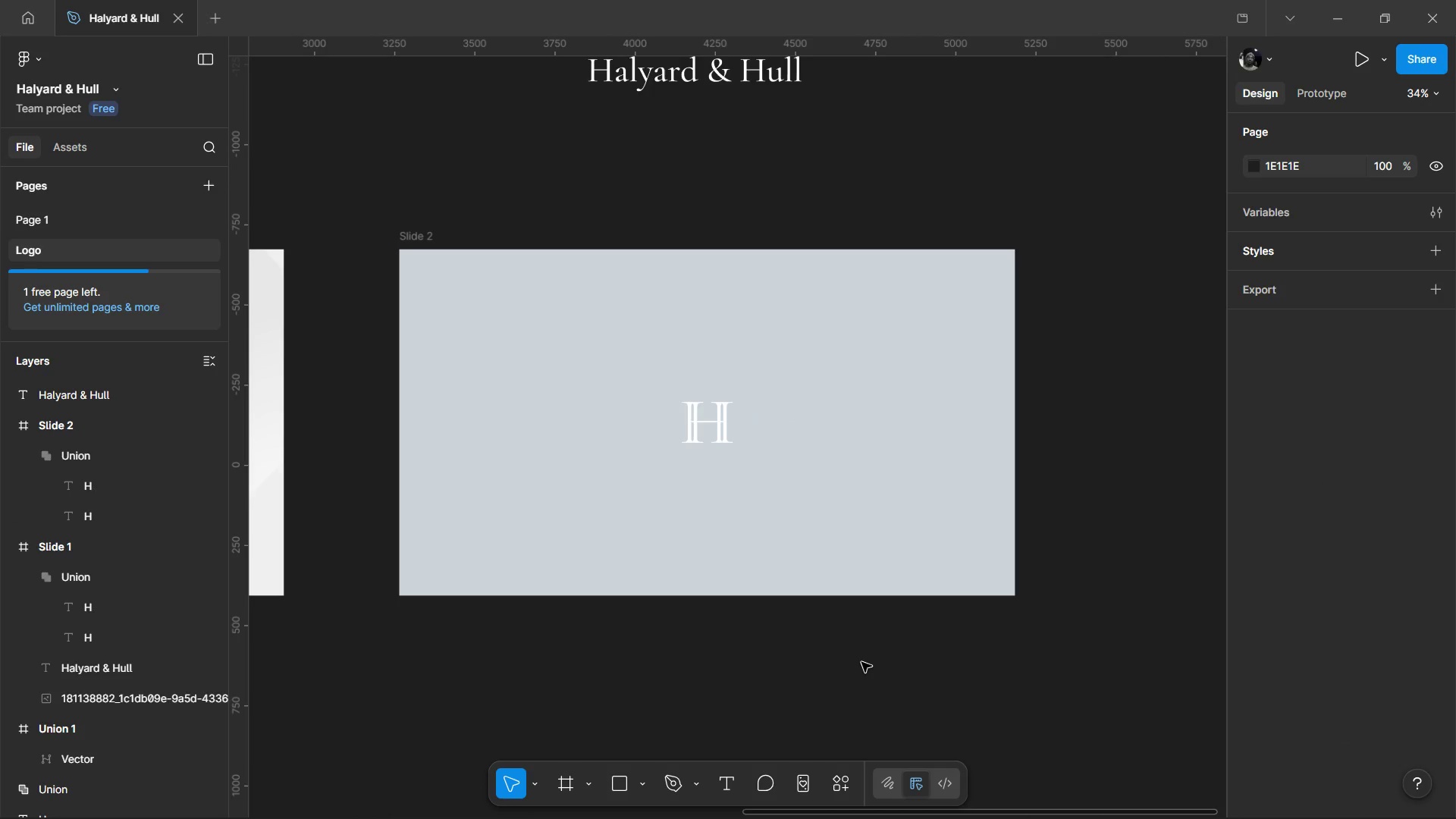 
hold_key(key=ControlLeft, duration=1.41)
 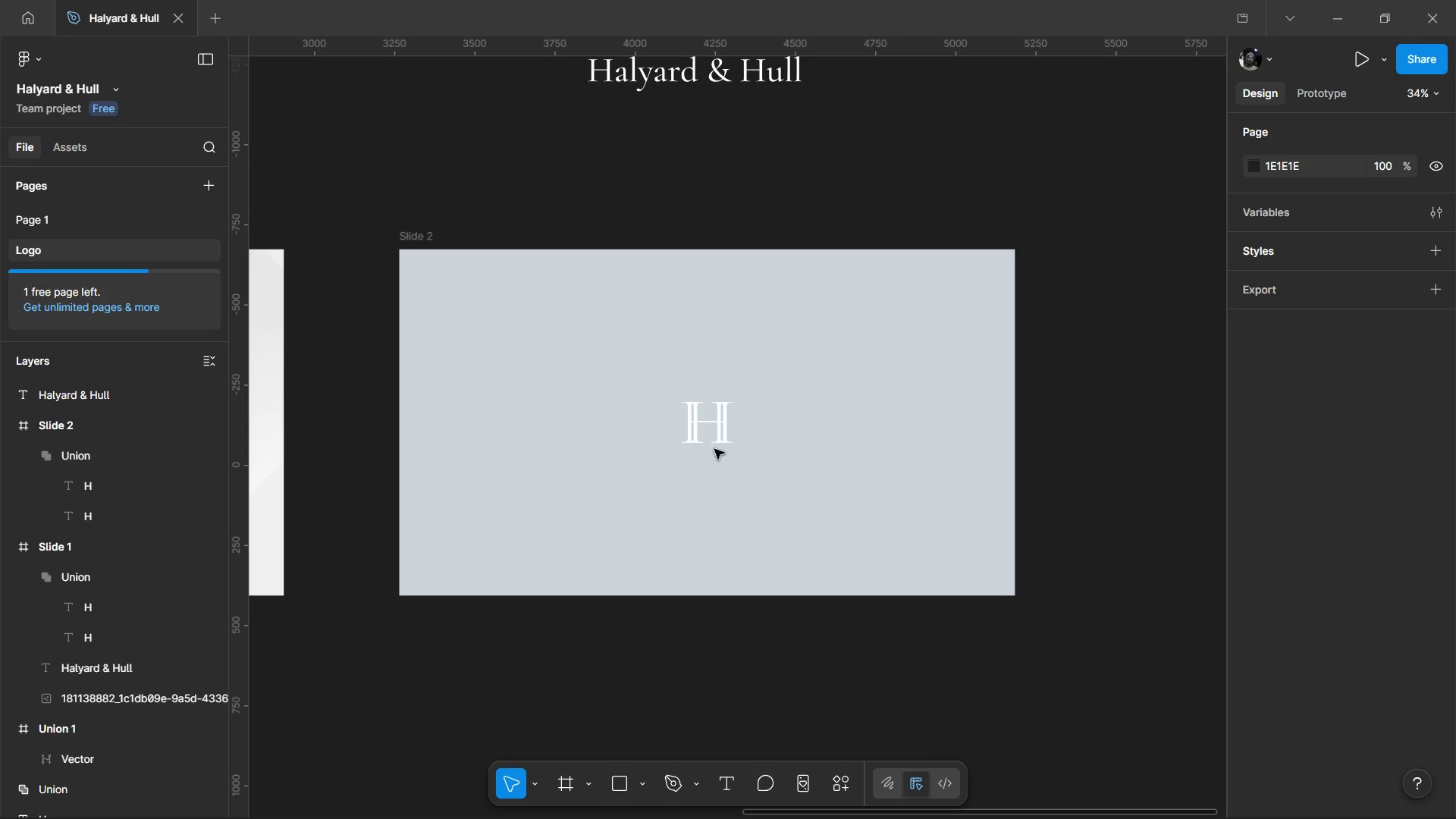 
left_click([706, 419])
 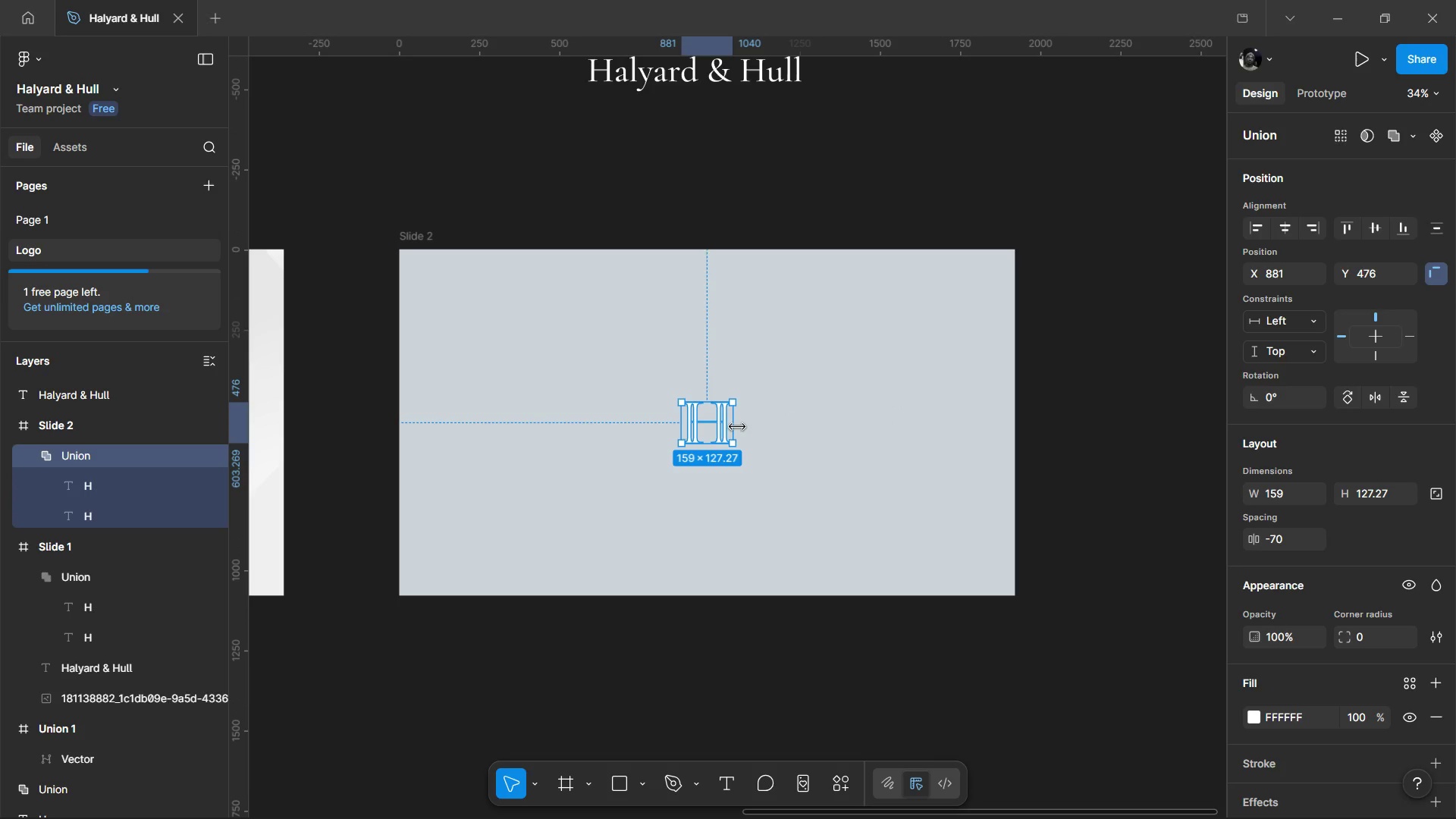 
left_click_drag(start_coordinate=[738, 427], to_coordinate=[713, 426])
 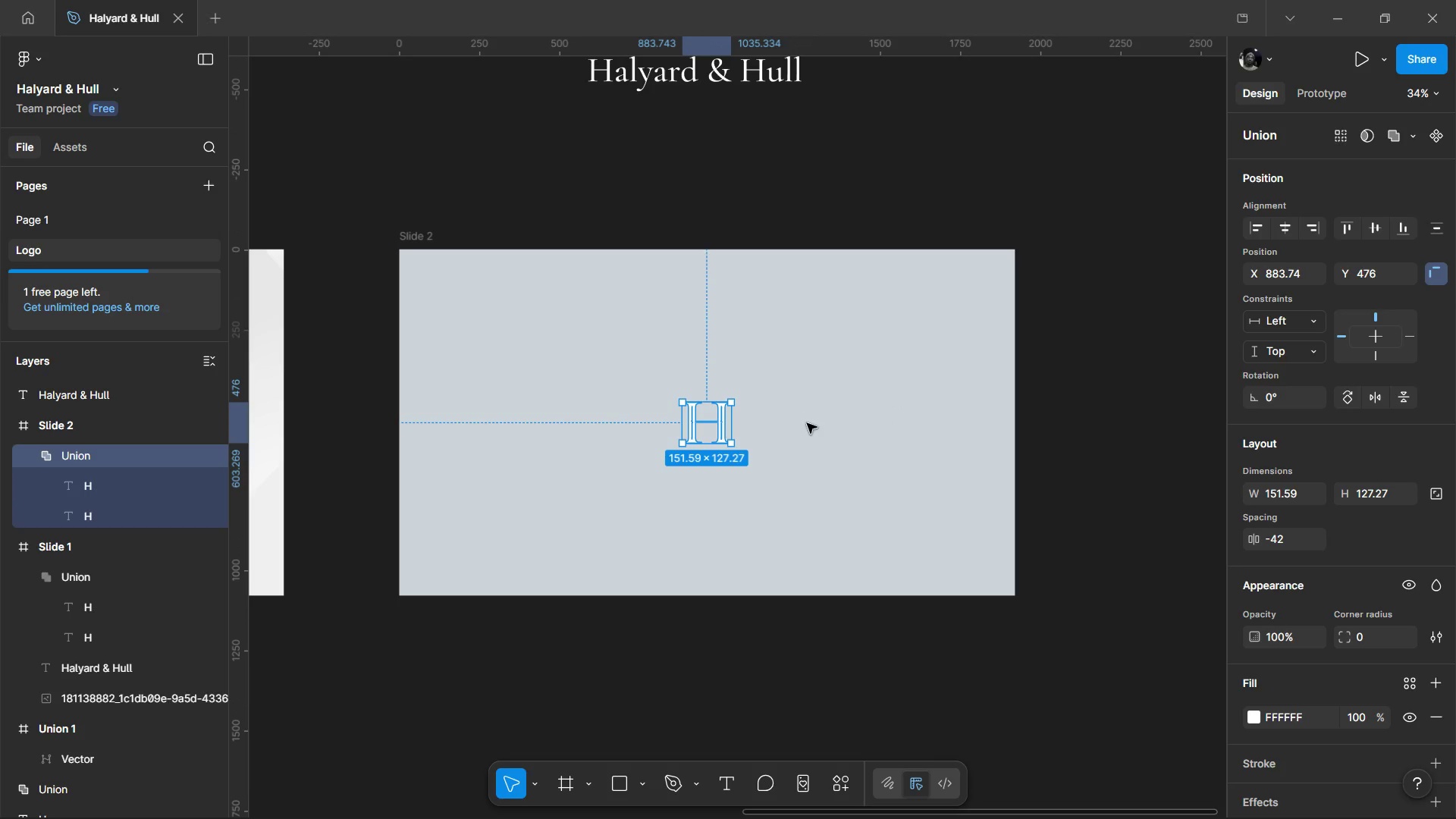 
hold_key(key=ControlLeft, duration=0.92)
 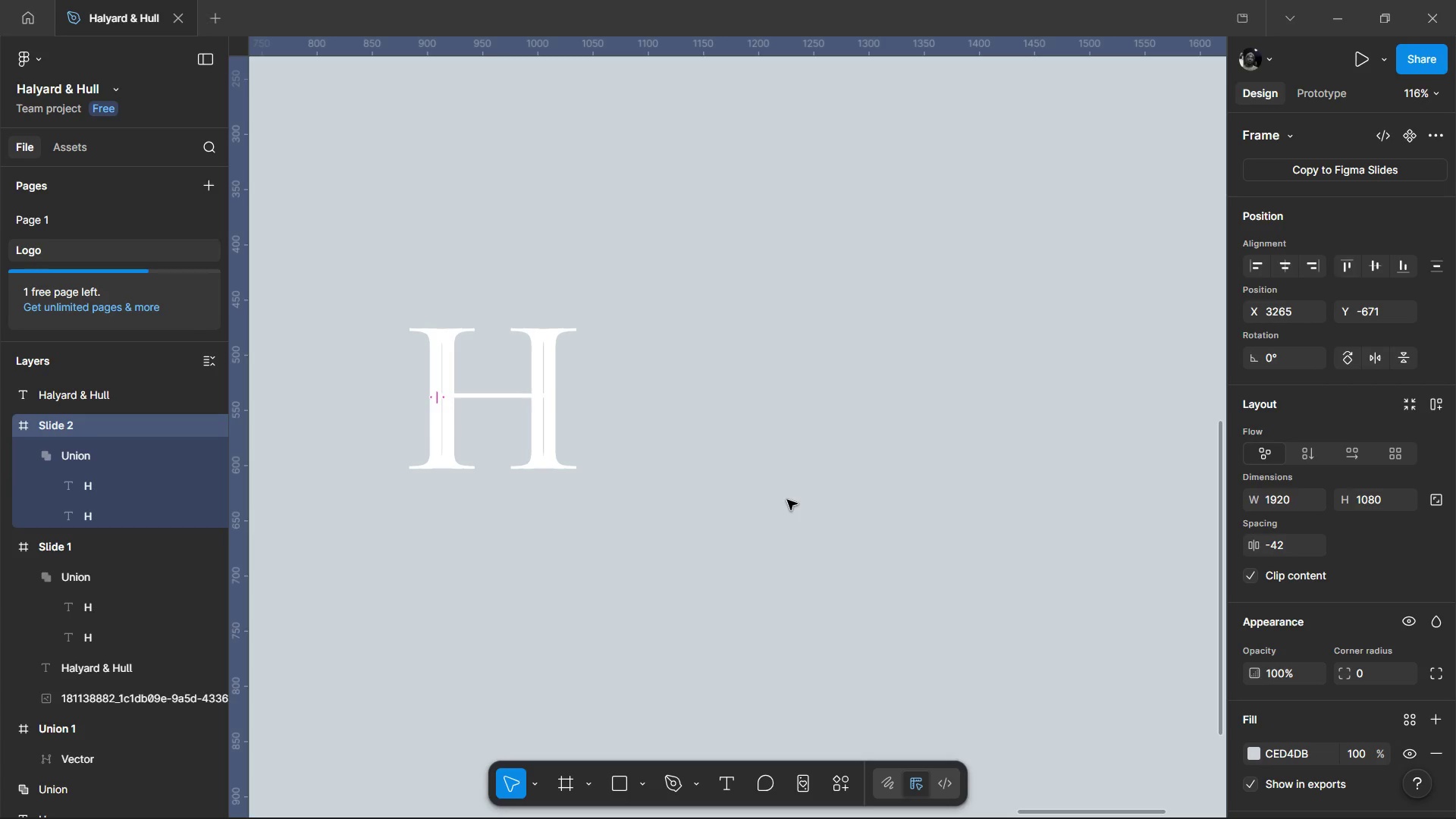 
left_click([787, 500])
 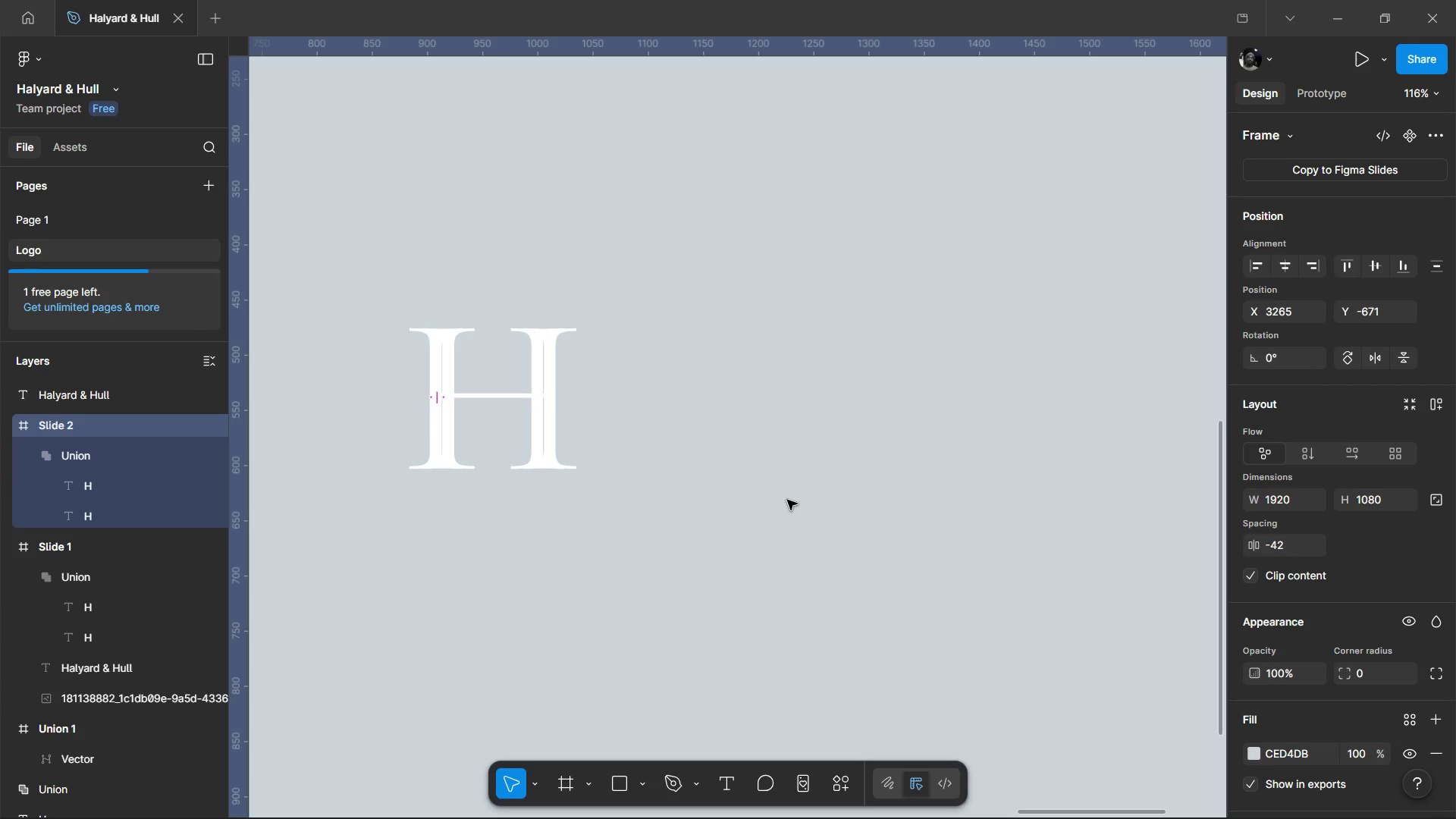 
scroll: coordinate [789, 435], scroll_direction: up, amount: 5.0
 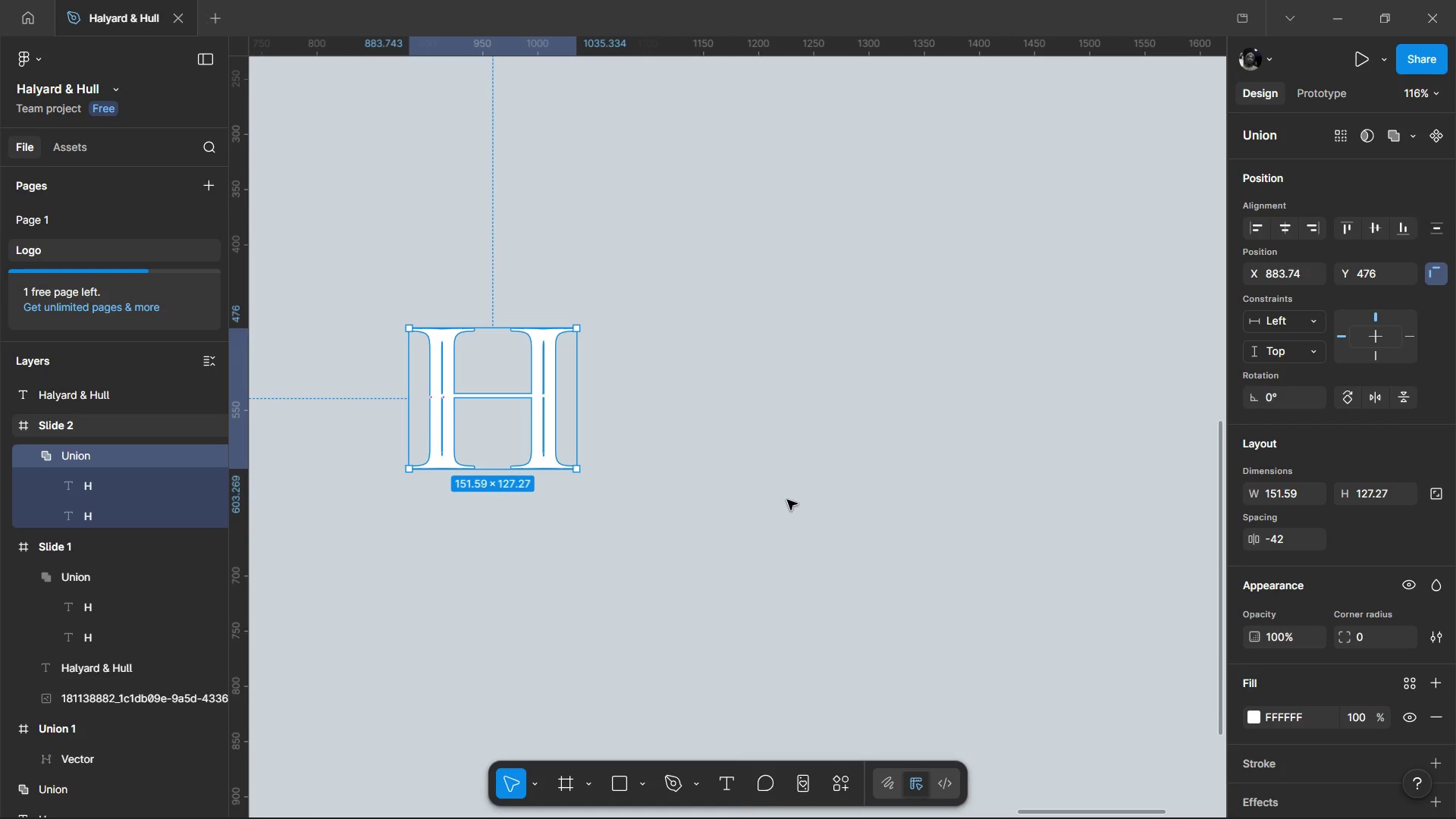 
key(Control+Z)
 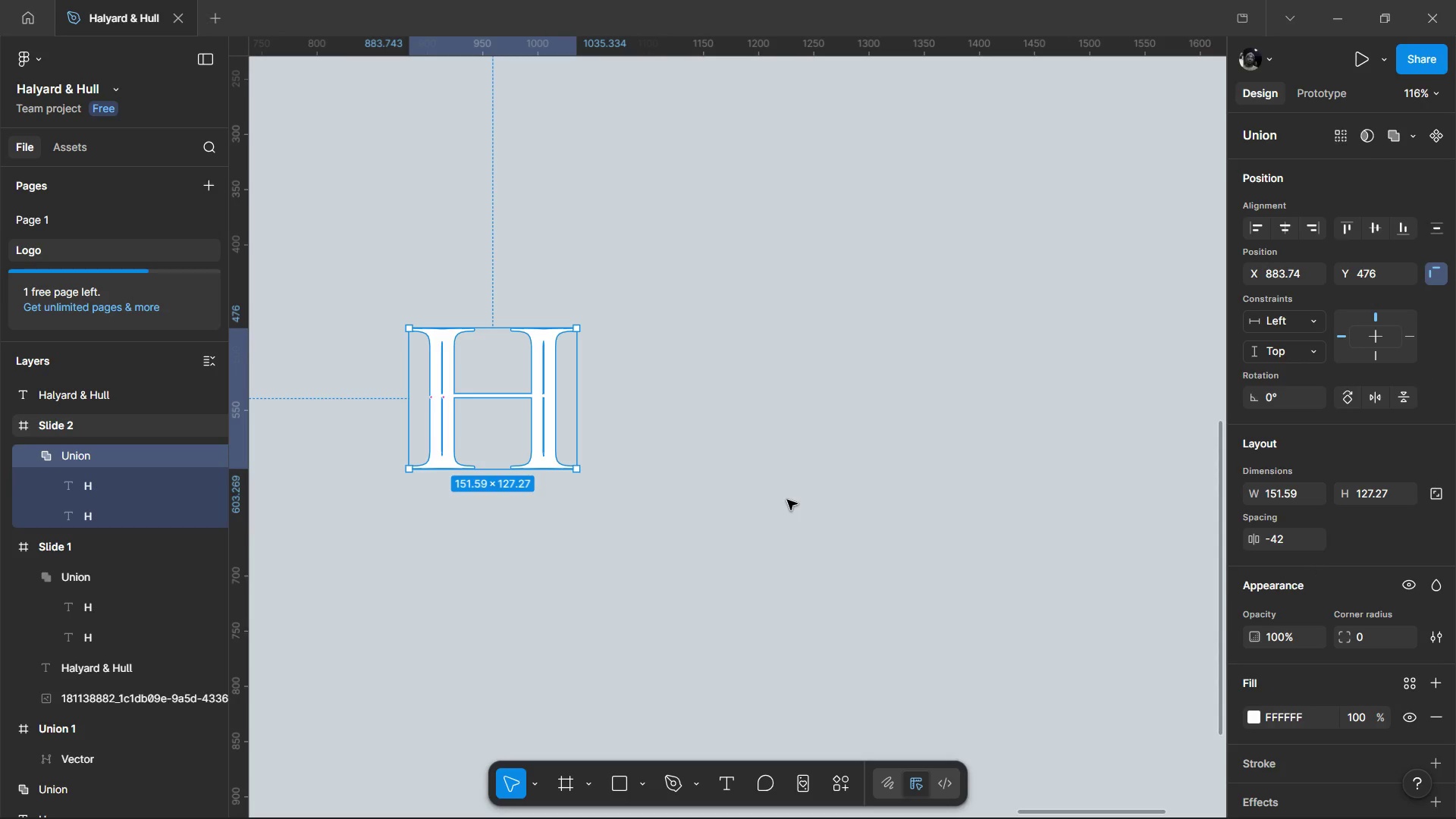 
key(Control+Z)
 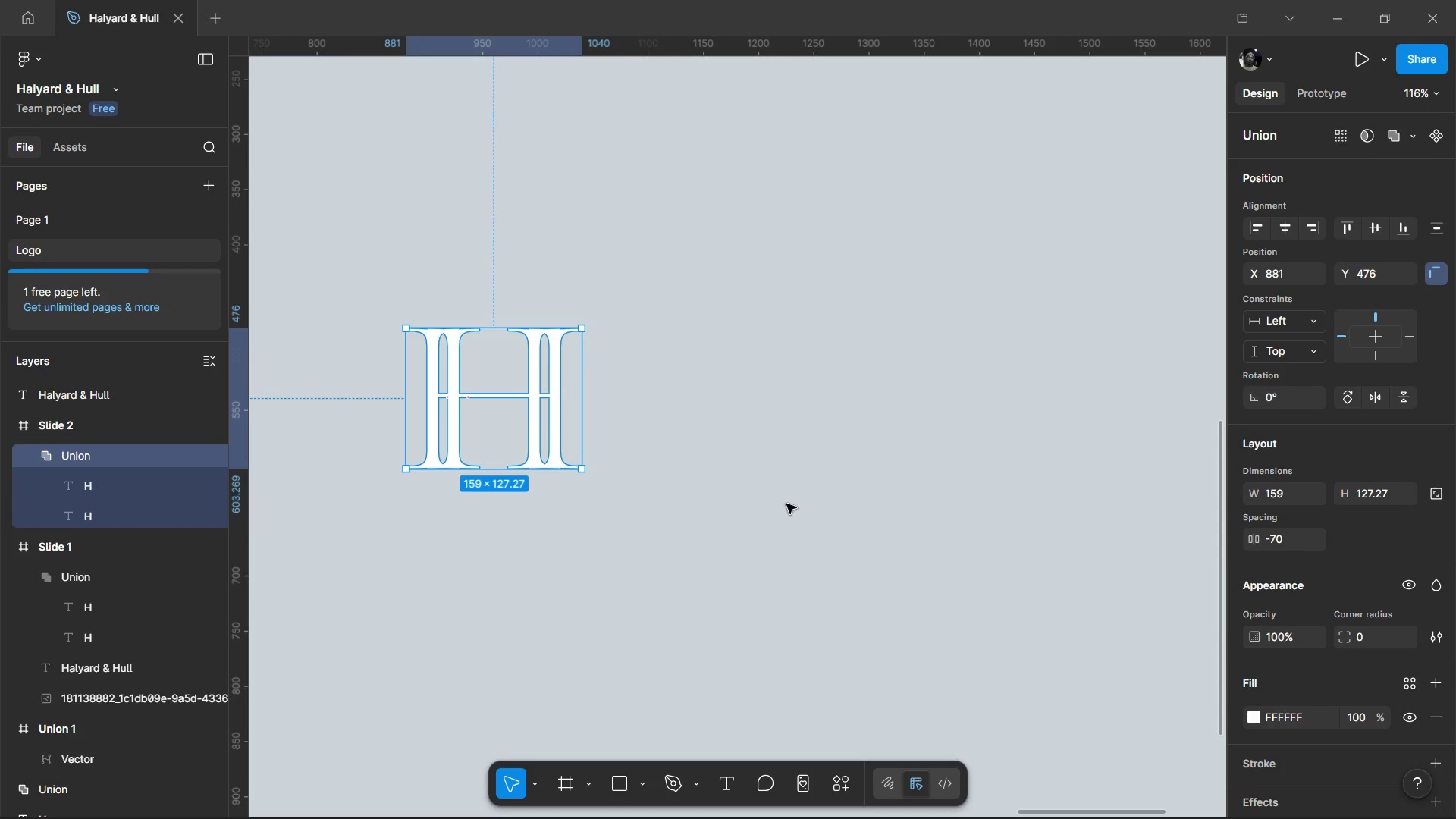 
left_click([786, 505])
 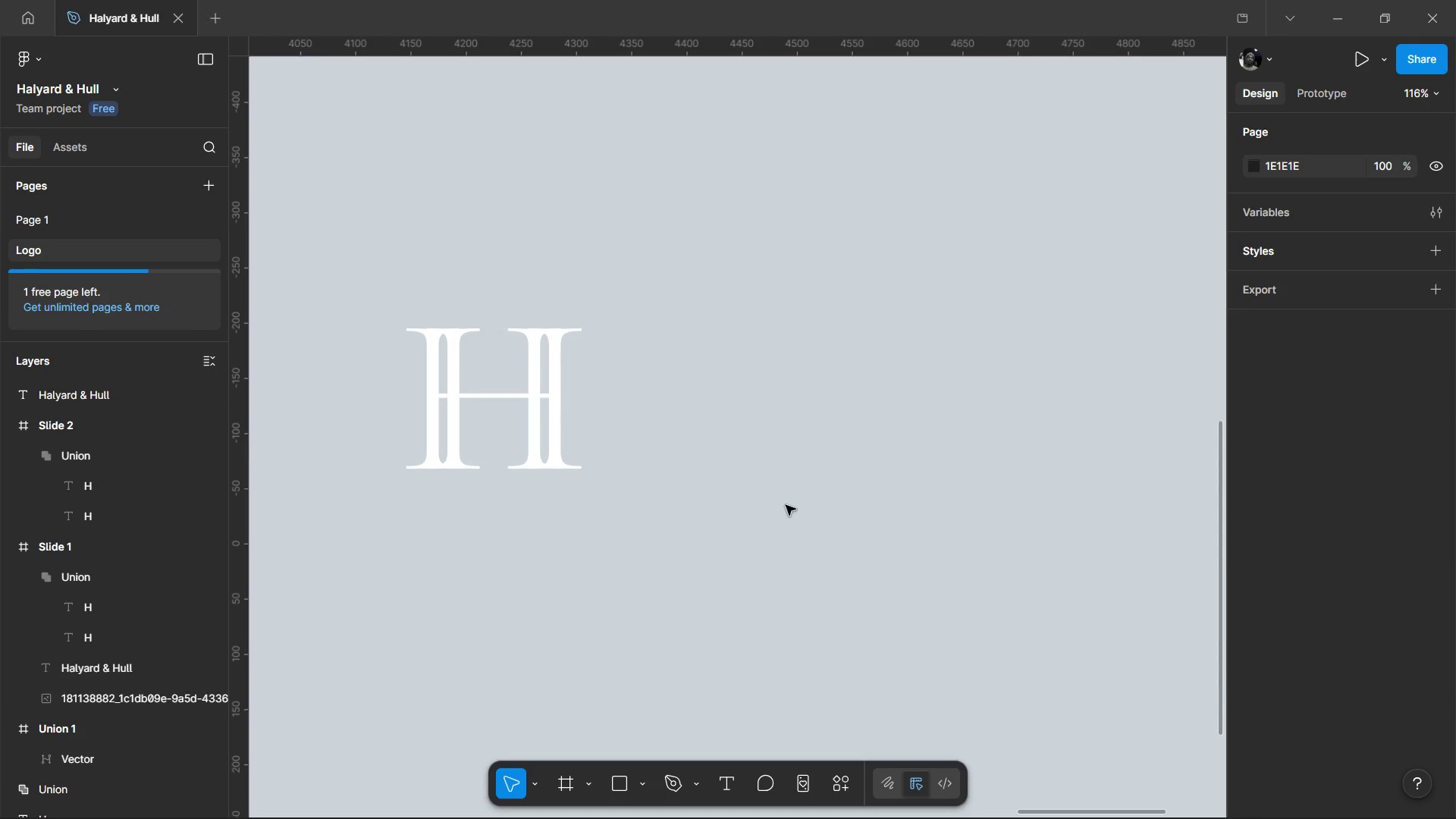 
hold_key(key=ControlLeft, duration=0.64)
scroll: coordinate [783, 522], scroll_direction: down, amount: 5.0
 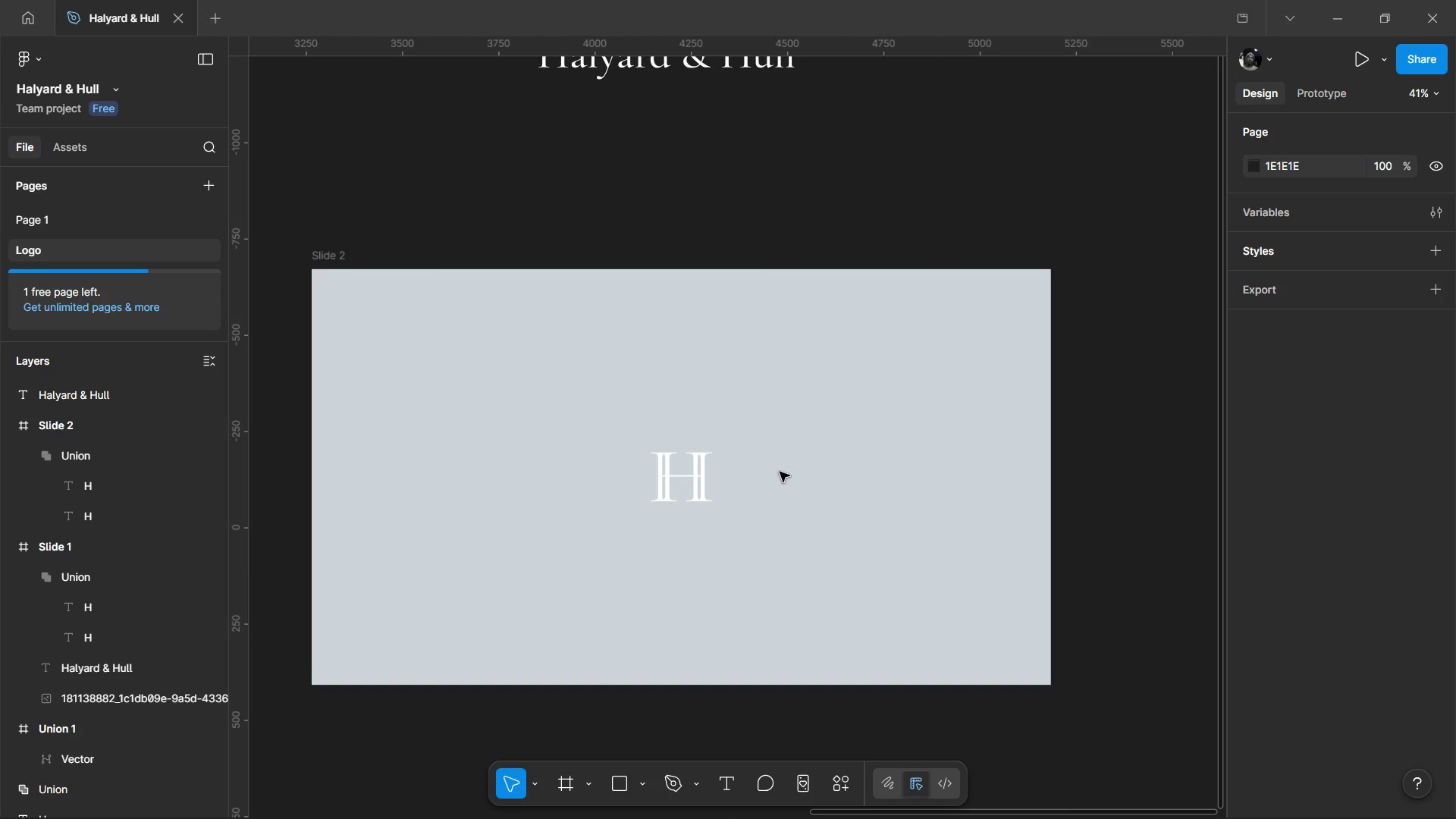 
hold_key(key=ControlLeft, duration=0.45)
 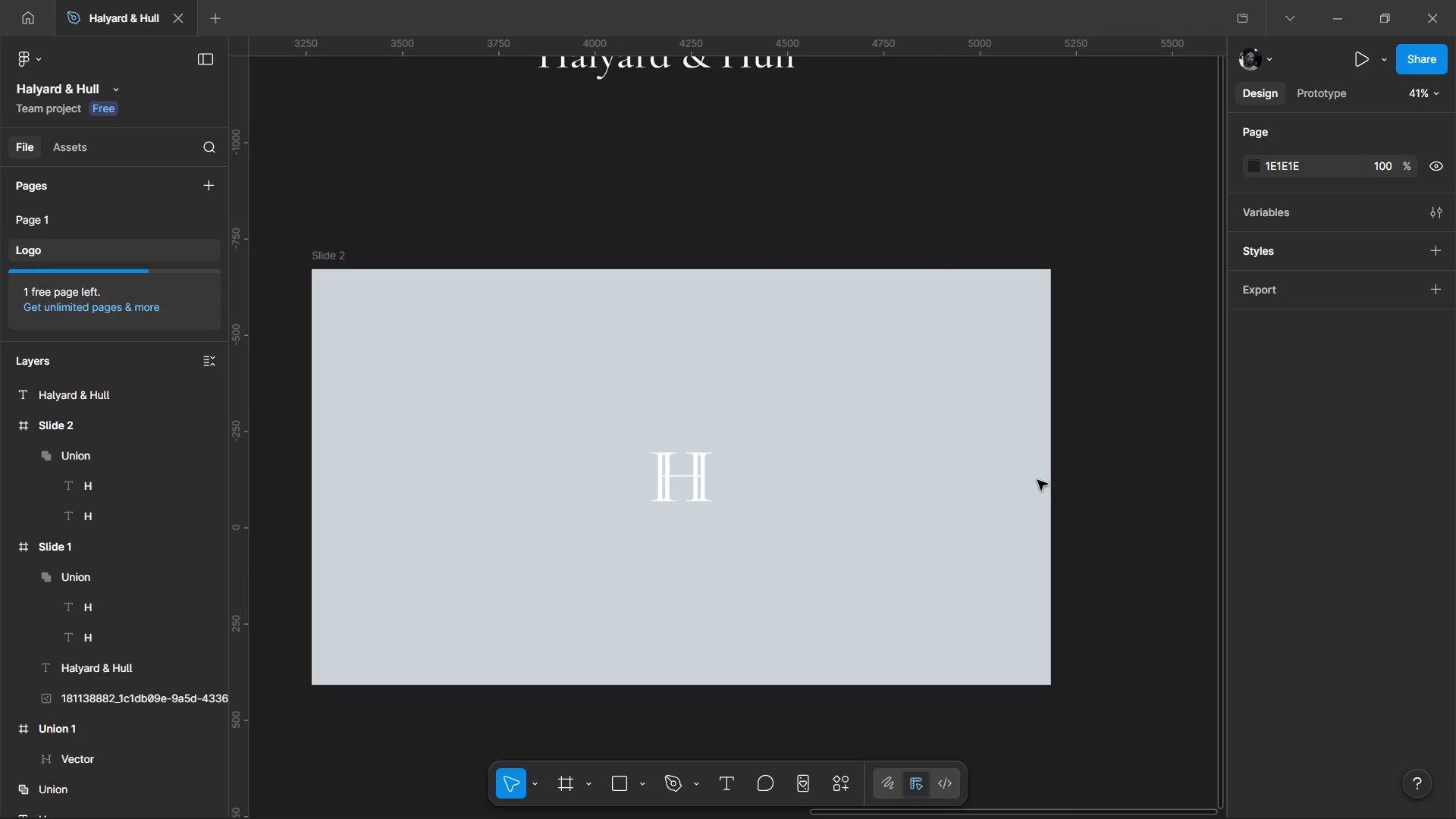 
left_click([976, 451])
 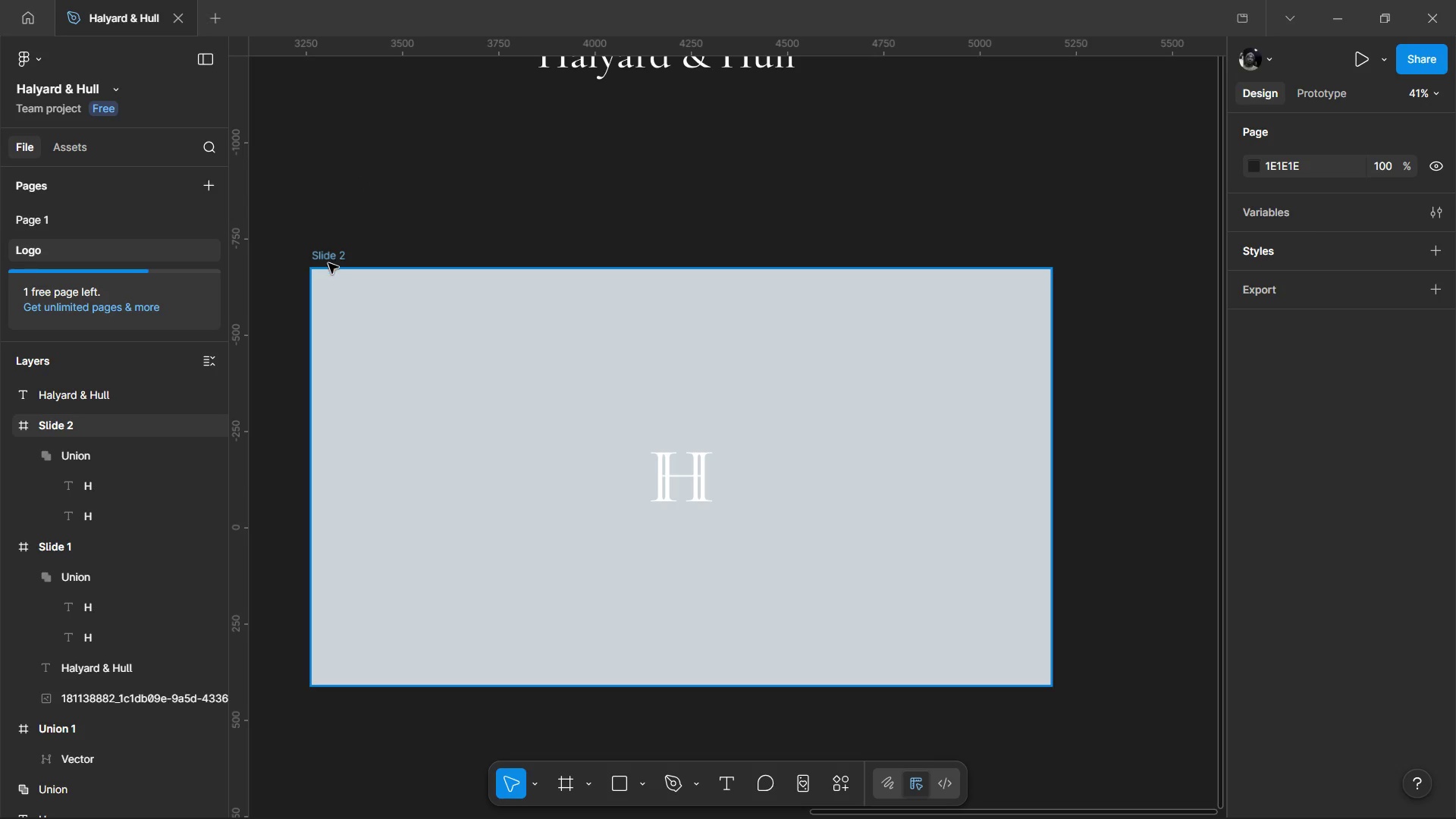 
left_click([328, 264])
 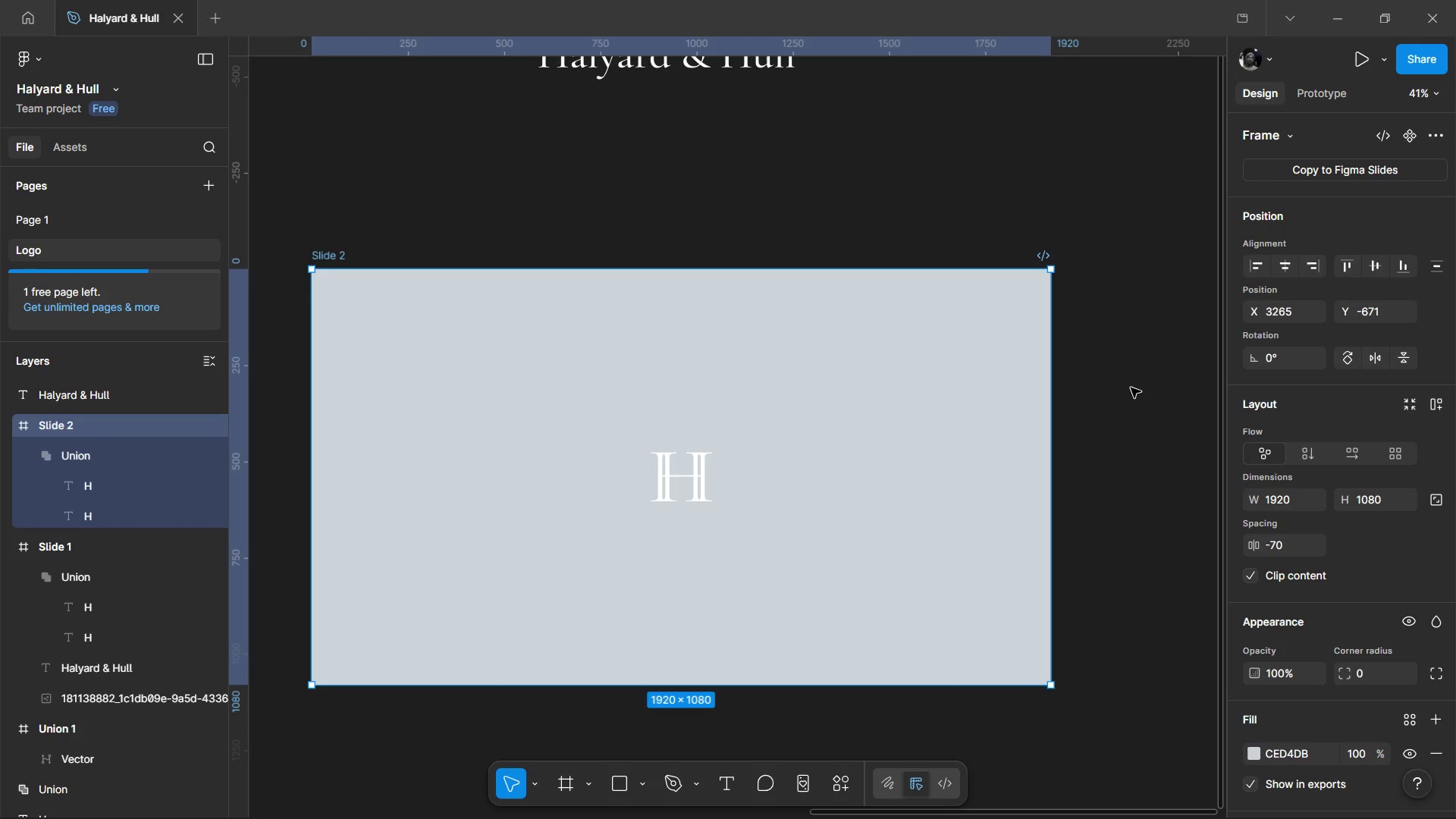 
wait(18.89)
 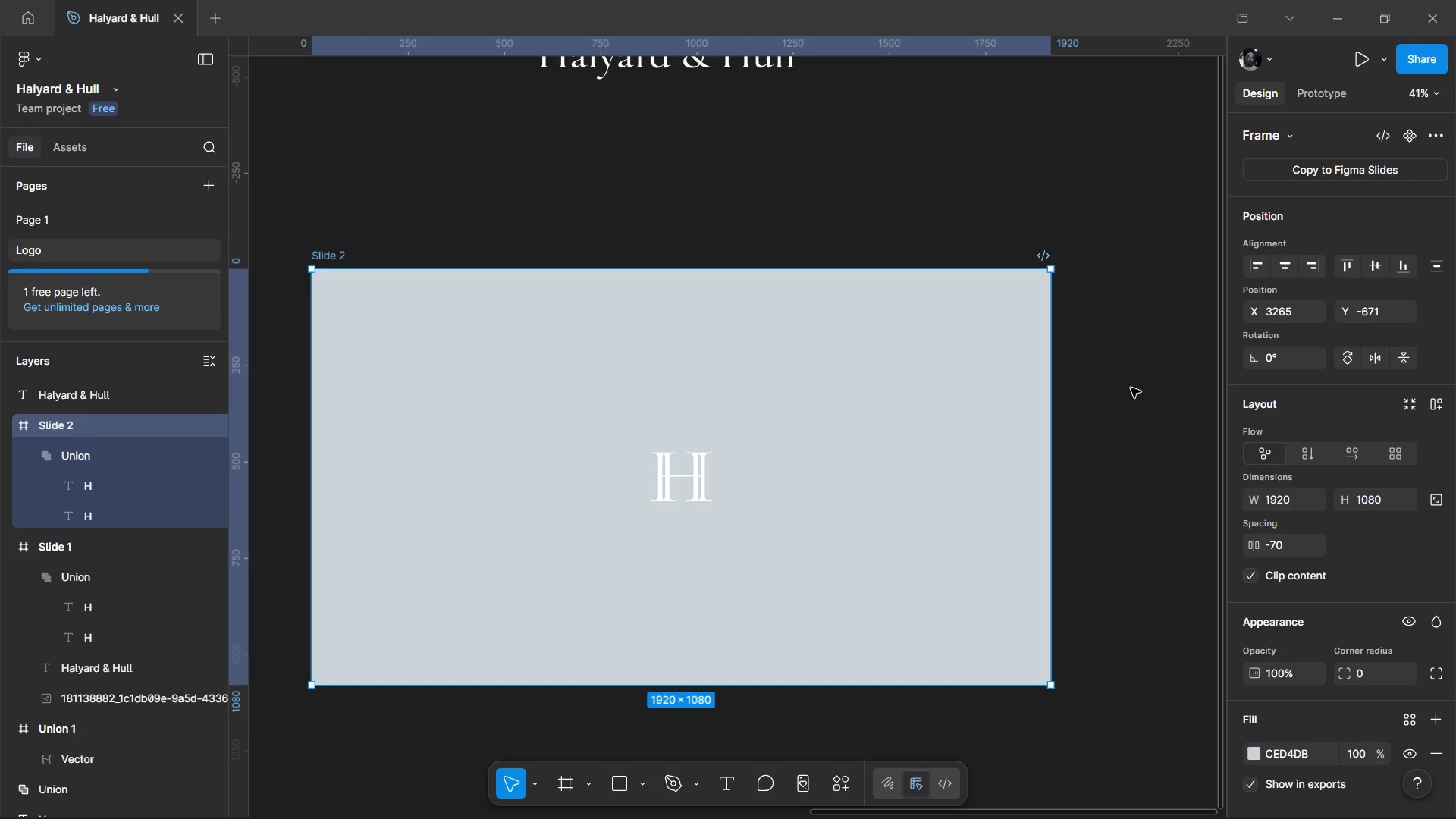 
key(R)
 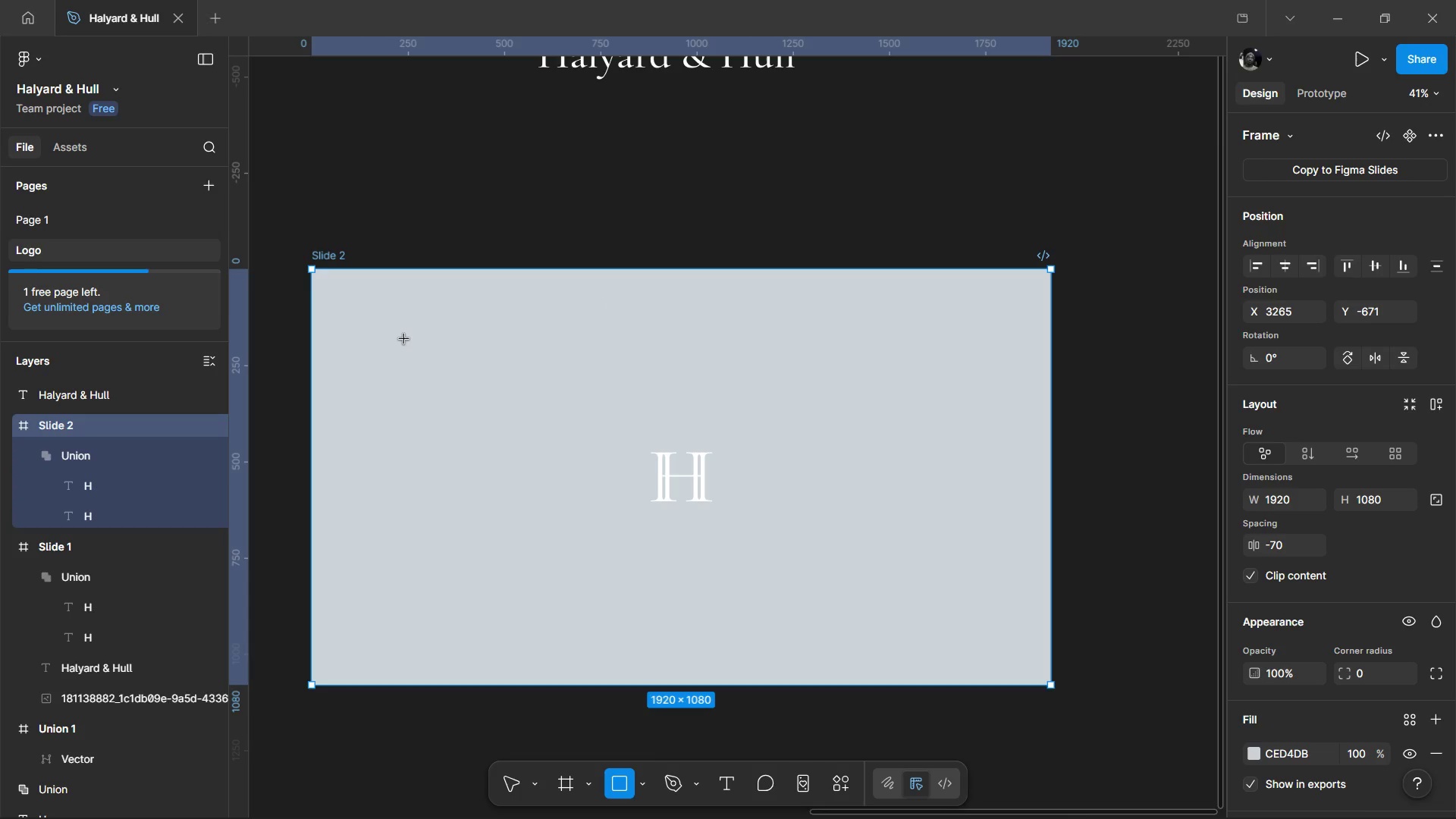 
left_click_drag(start_coordinate=[404, 340], to_coordinate=[485, 424])
 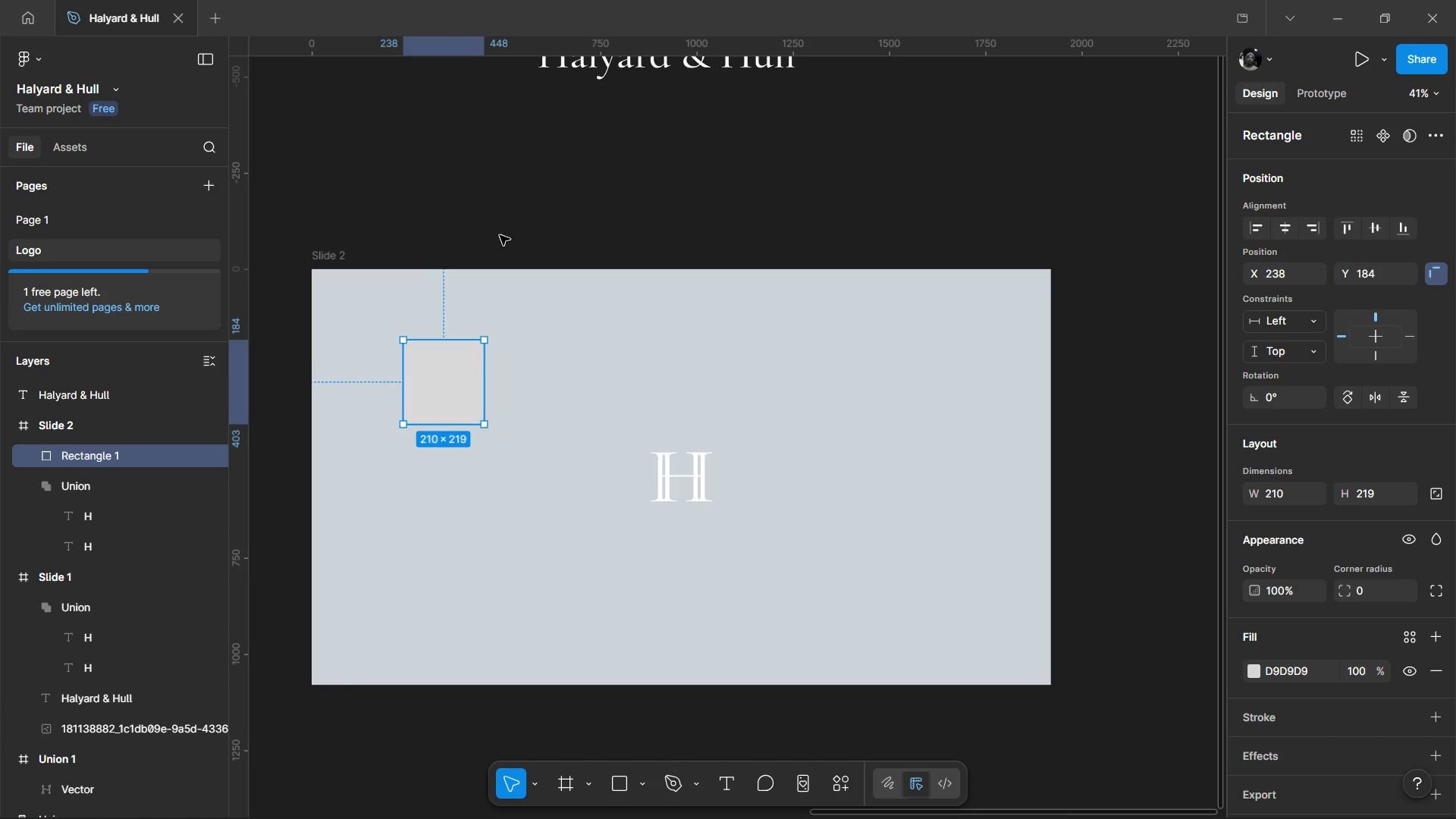 
left_click([543, 189])
 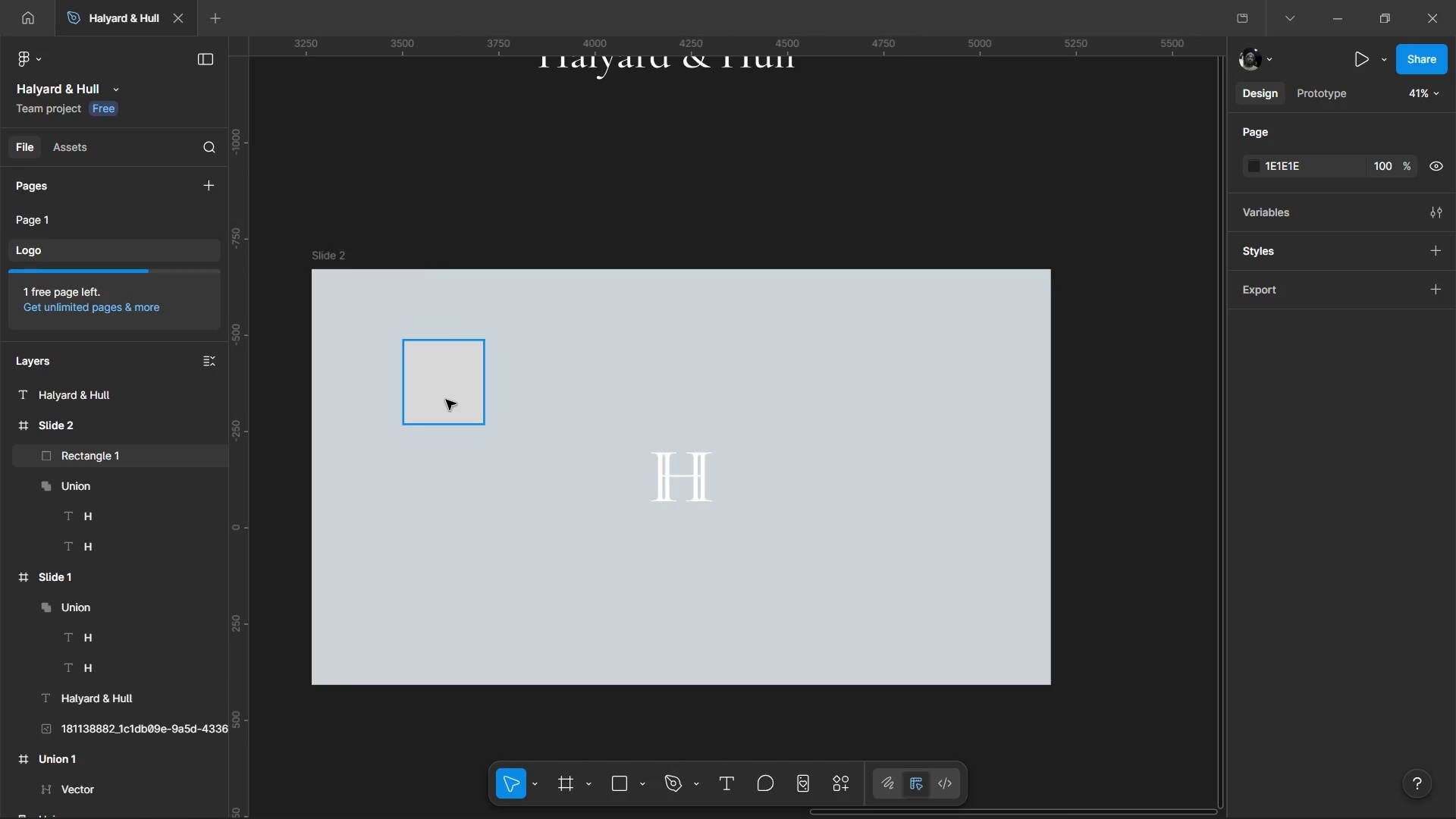 
left_click_drag(start_coordinate=[446, 400], to_coordinate=[469, 417])
 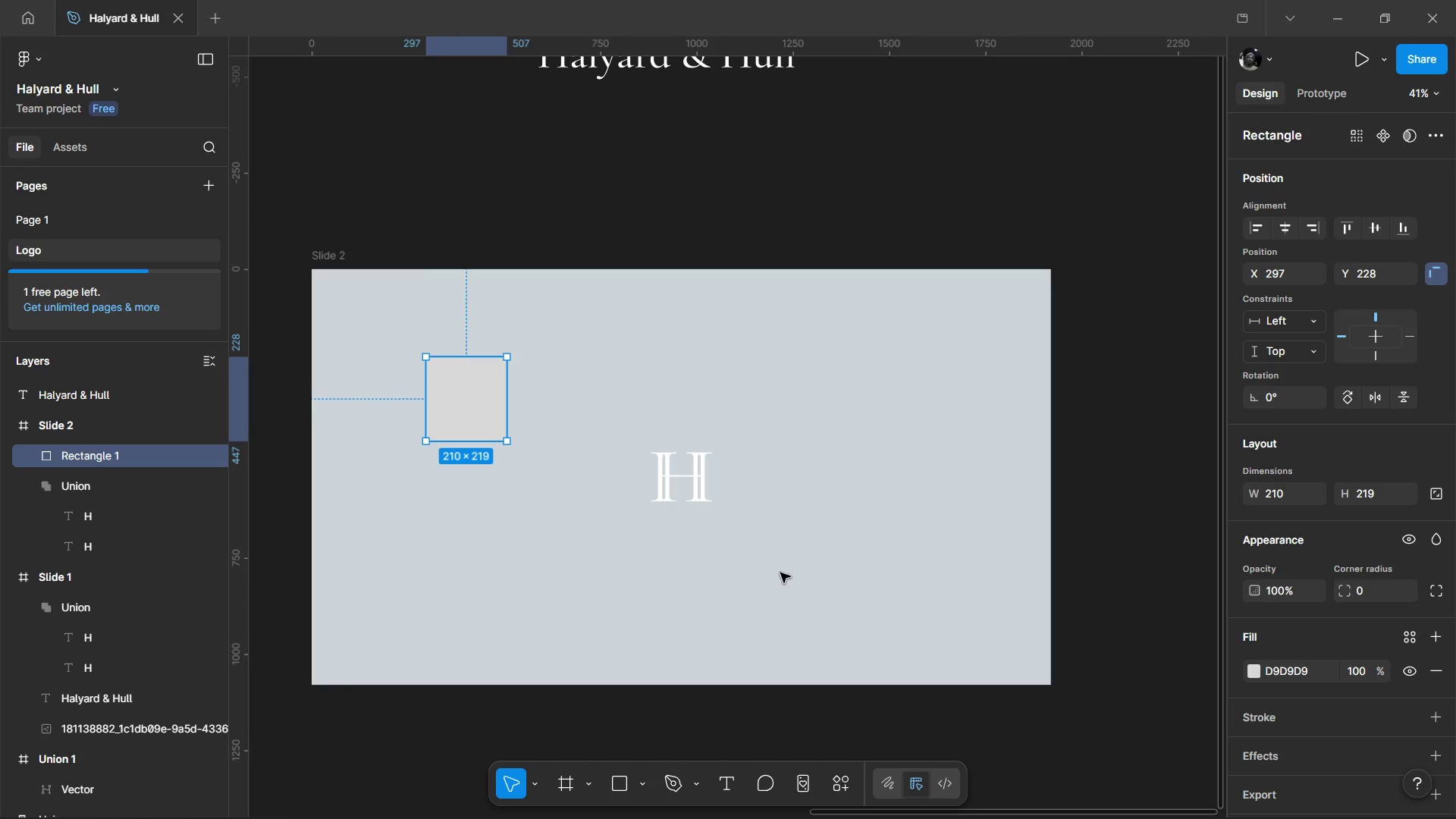 
left_click_drag(start_coordinate=[475, 409], to_coordinate=[651, 374])
 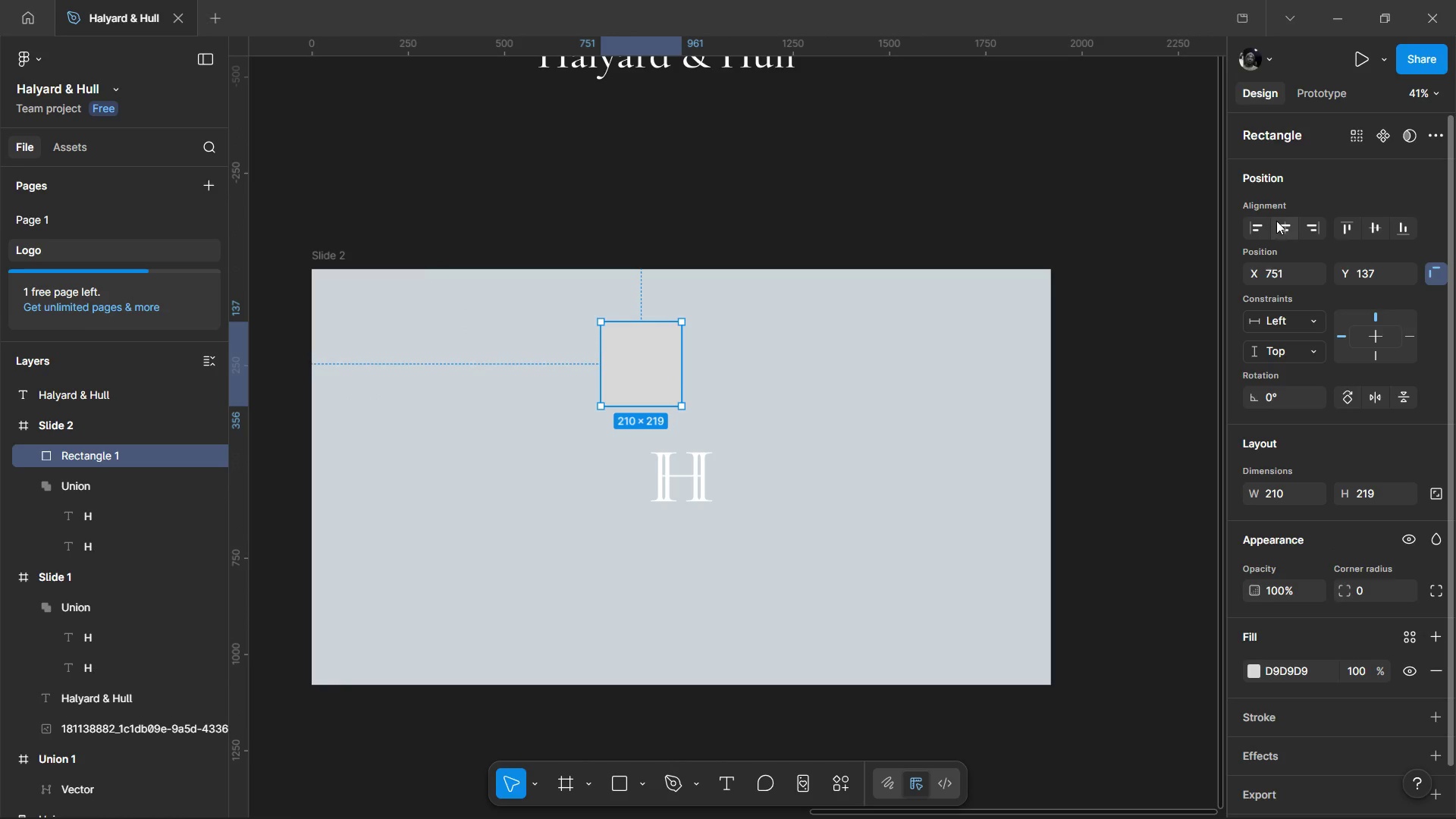 
left_click([1280, 221])
 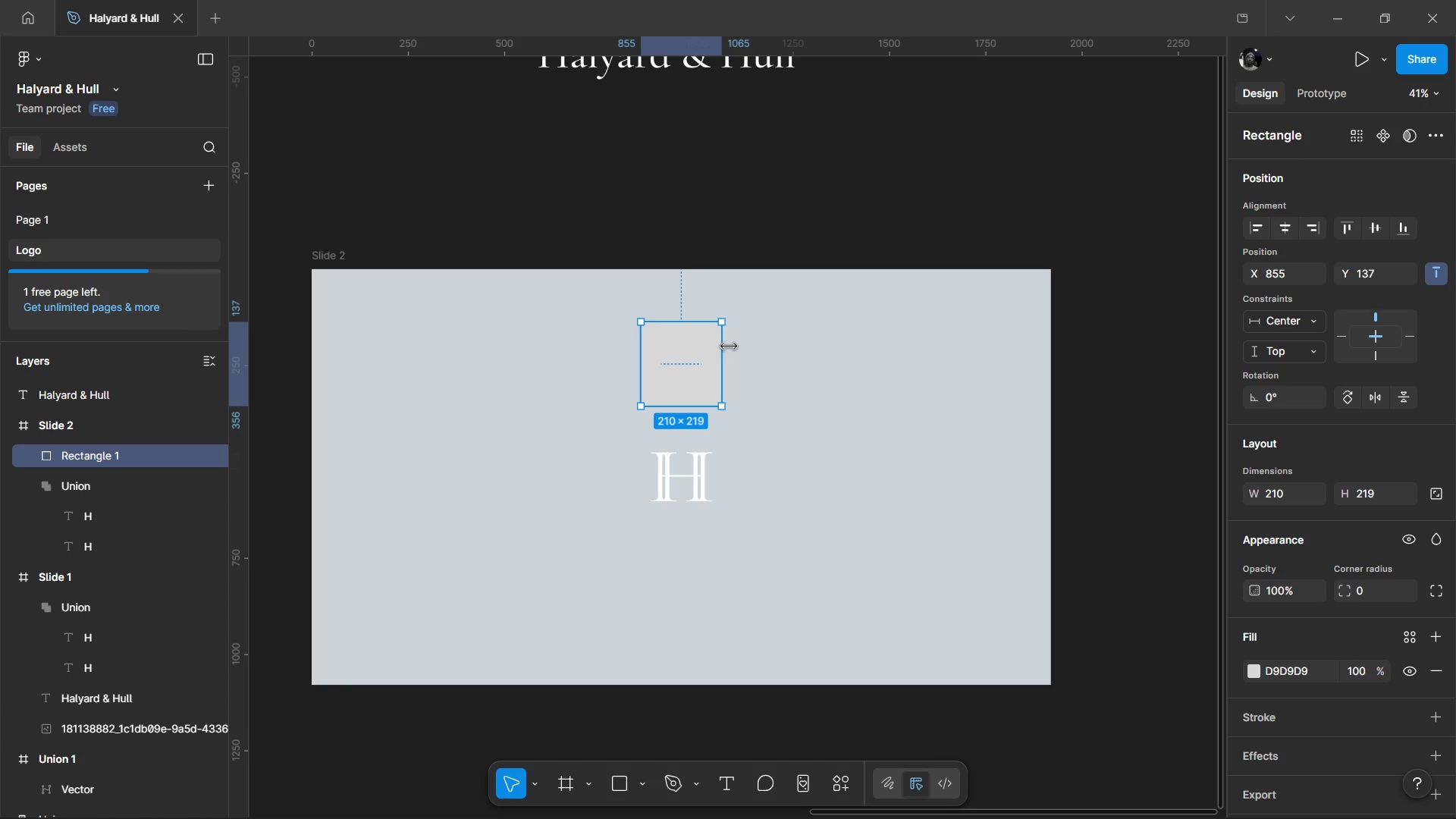 
left_click([703, 362])
 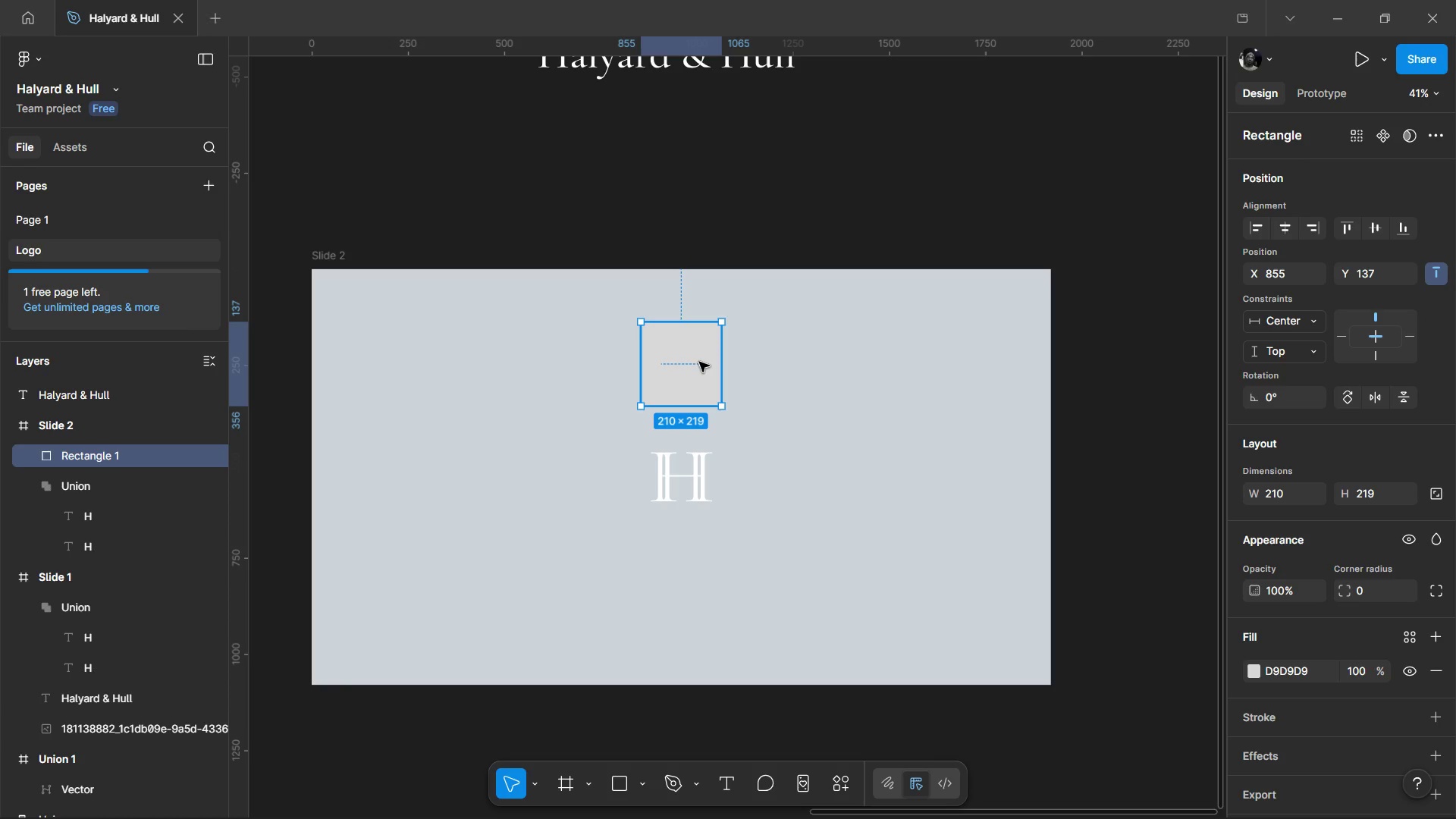 
left_click_drag(start_coordinate=[699, 362], to_coordinate=[698, 357])
 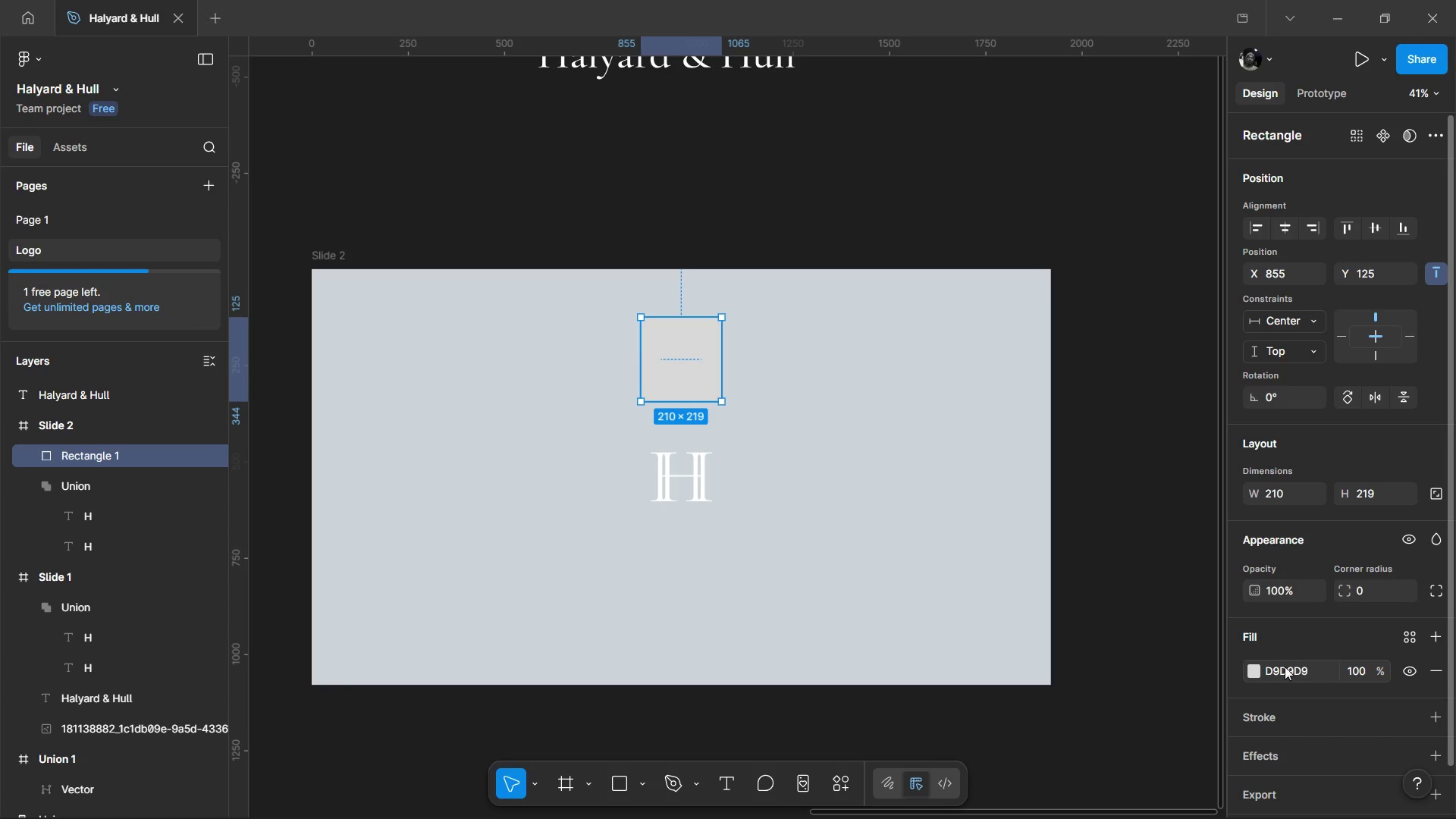 
left_click([1258, 670])
 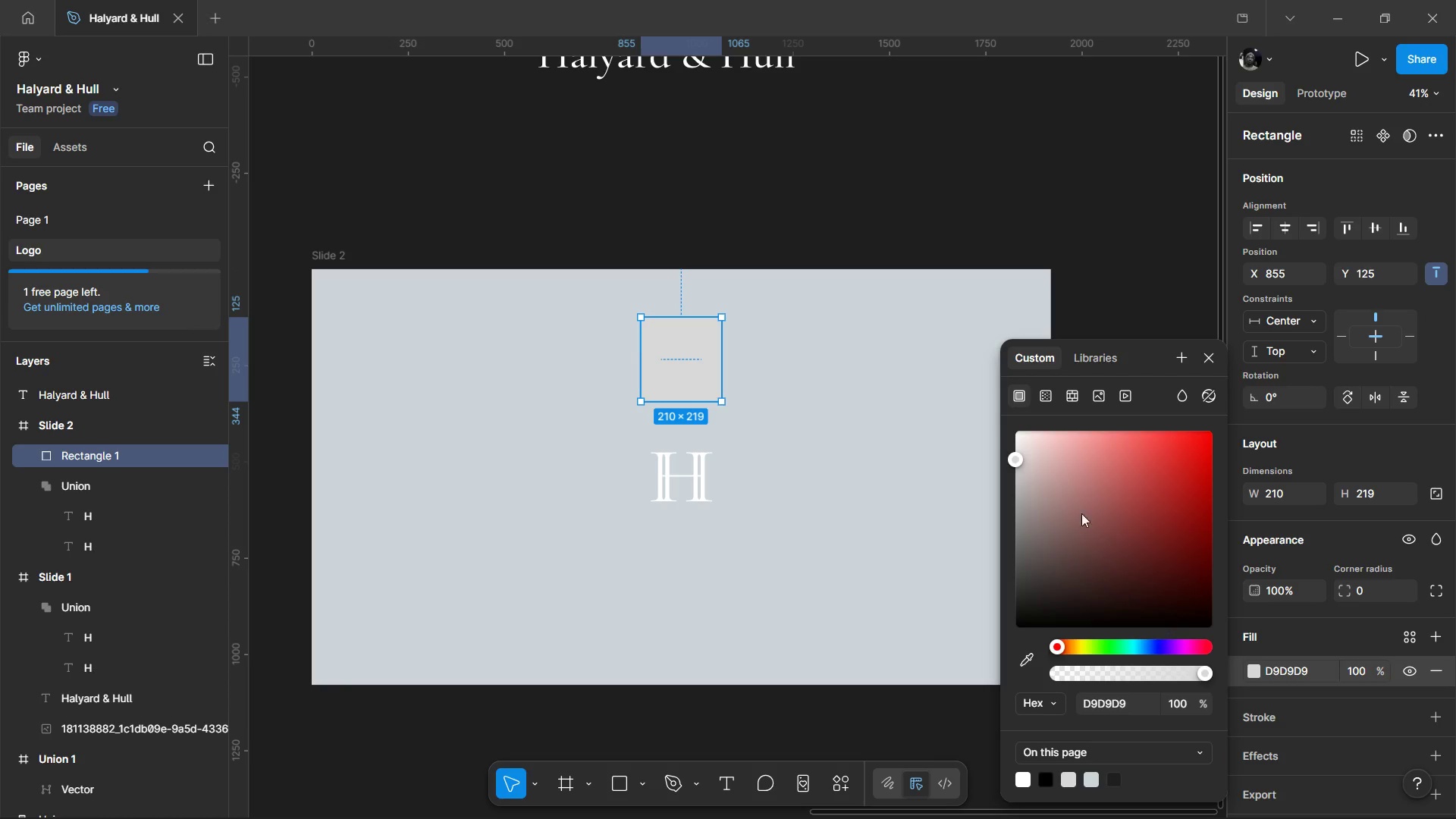 
left_click_drag(start_coordinate=[1078, 510], to_coordinate=[858, 273])
 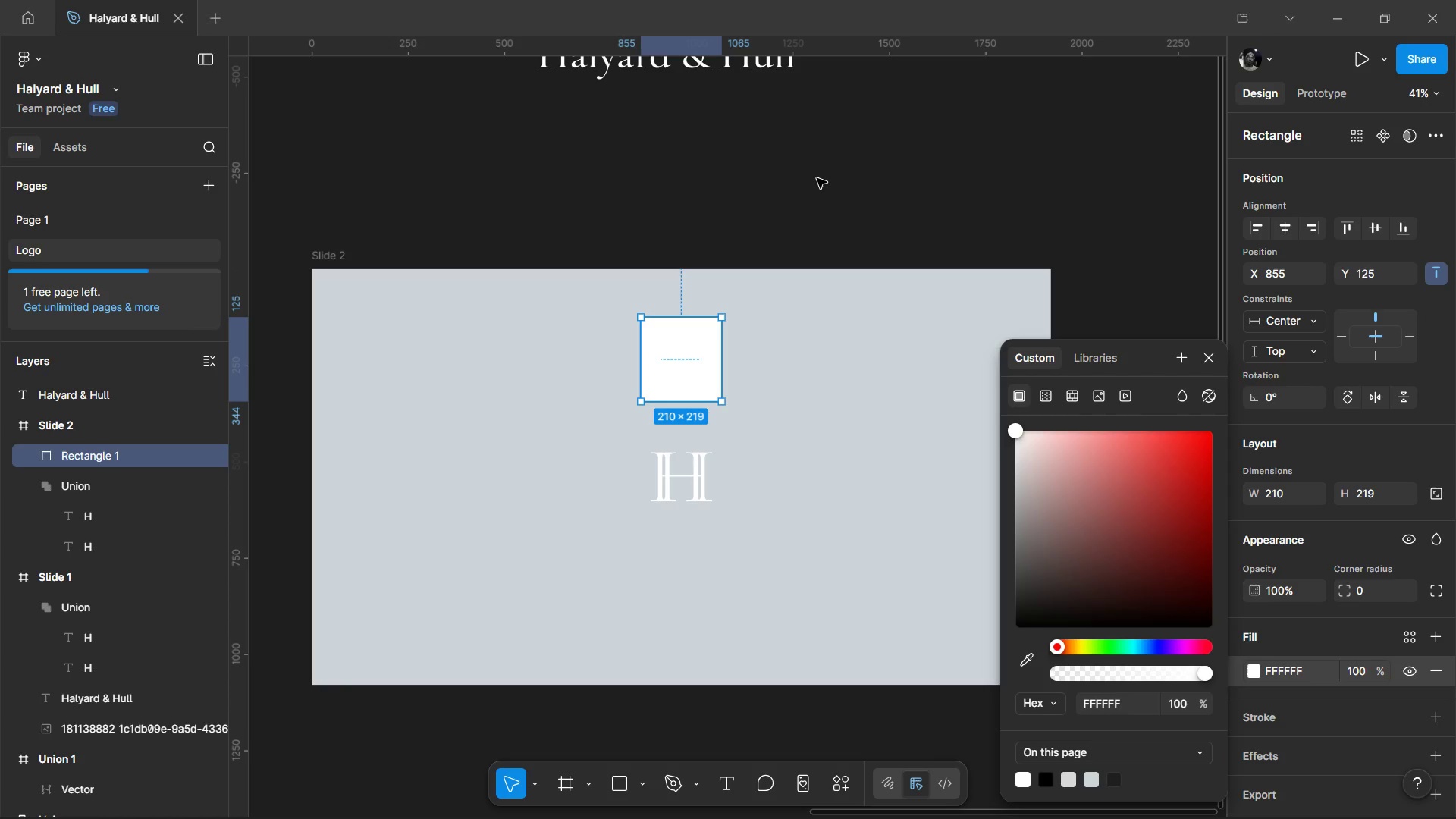 
left_click([817, 178])
 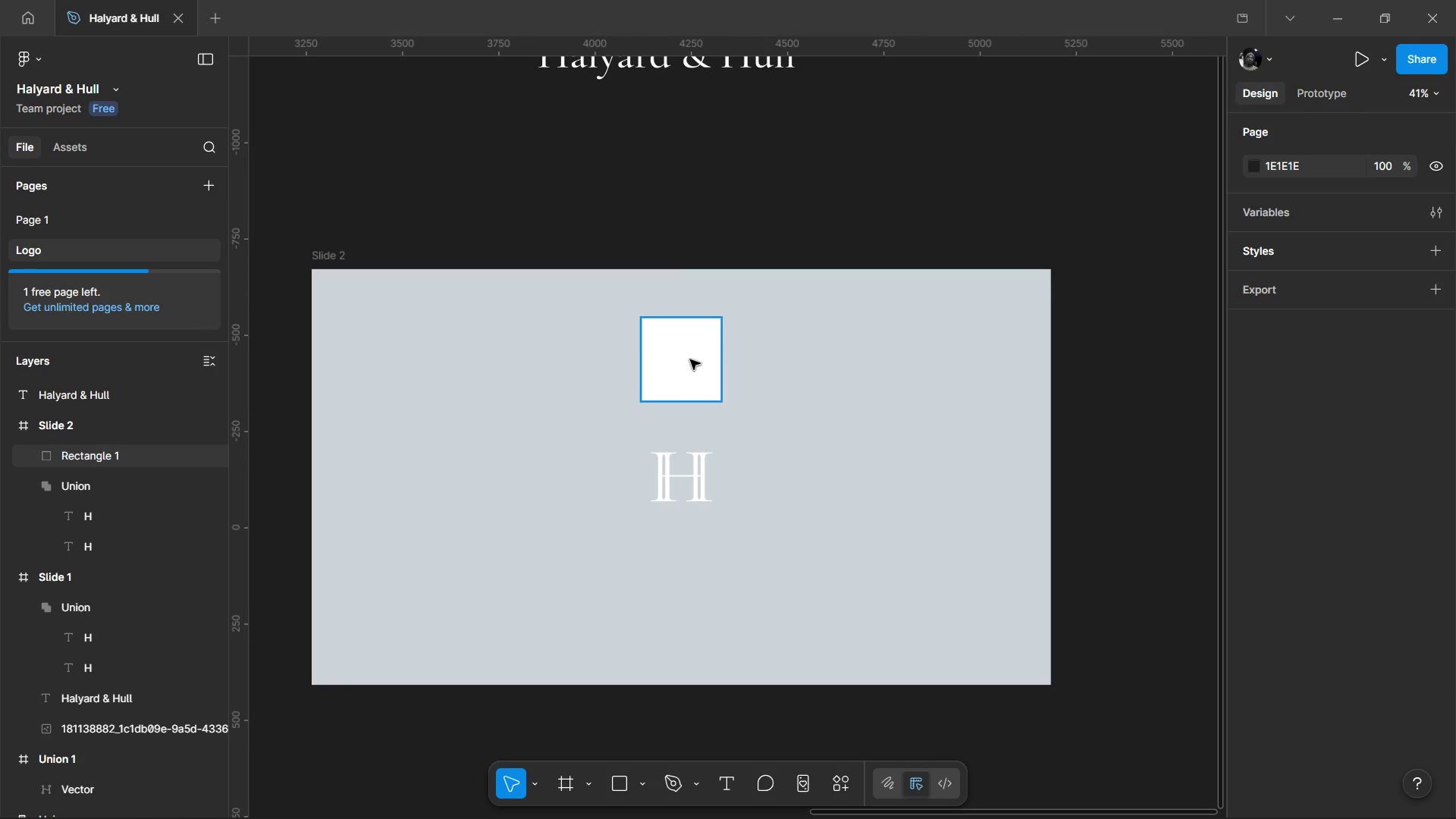 
left_click([689, 361])
 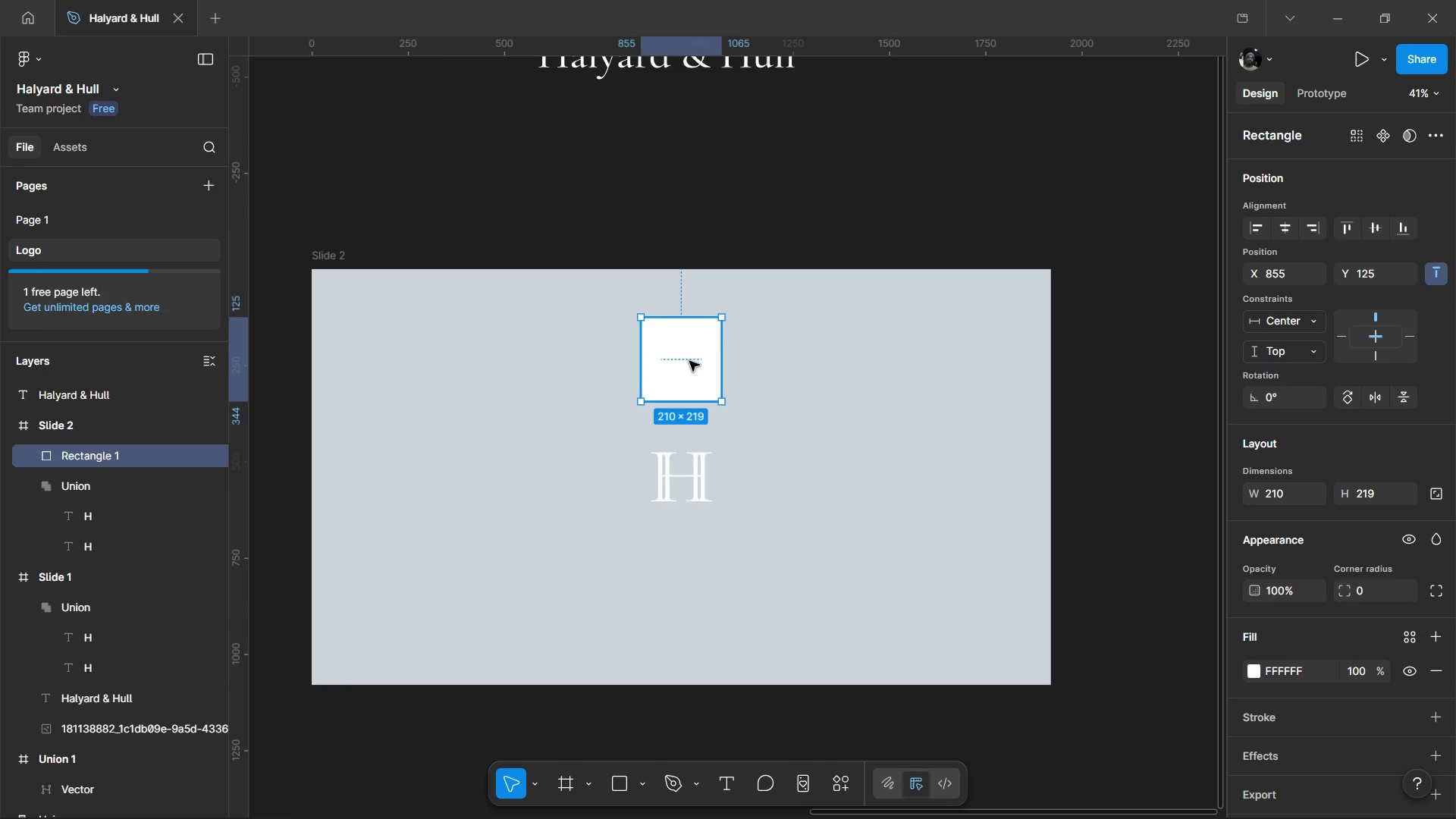 
hold_key(key=AltLeft, duration=1.53)
left_click_drag(start_coordinate=[689, 361], to_coordinate=[745, 405])
 